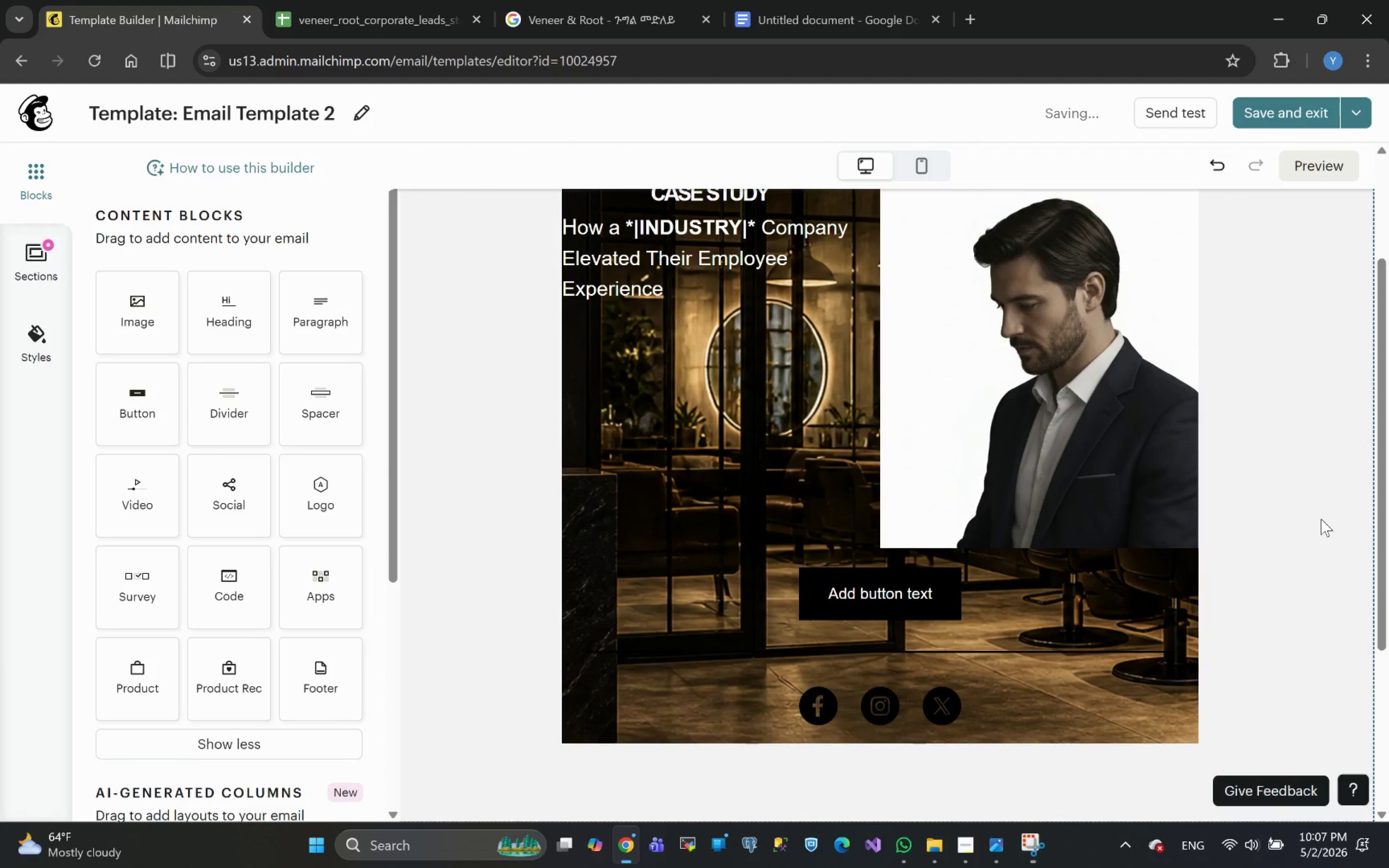 
key(Control+Z)
 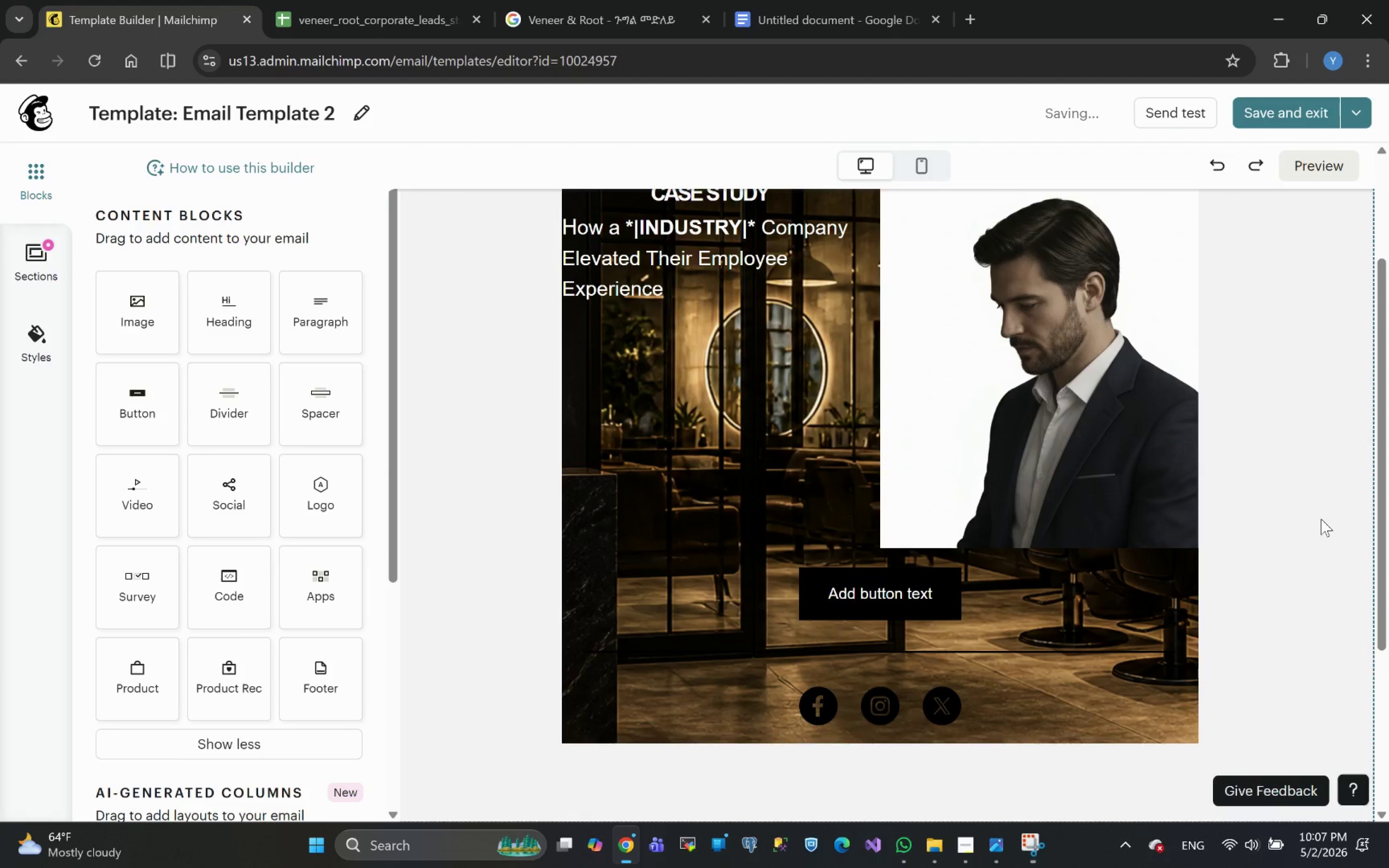 
key(Control+Z)
 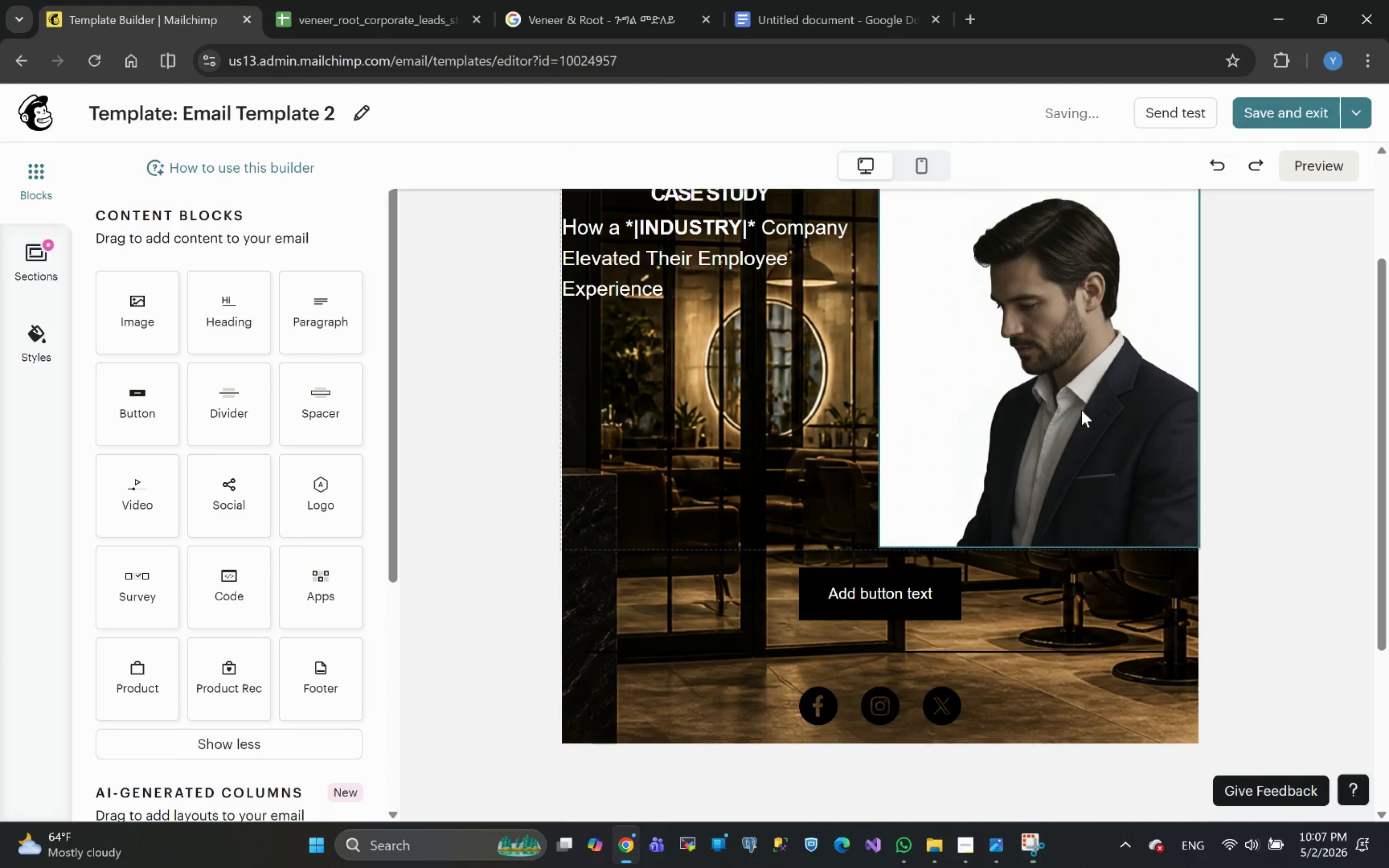 
left_click([1081, 410])
 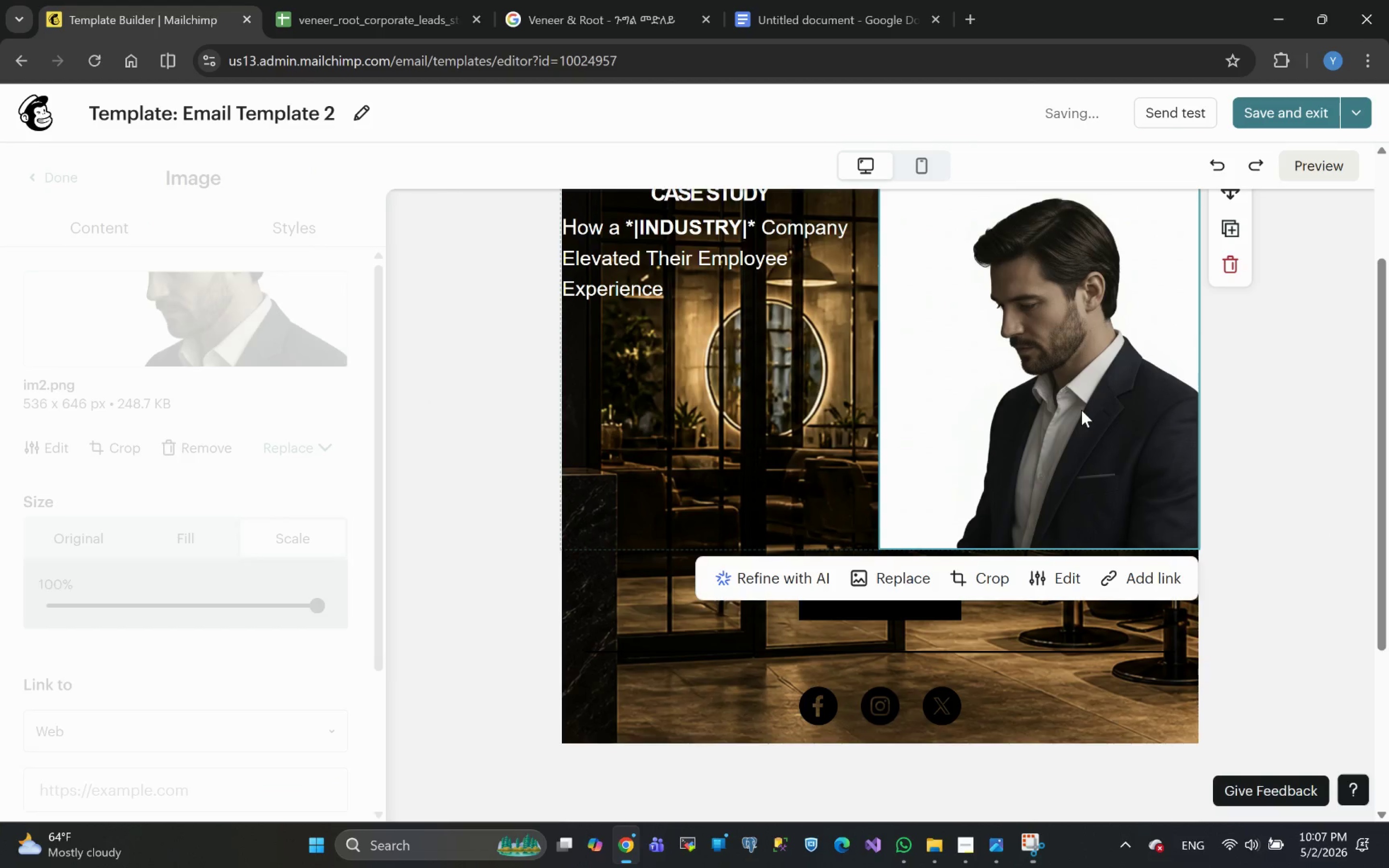 
key(Control+Z)
 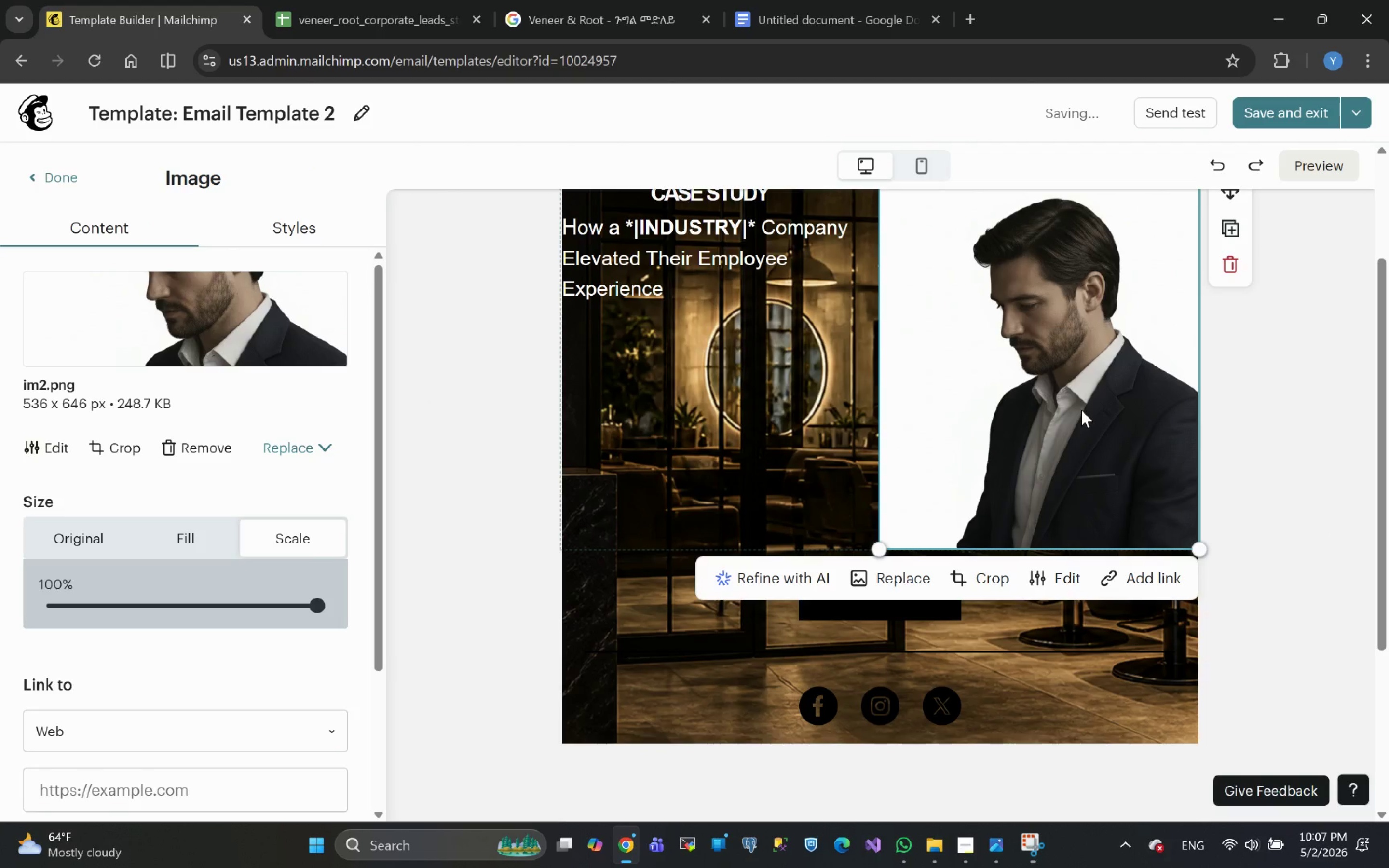 
key(Control+Z)
 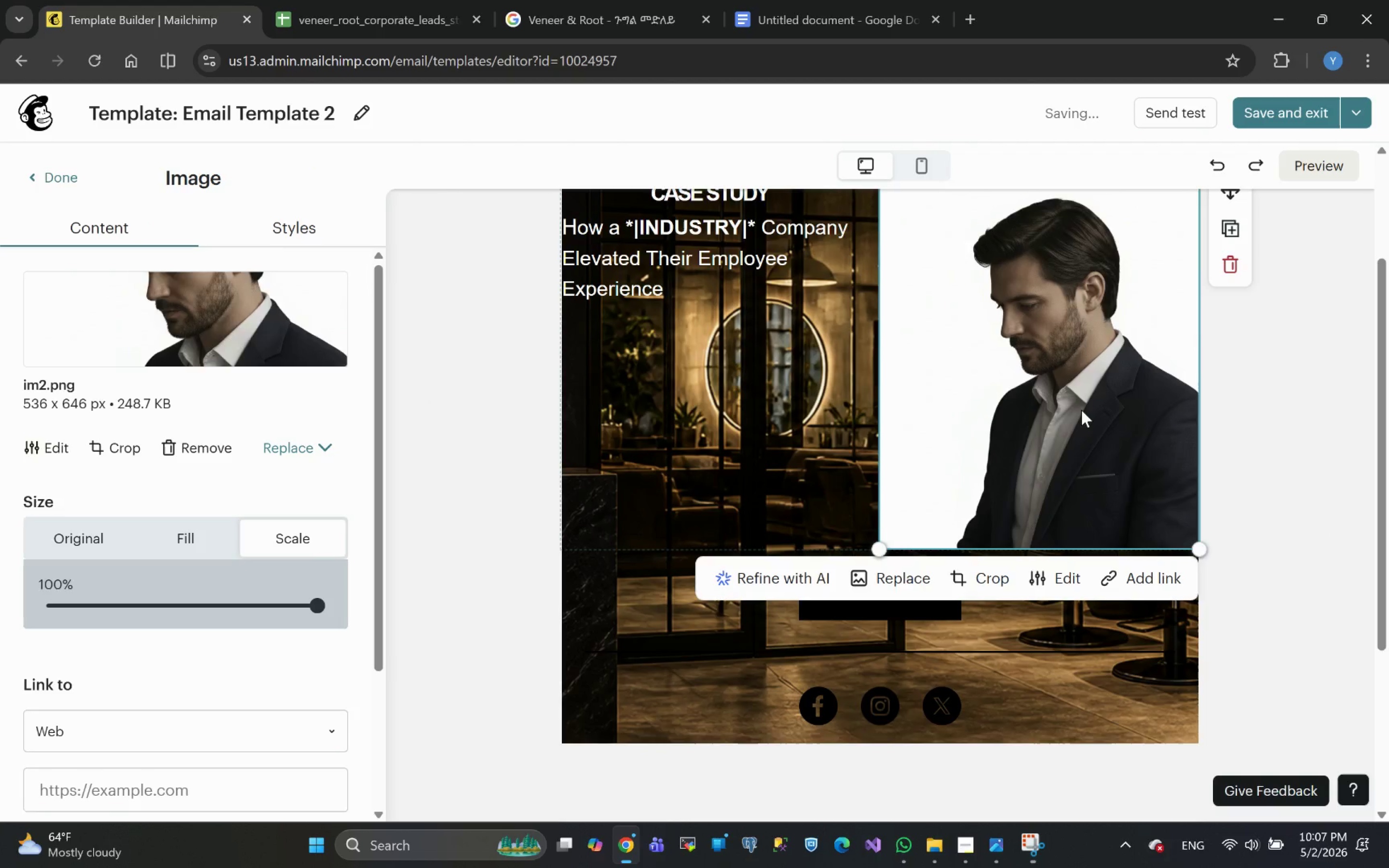 
key(Control+Z)
 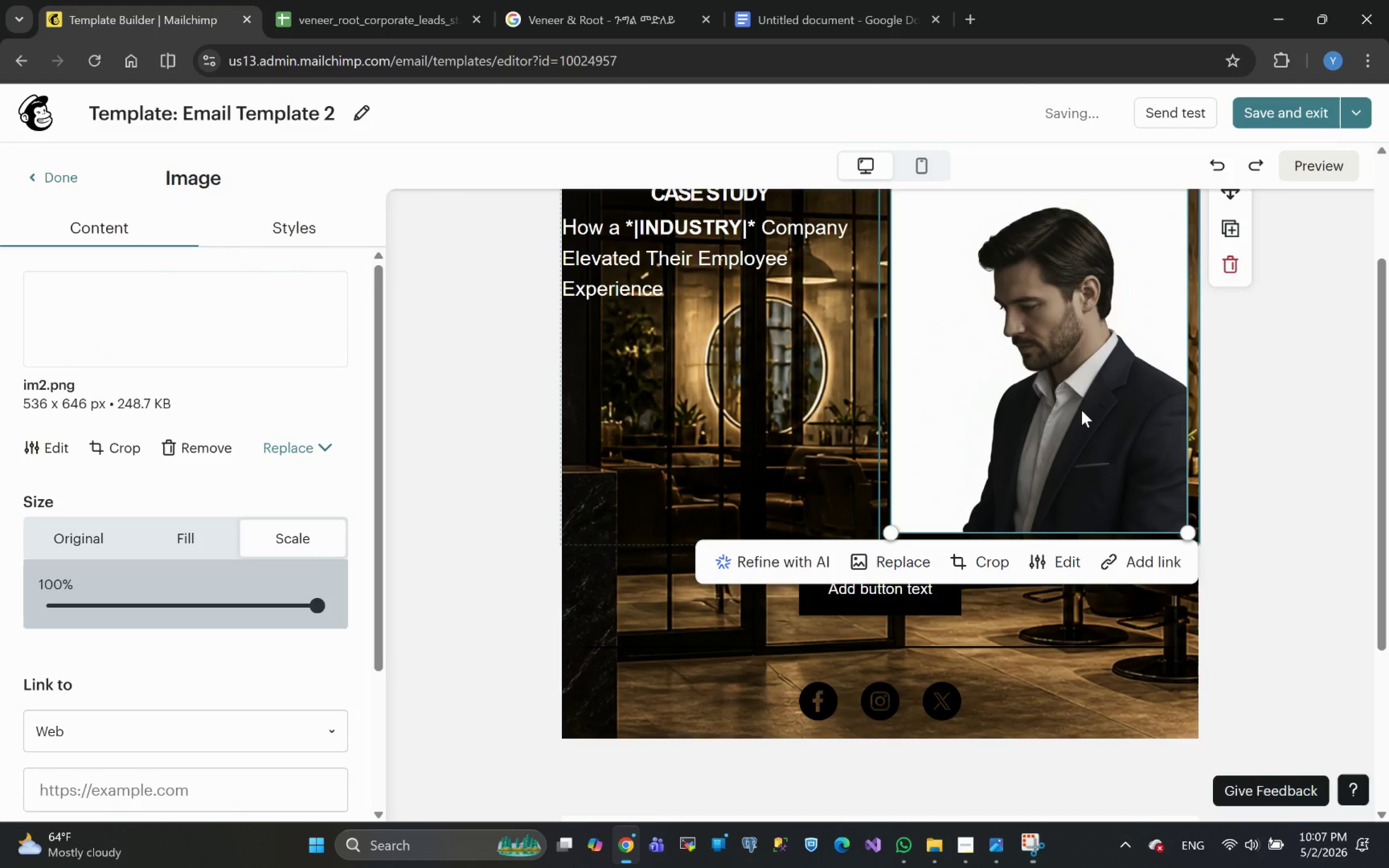 
key(Control+Z)
 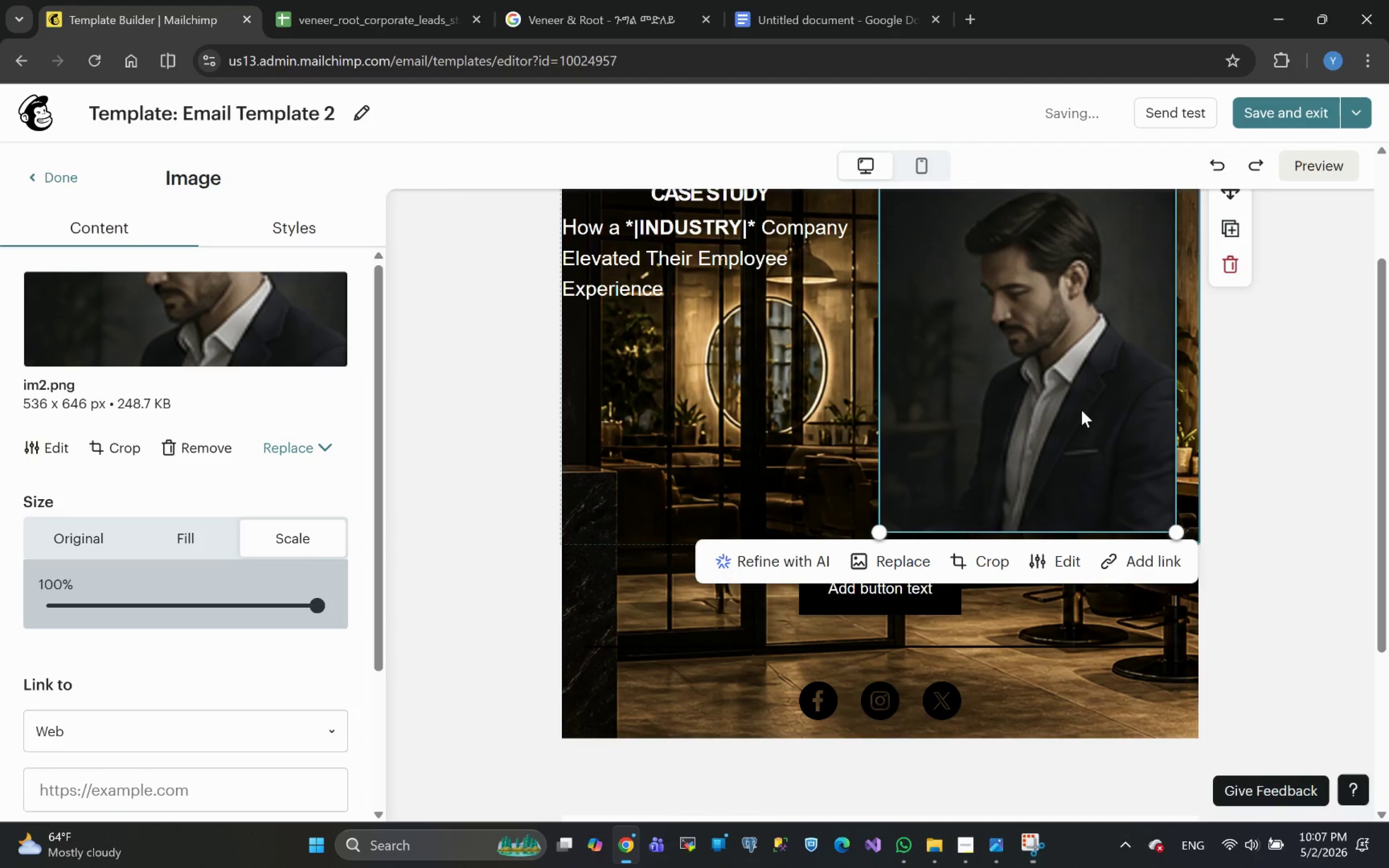 
key(Control+Y)
 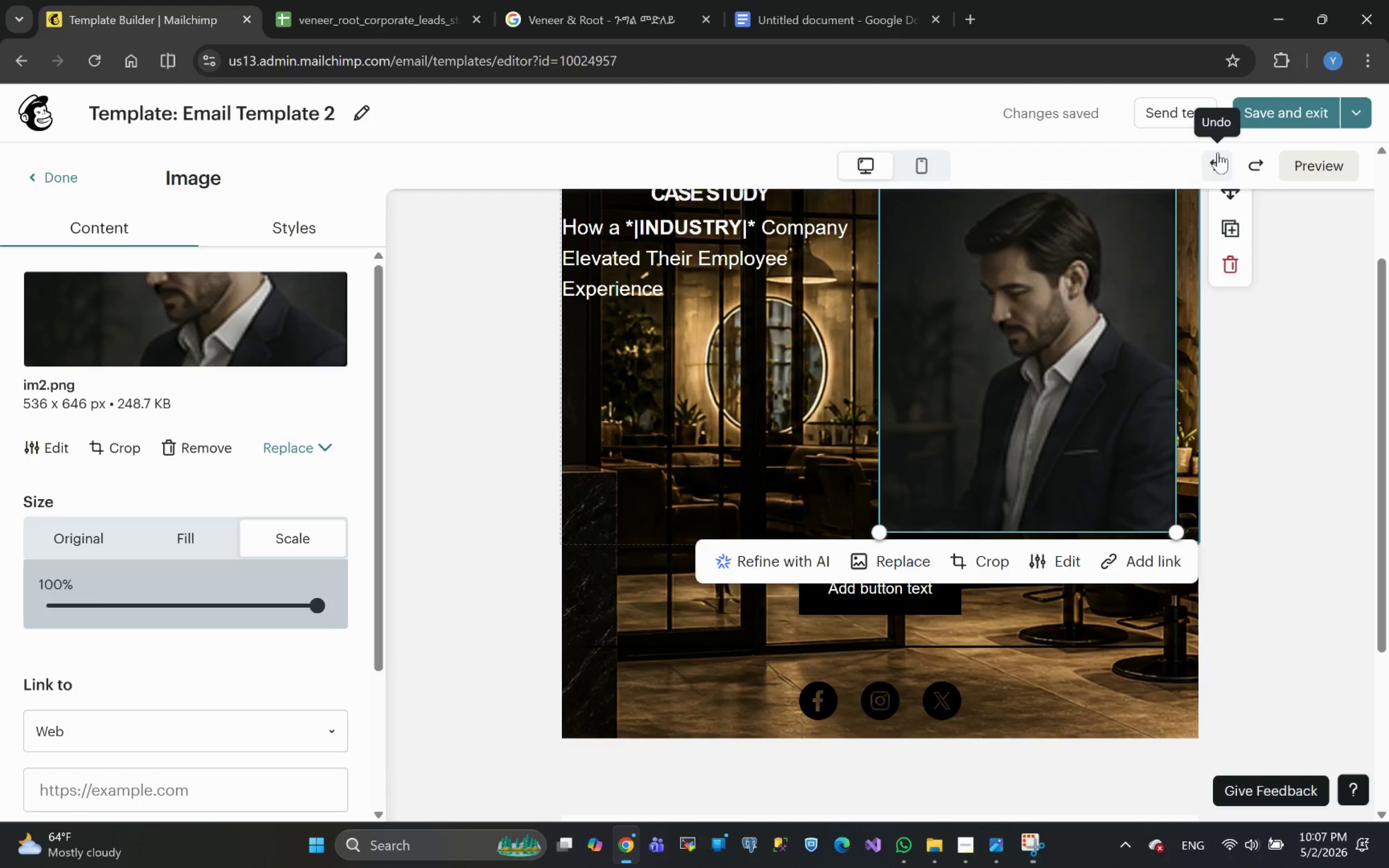 
left_click([1253, 166])
 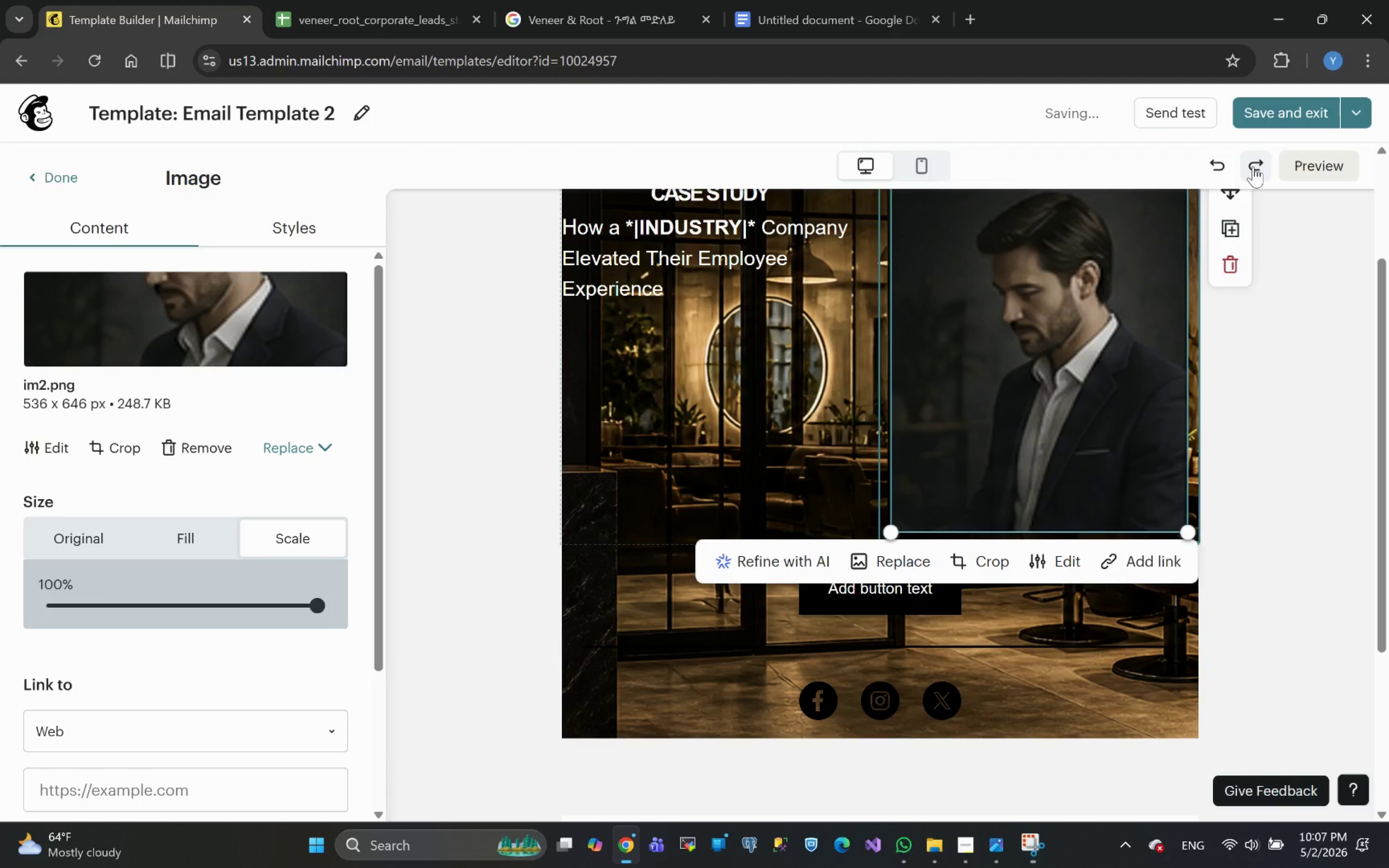 
left_click([1253, 166])
 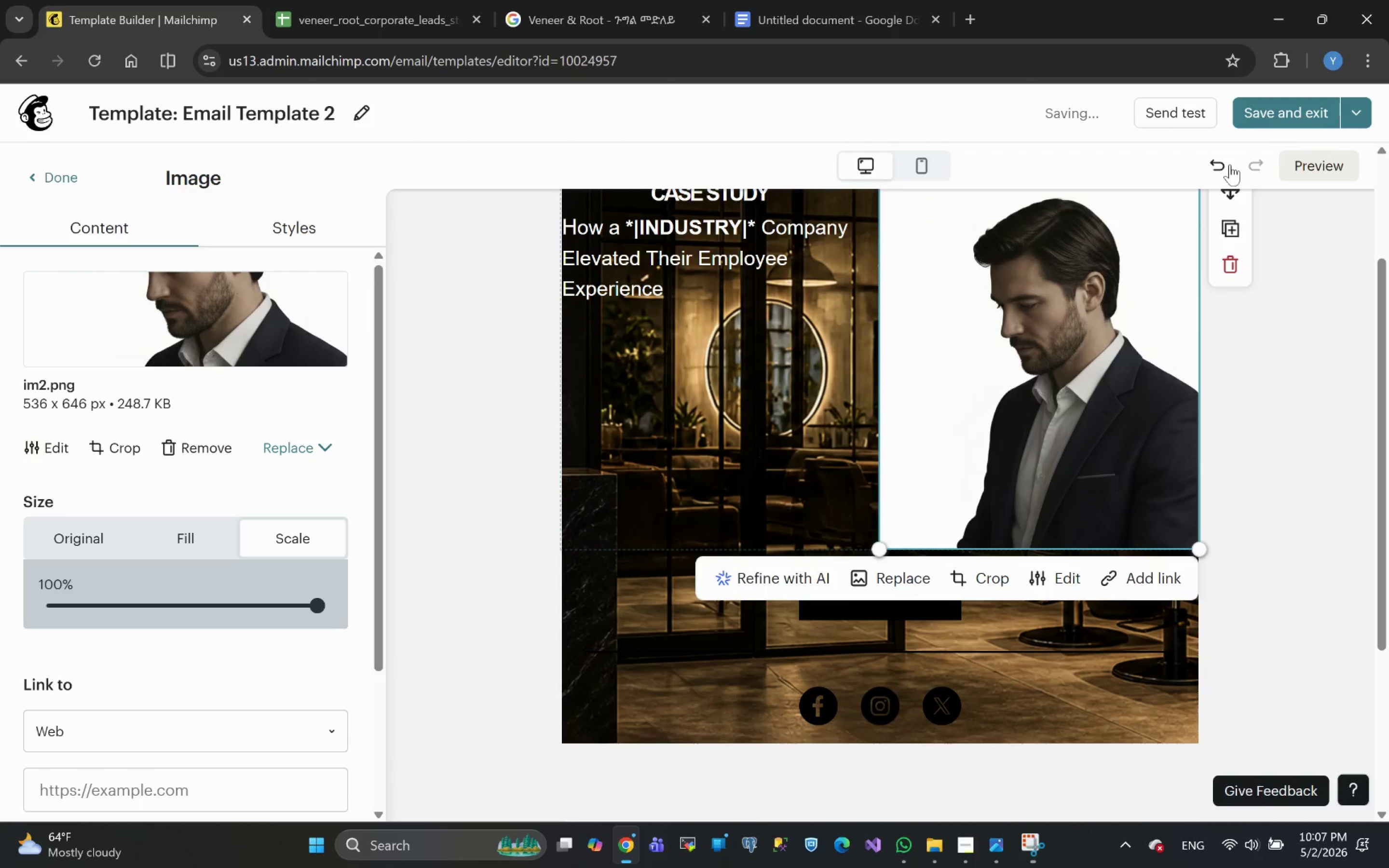 
left_click([1216, 165])
 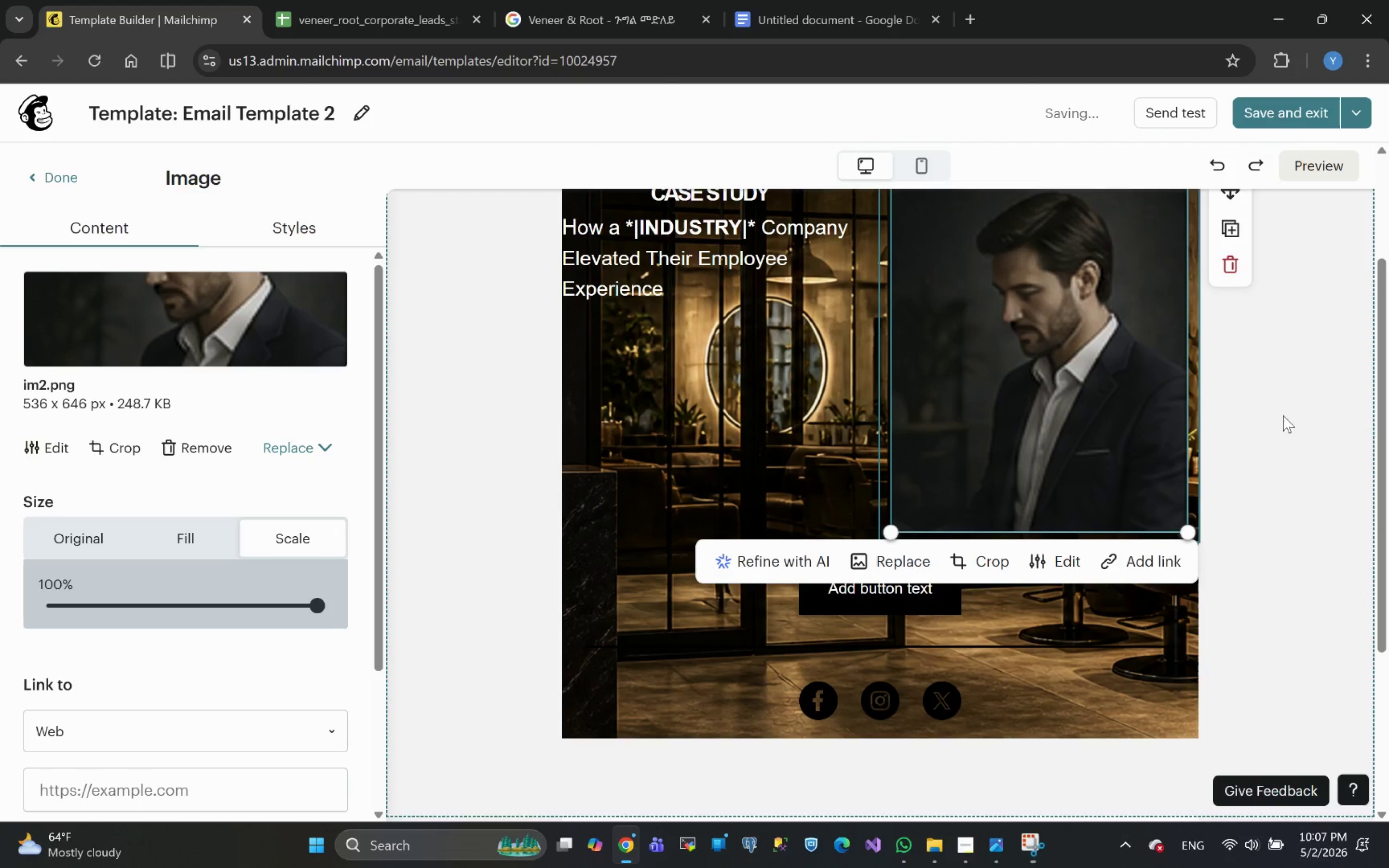 
left_click([1319, 457])
 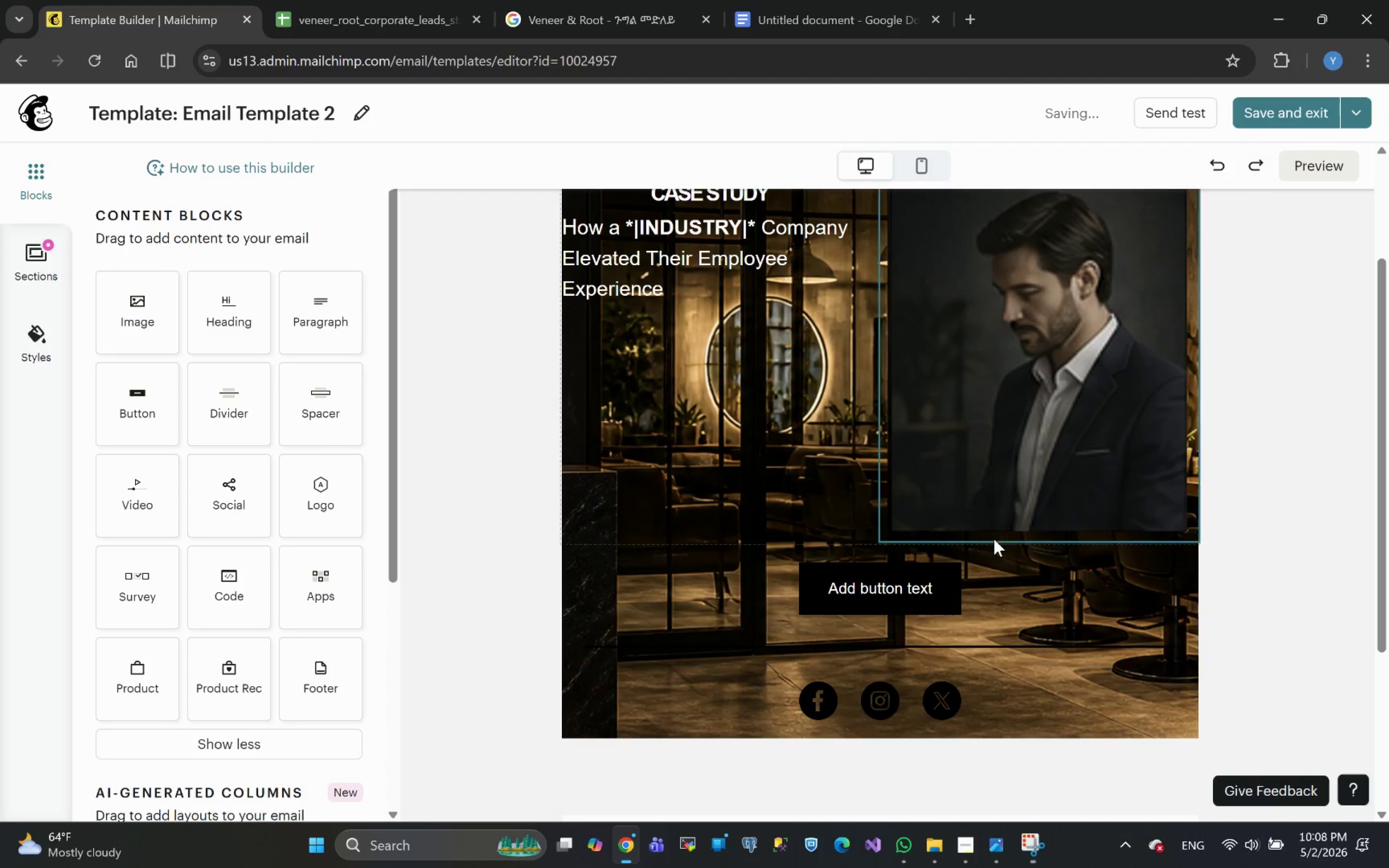 
left_click([984, 433])
 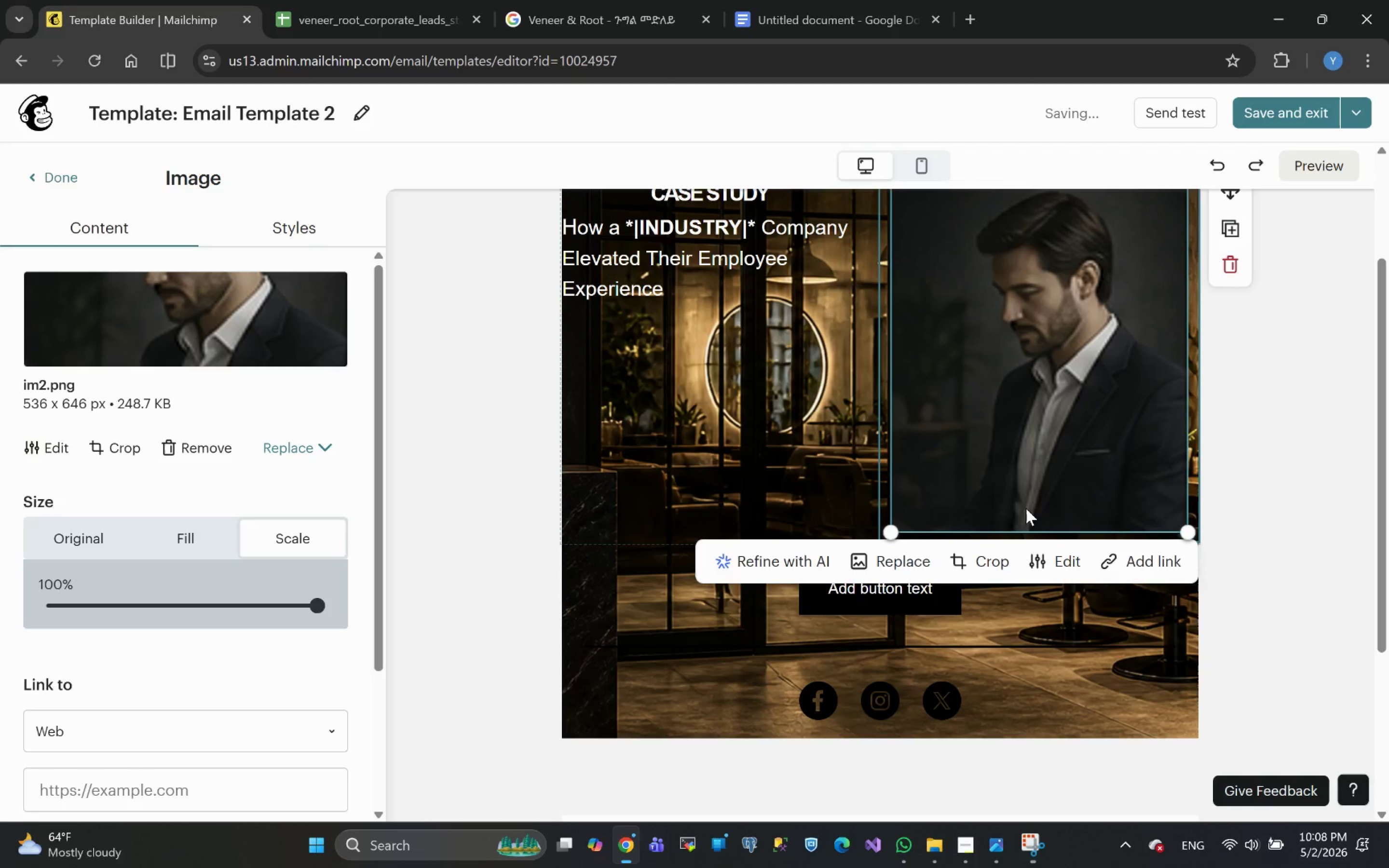 
left_click([984, 556])
 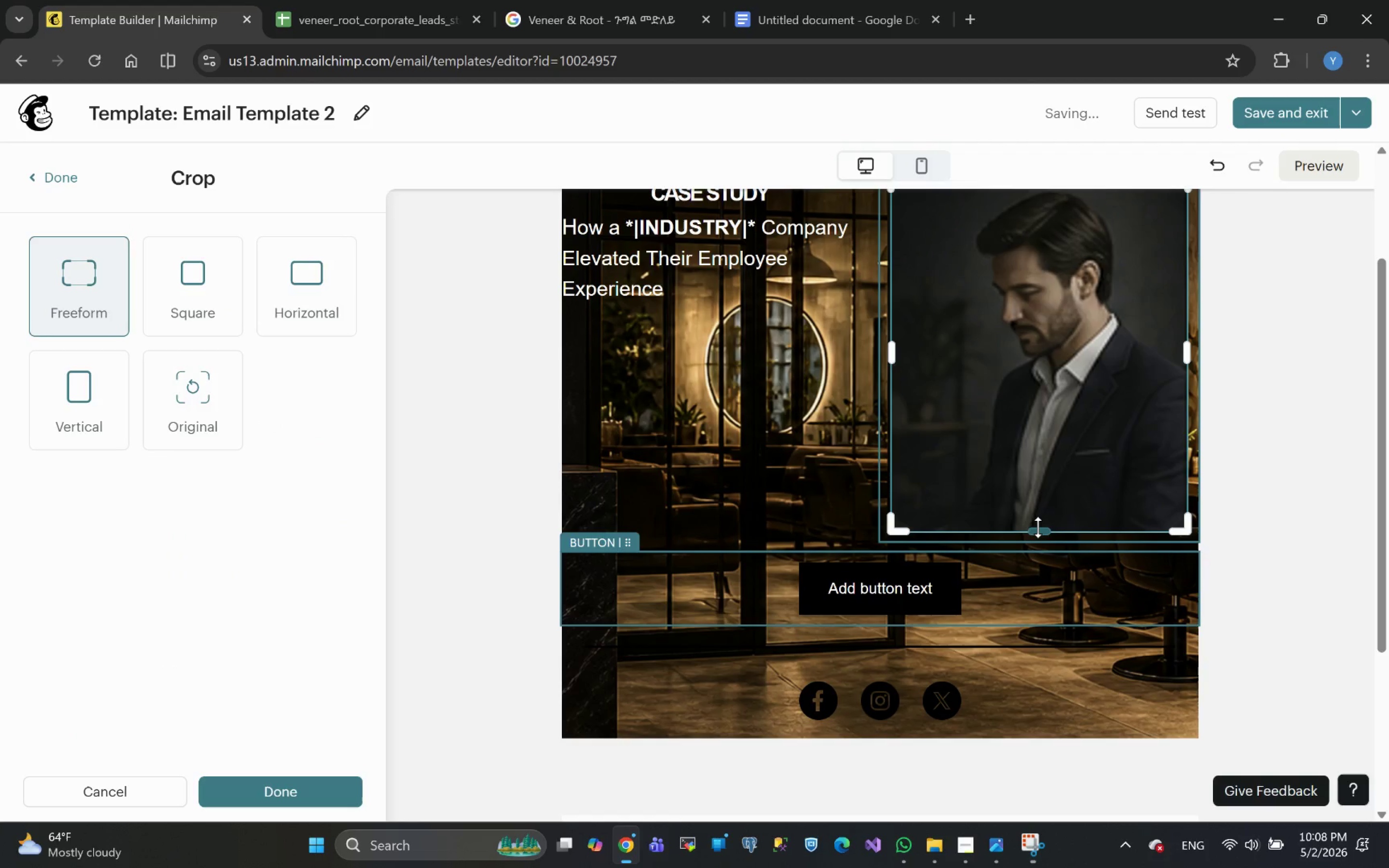 
left_click_drag(start_coordinate=[1039, 528], to_coordinate=[1046, 503])
 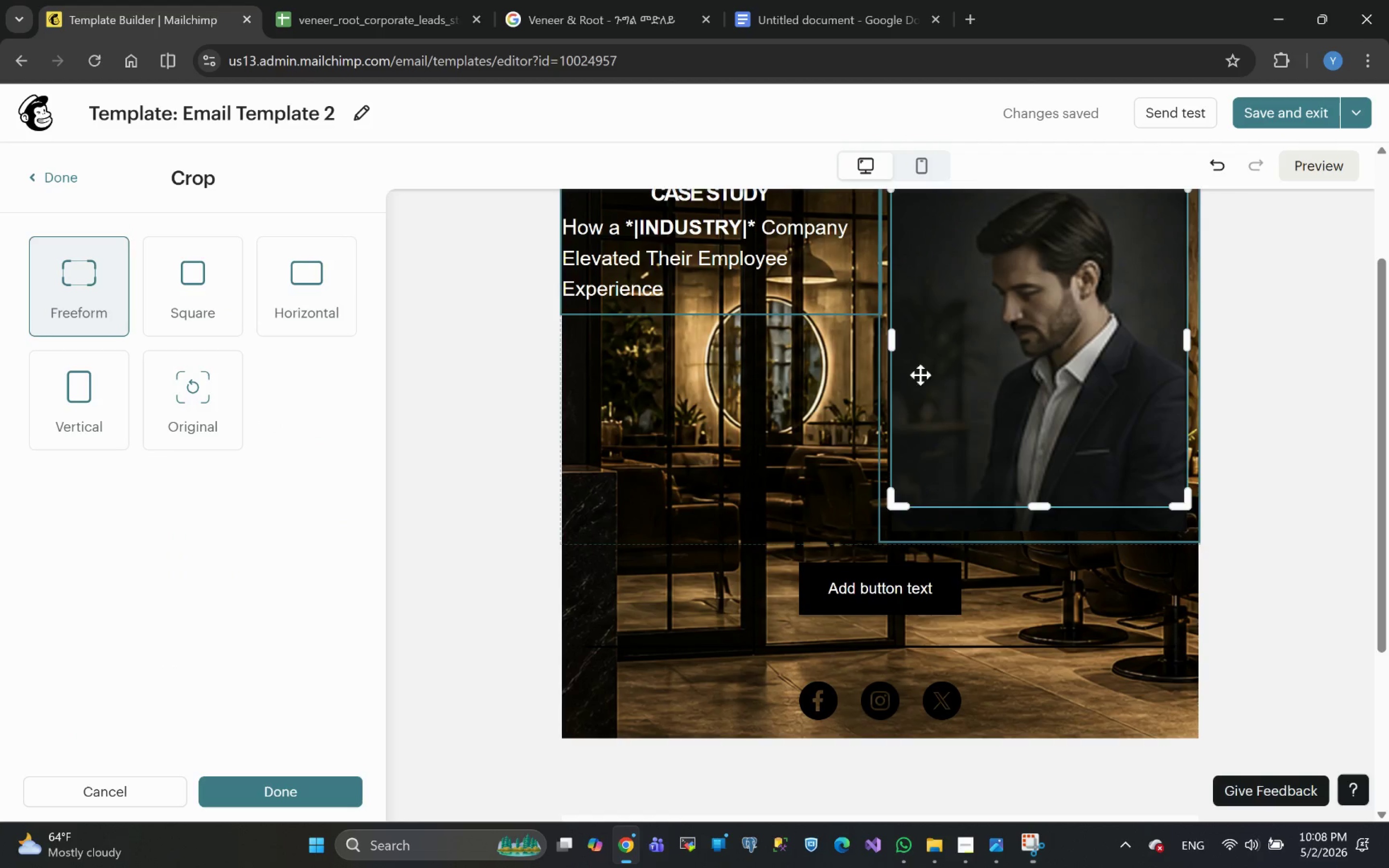 
left_click_drag(start_coordinate=[896, 340], to_coordinate=[979, 353])
 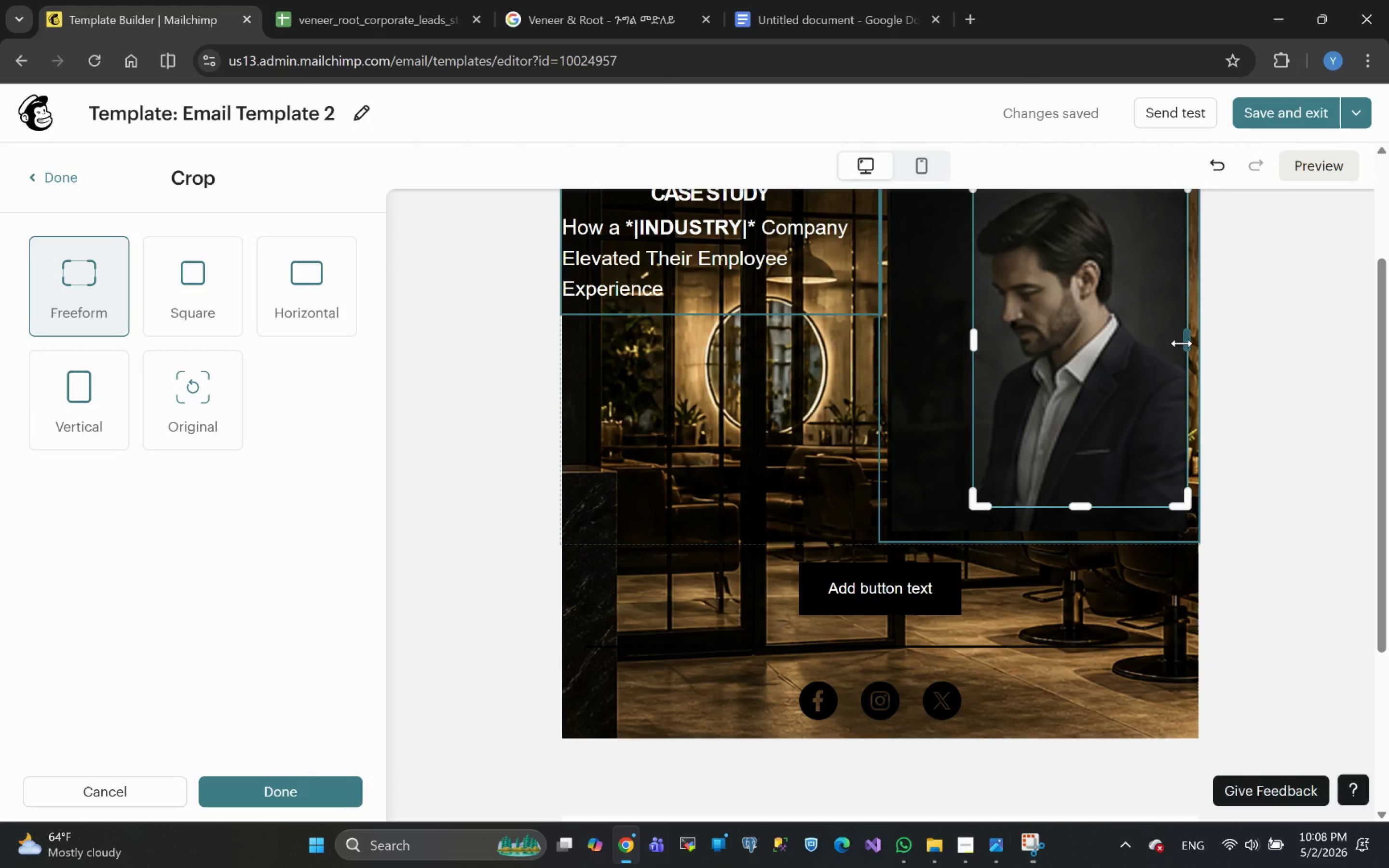 
left_click([1255, 375])
 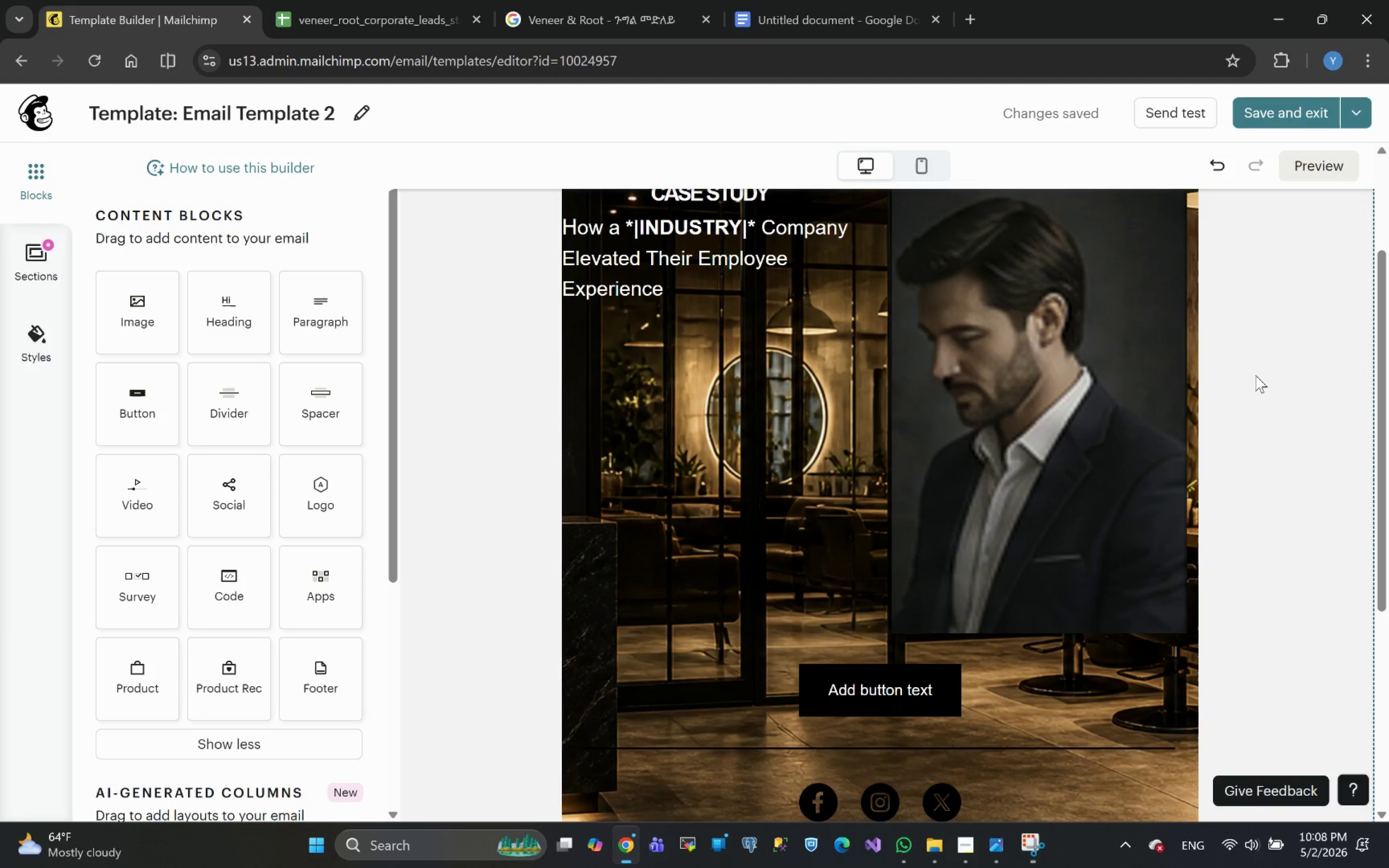 
wait(9.03)
 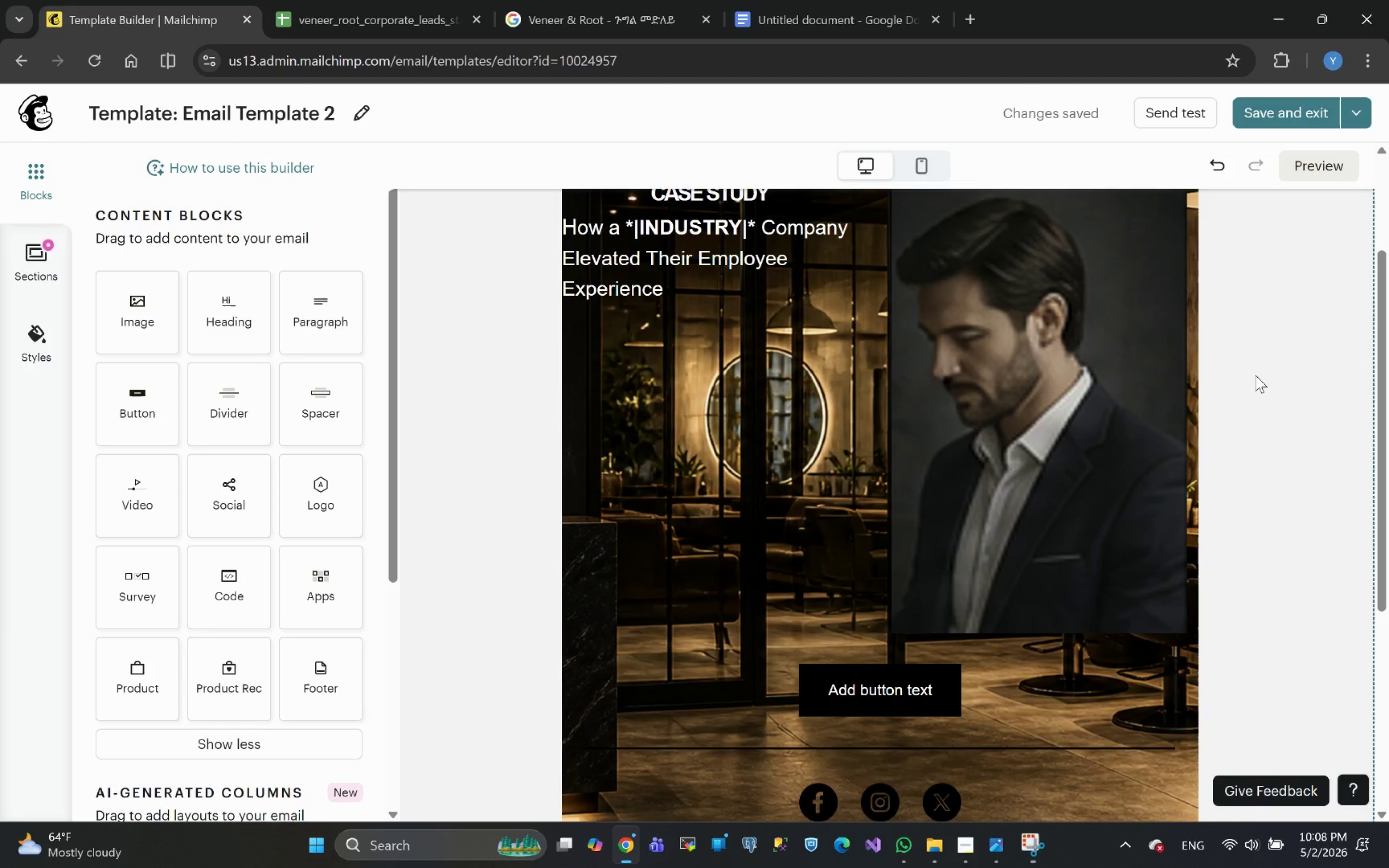 
left_click([1064, 402])
 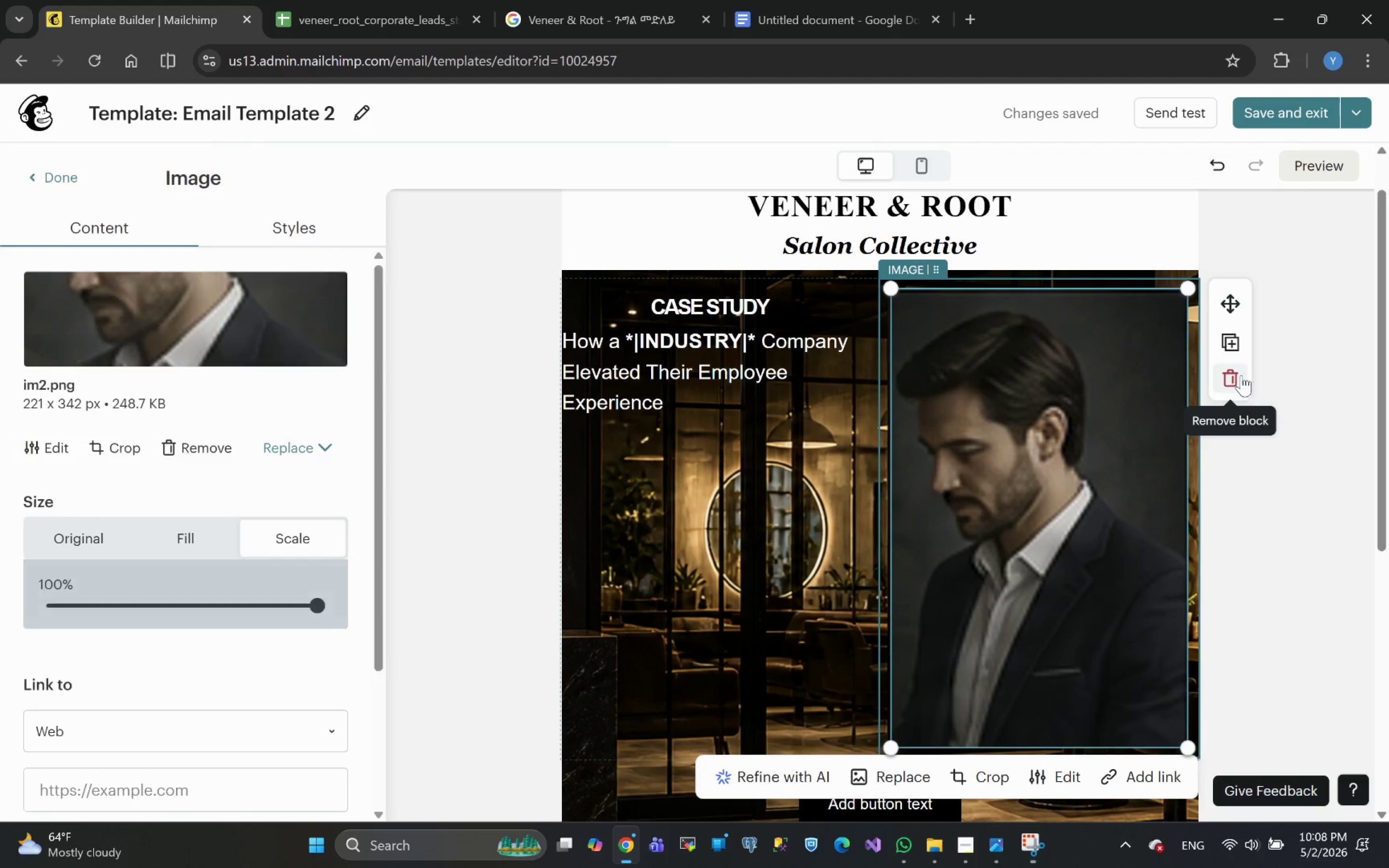 
left_click([1226, 383])
 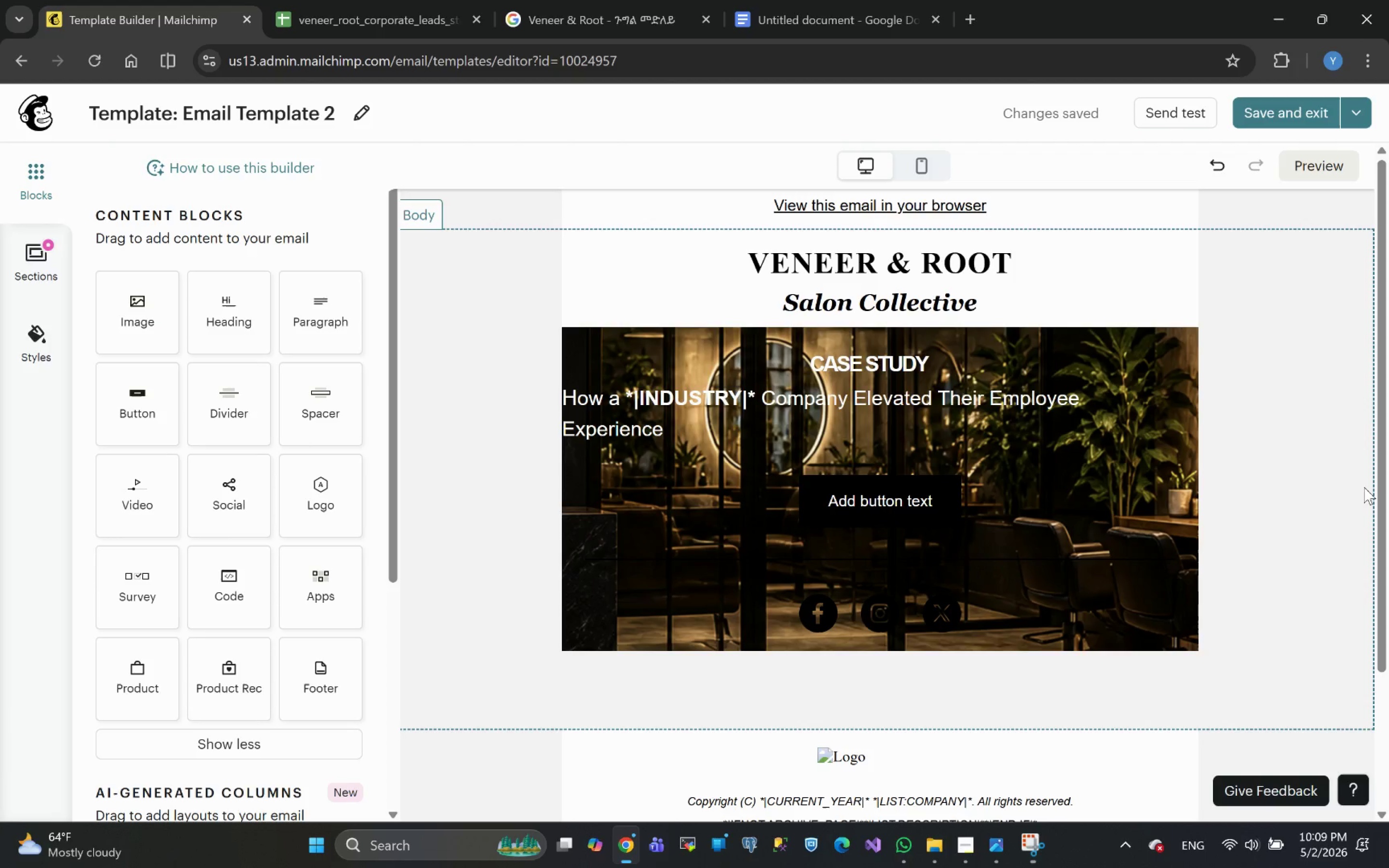 
wait(43.38)
 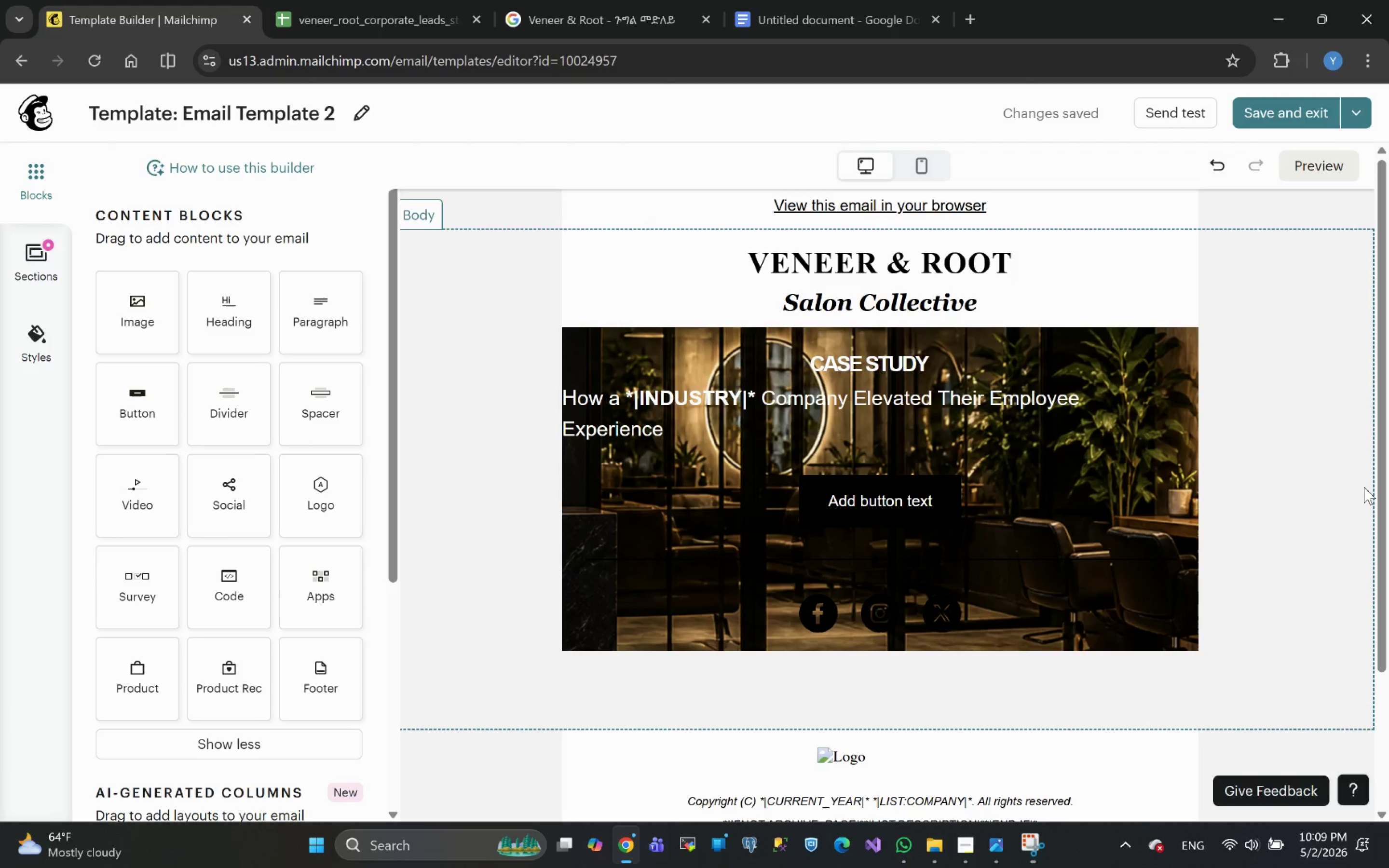 
left_click([849, 401])
 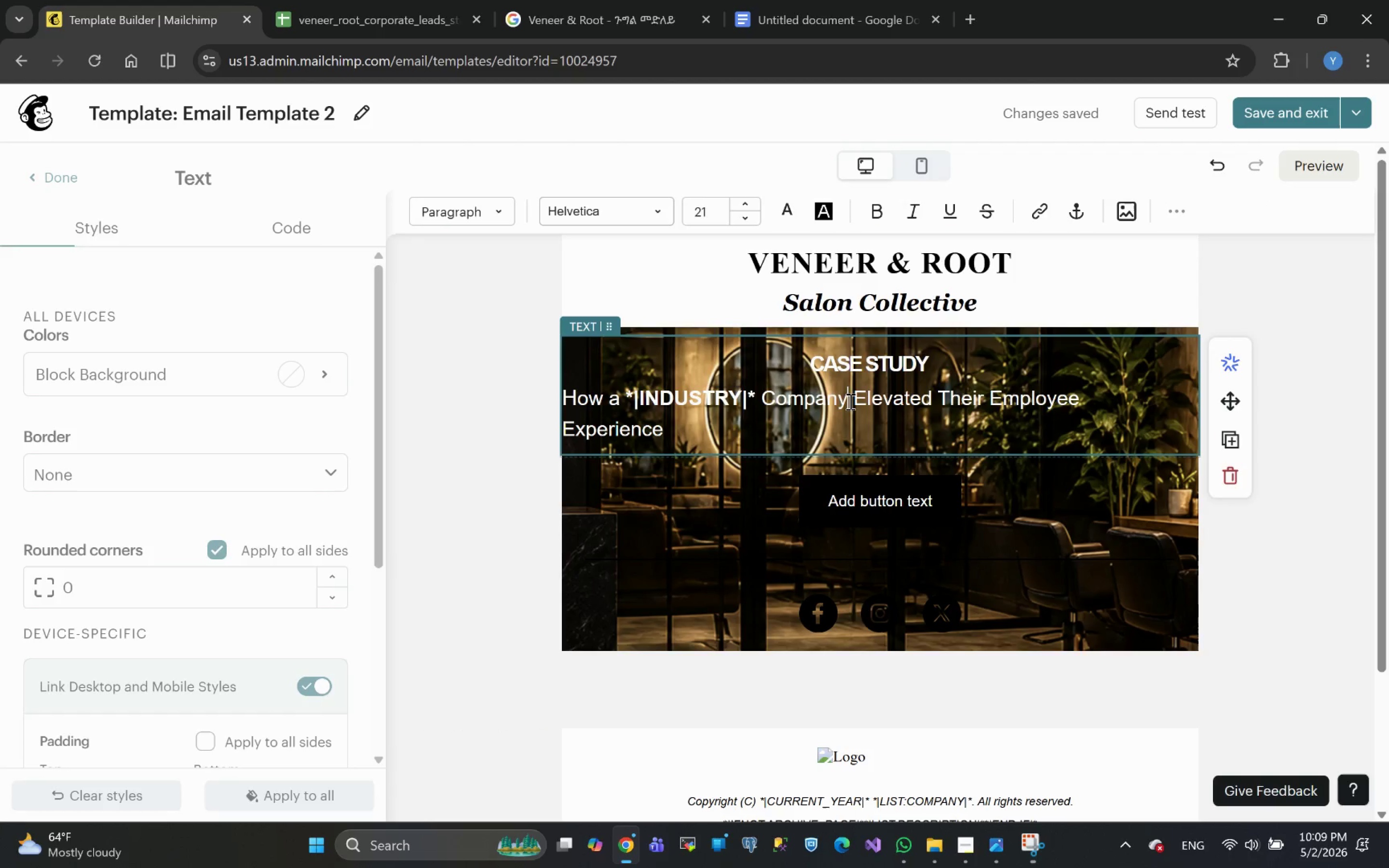 
key(Enter)
 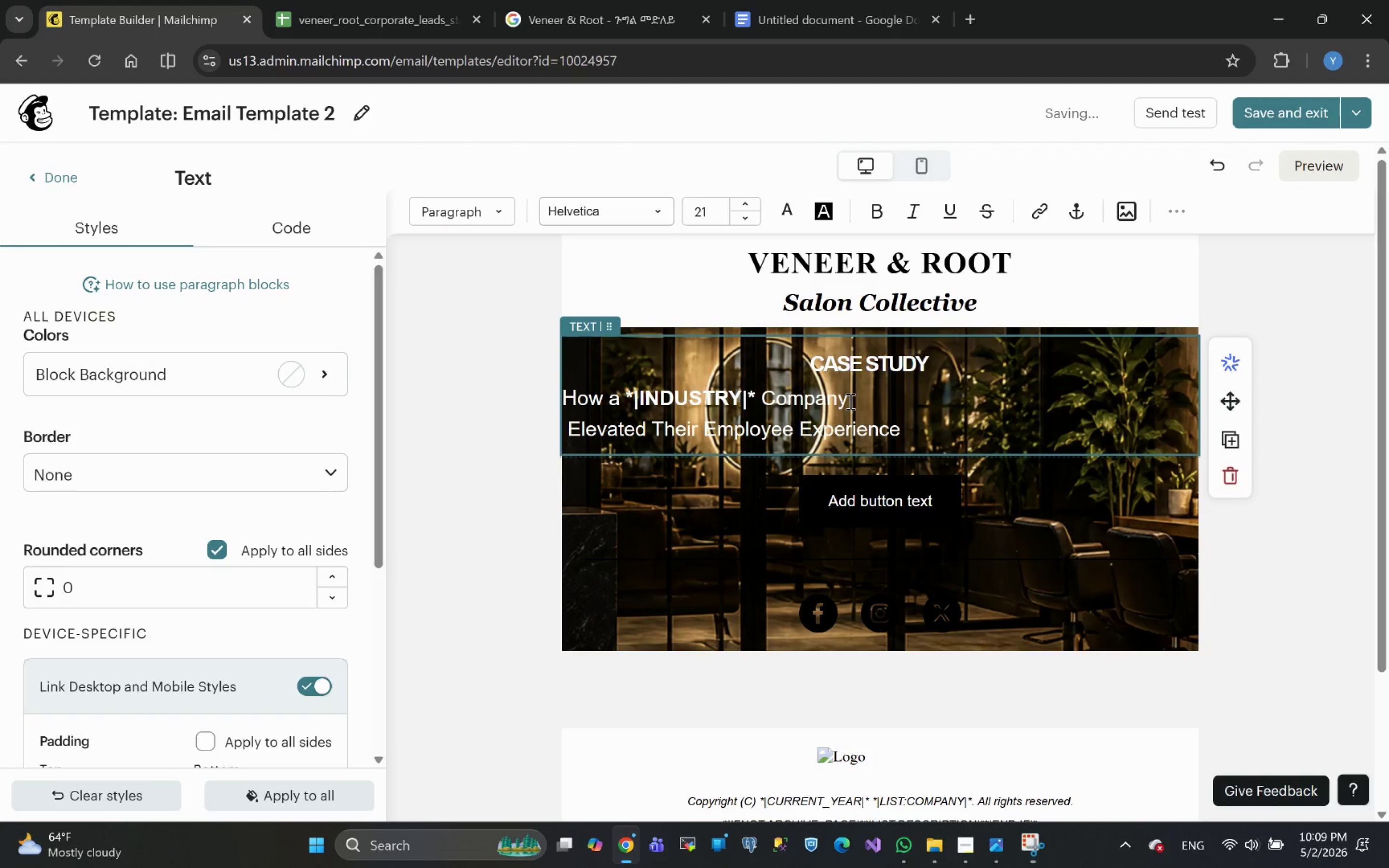 
key(Delete)
 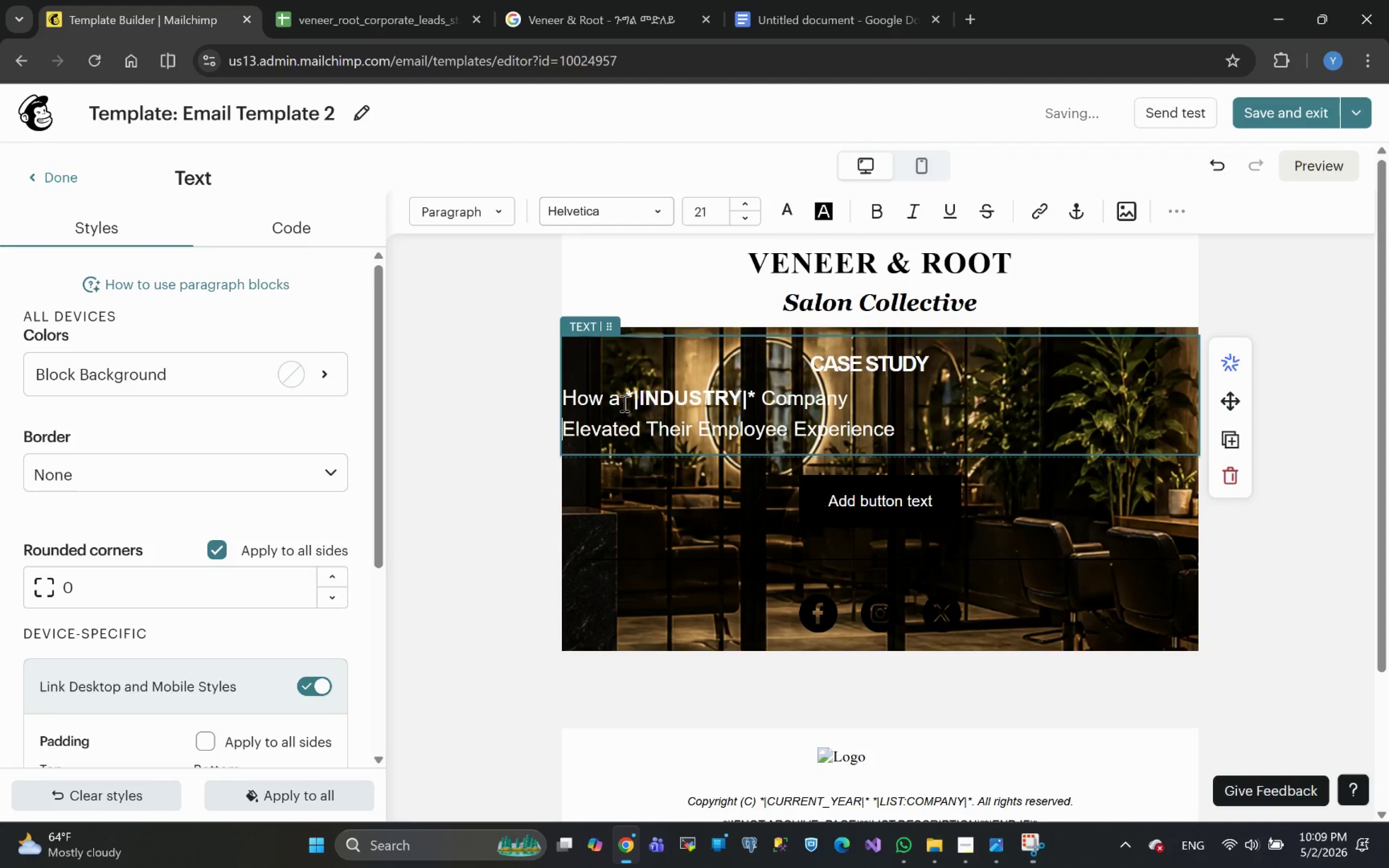 
wait(5.74)
 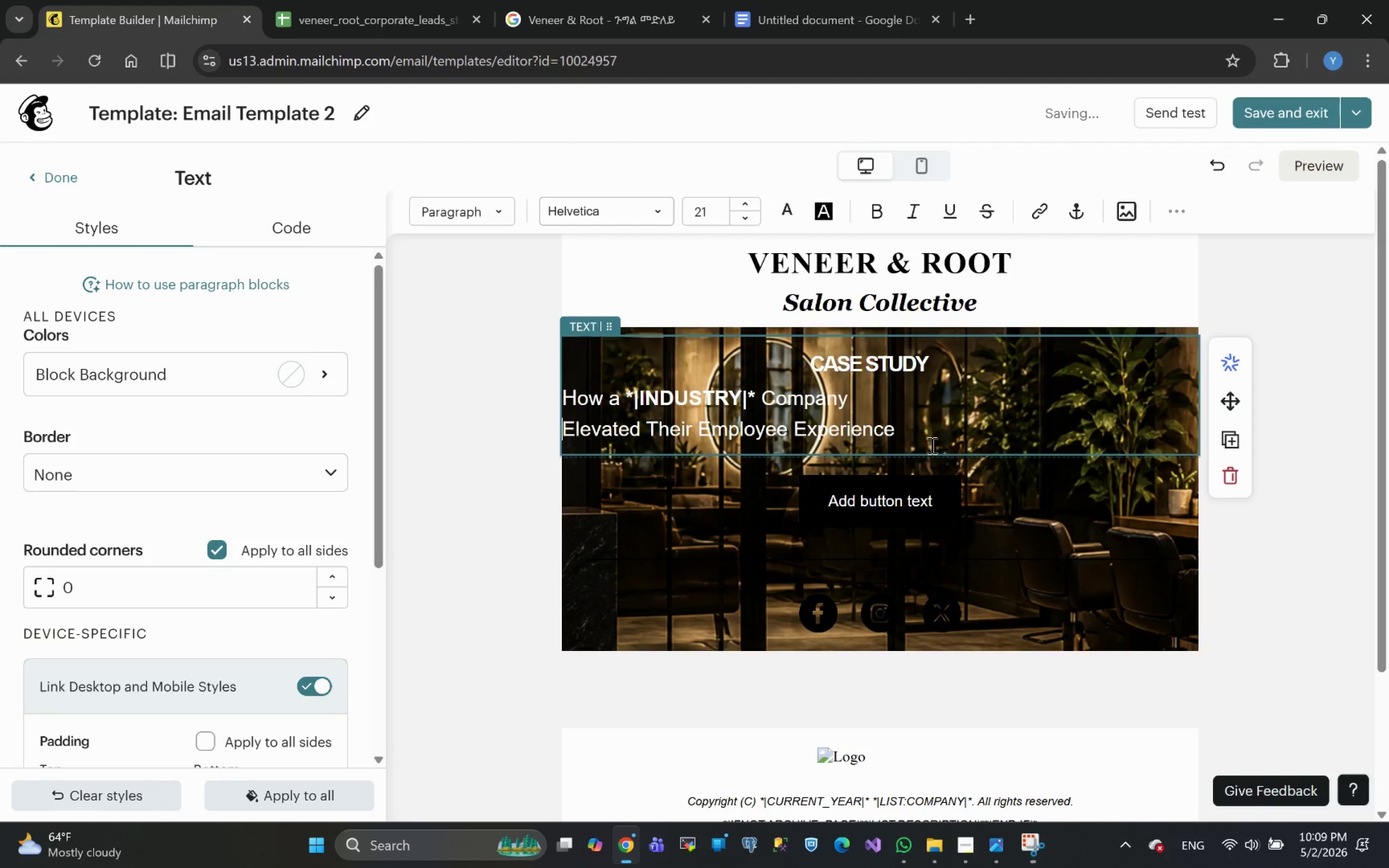 
left_click([623, 403])
 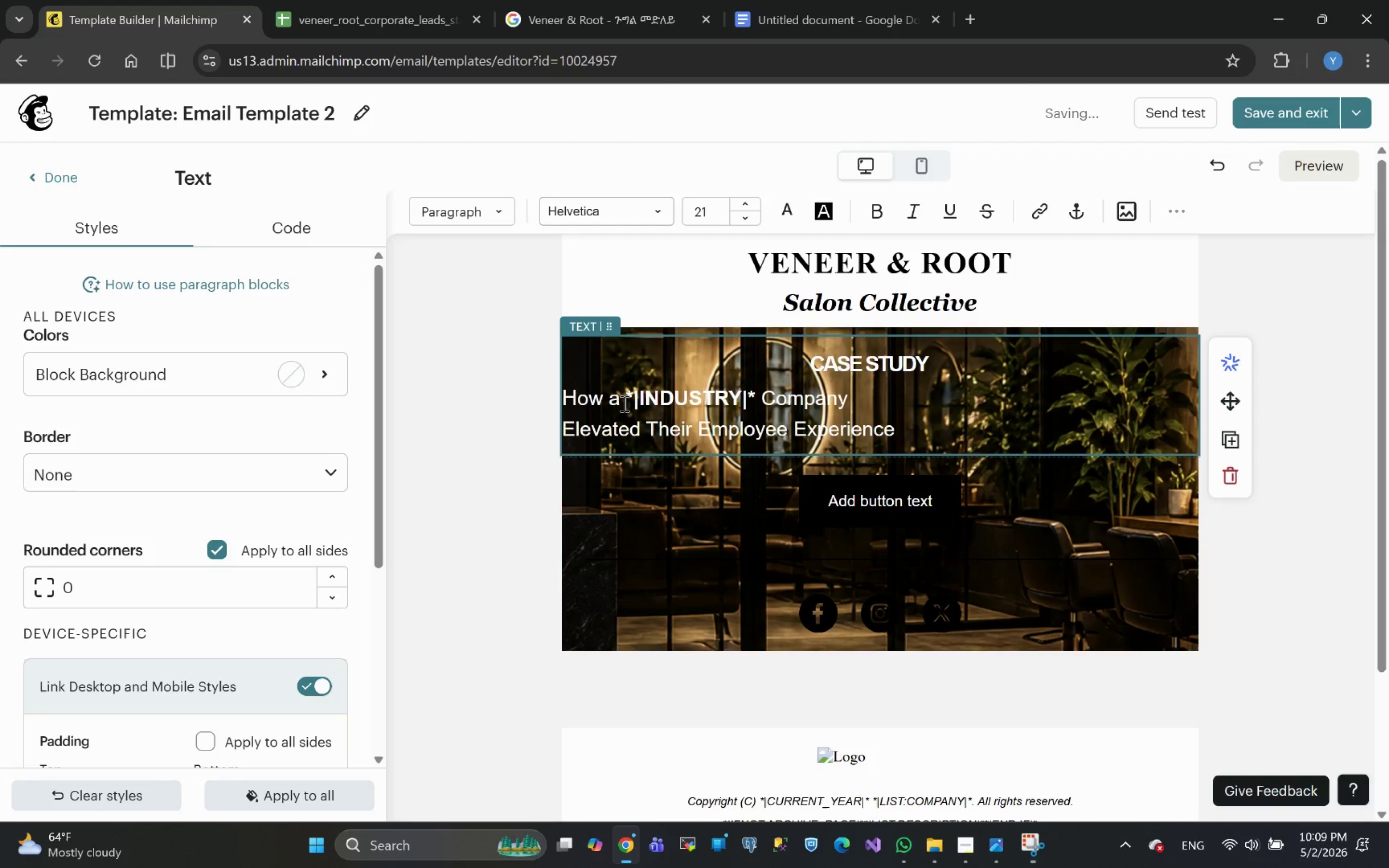 
key(Enter)
 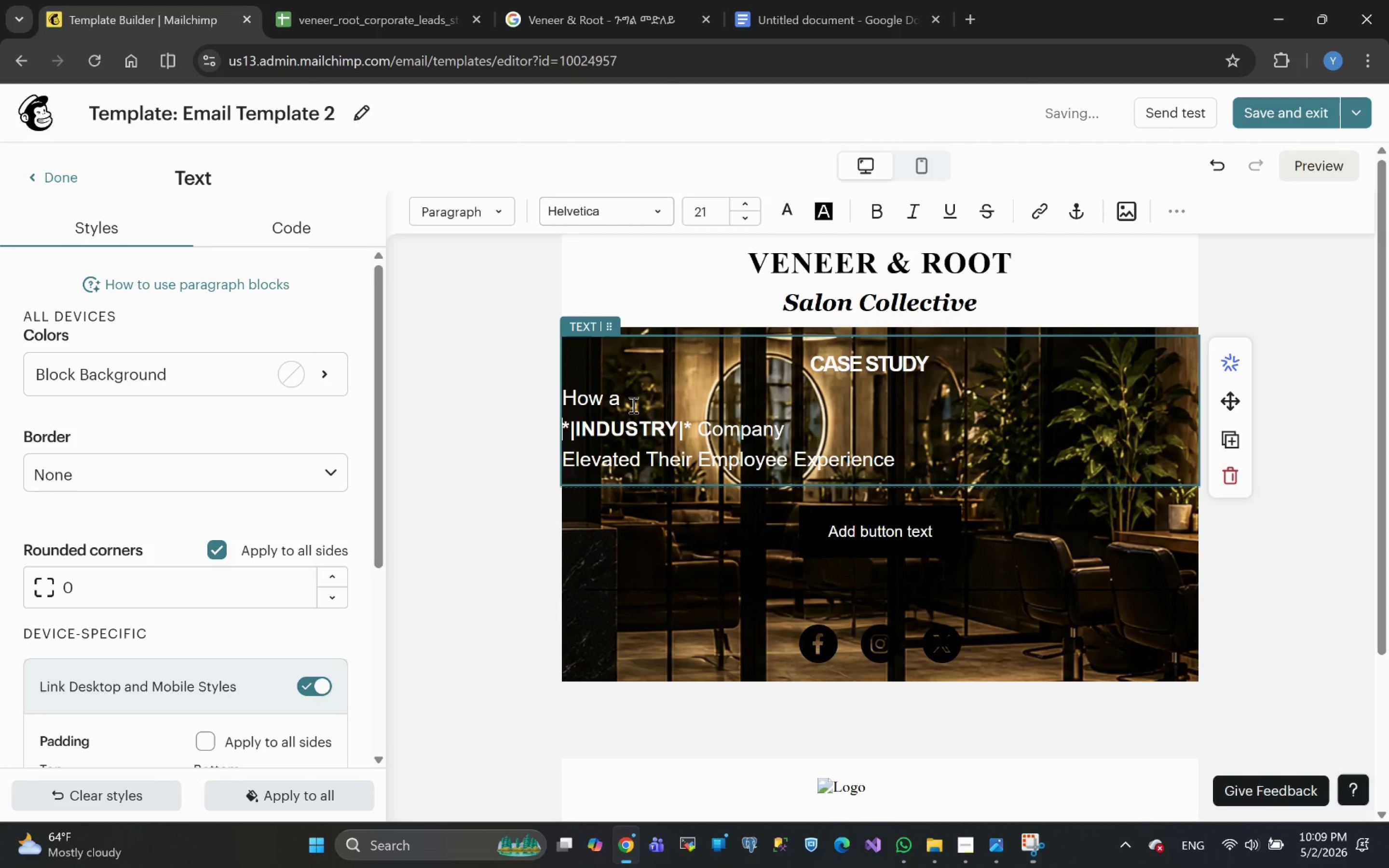 
left_click([575, 398])
 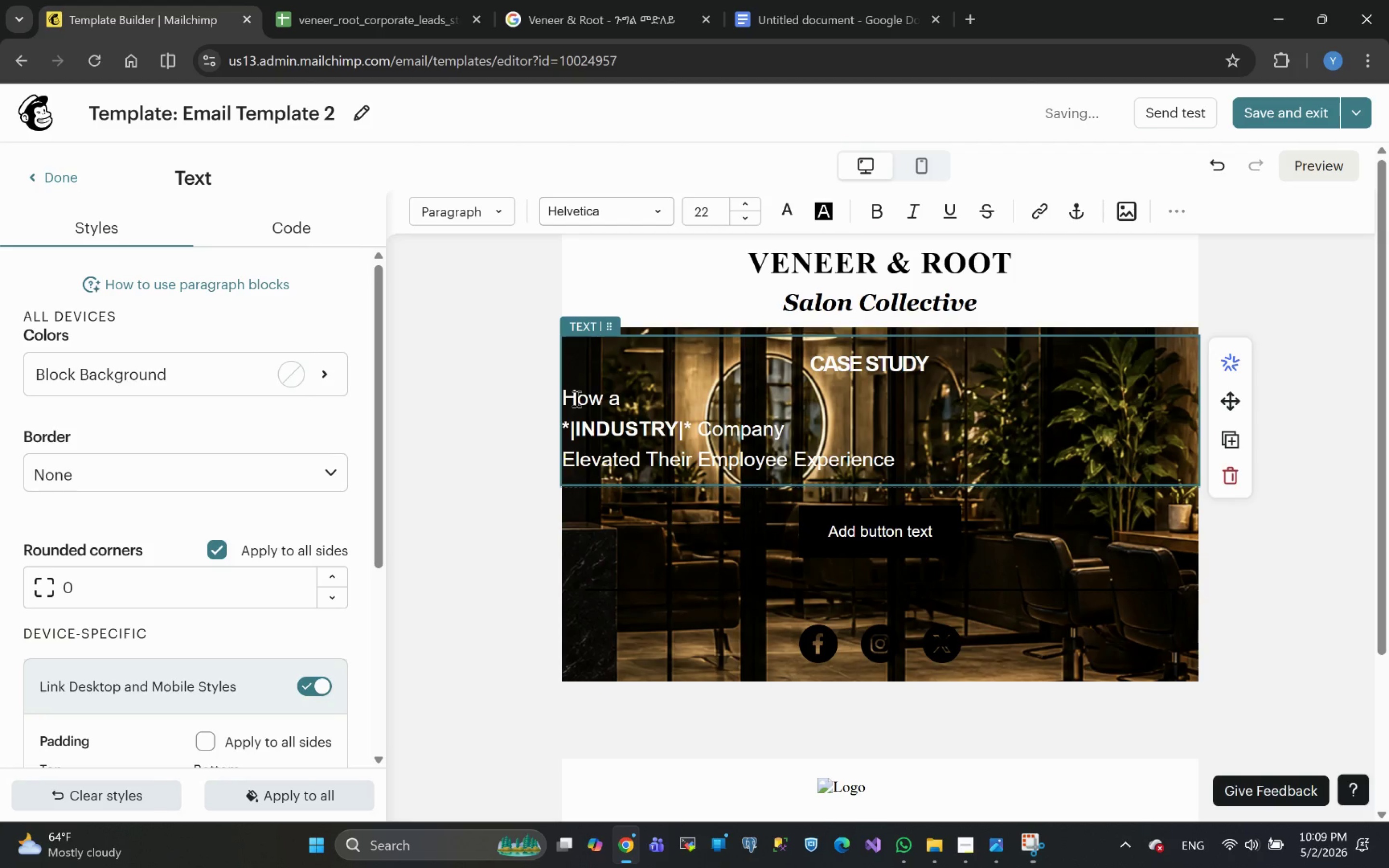 
key(Backspace)
 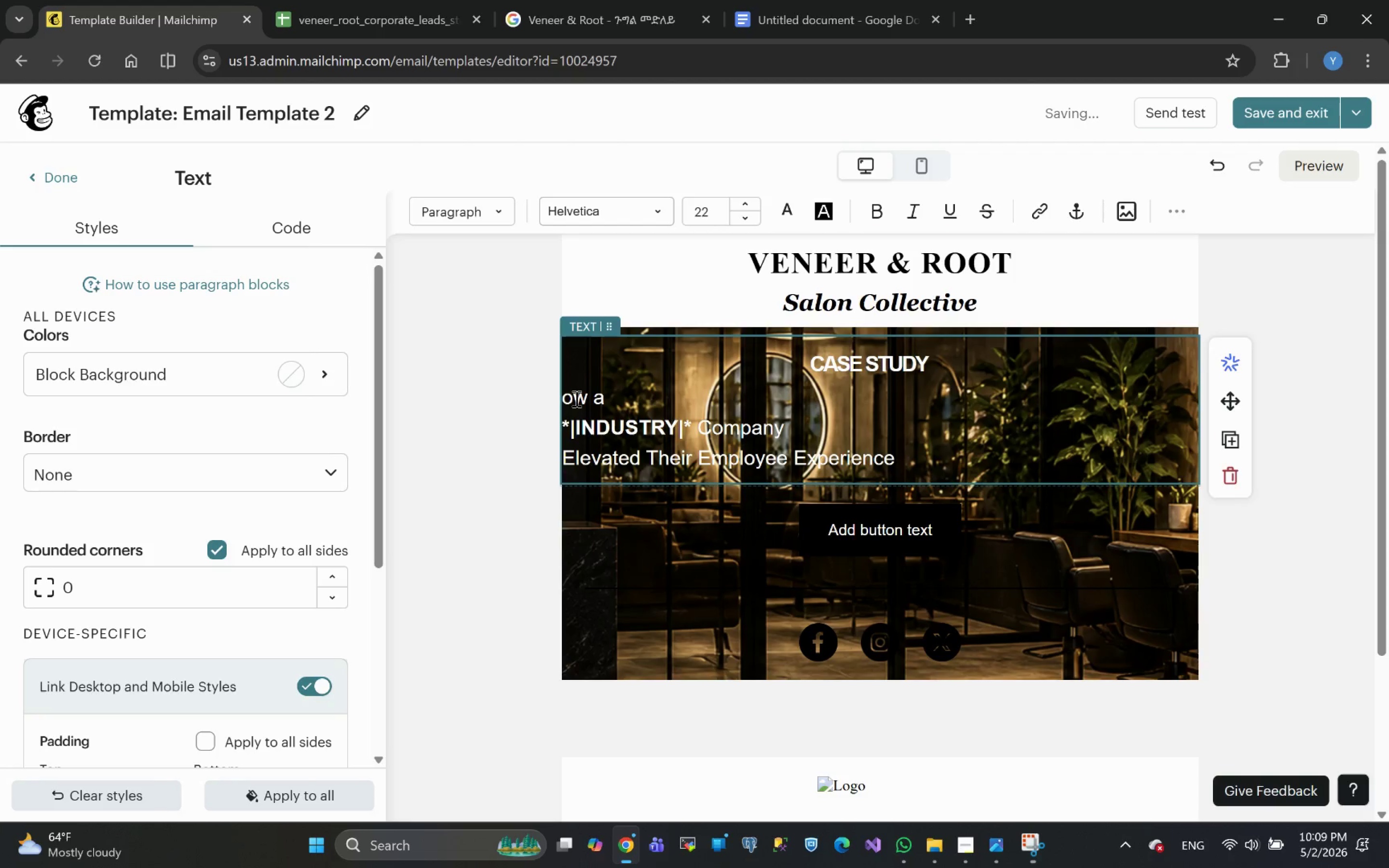 
key(Shift+ShiftLeft)
 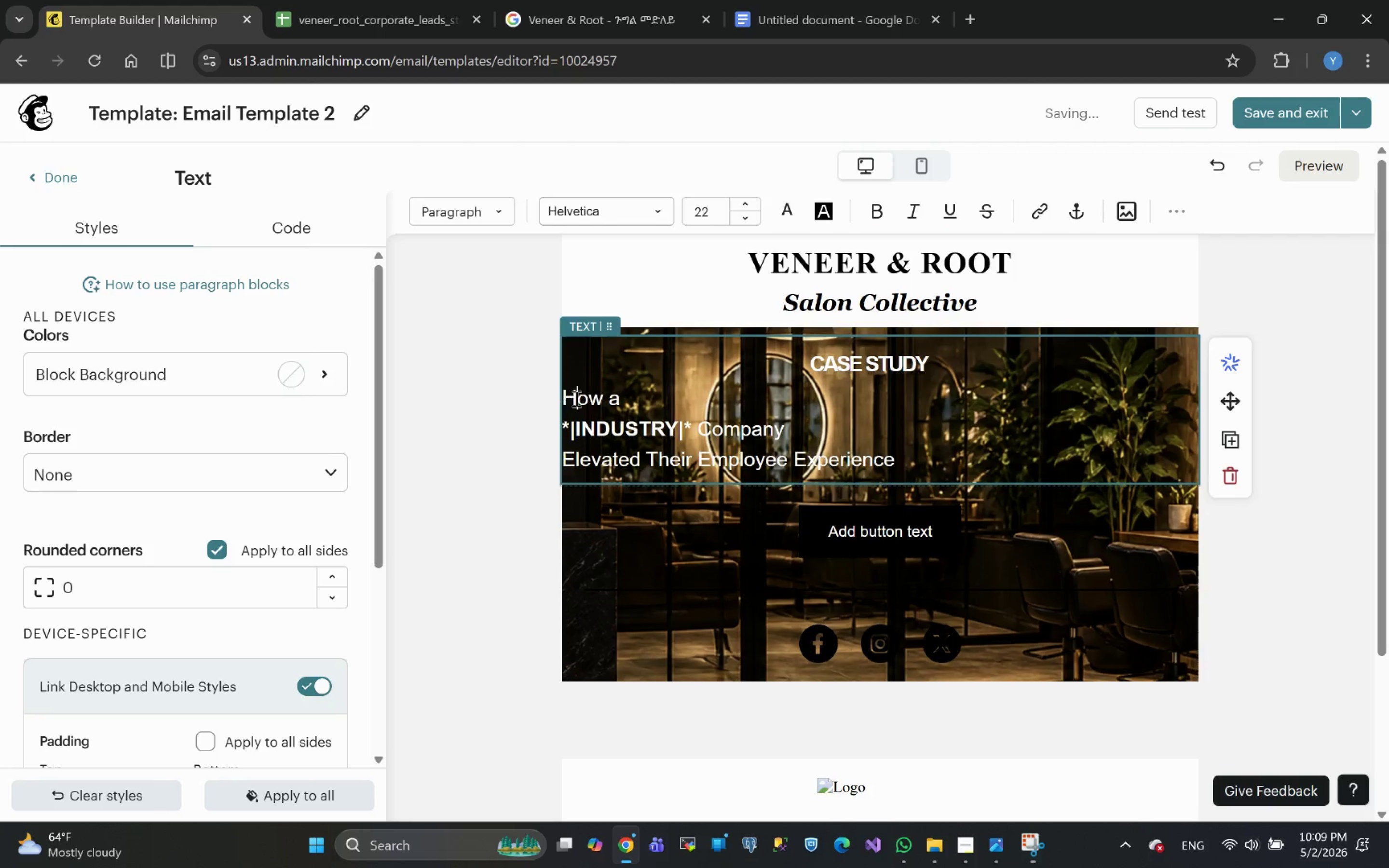 
key(Shift+H)
 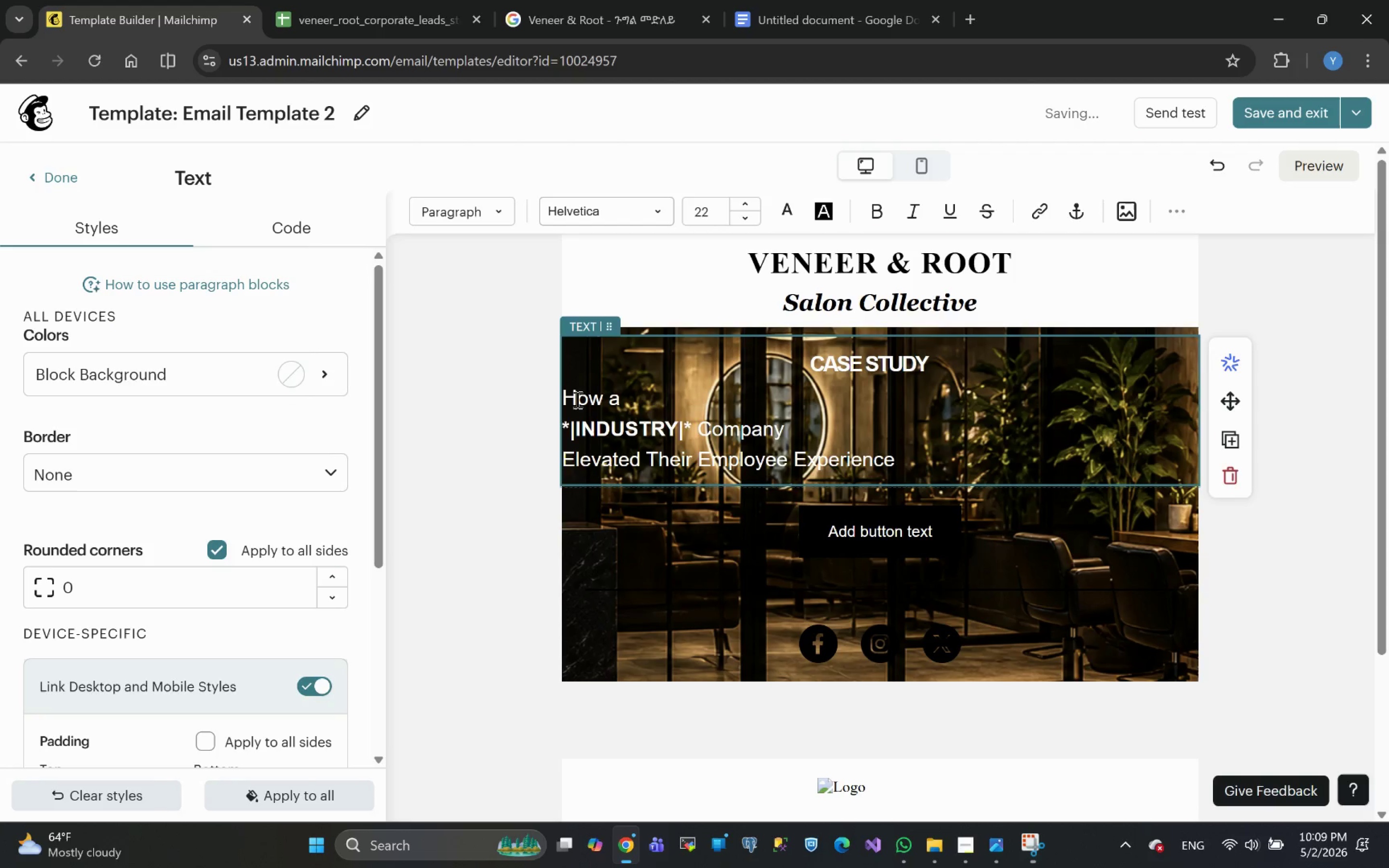 
left_click_drag(start_coordinate=[576, 399], to_coordinate=[566, 401])
 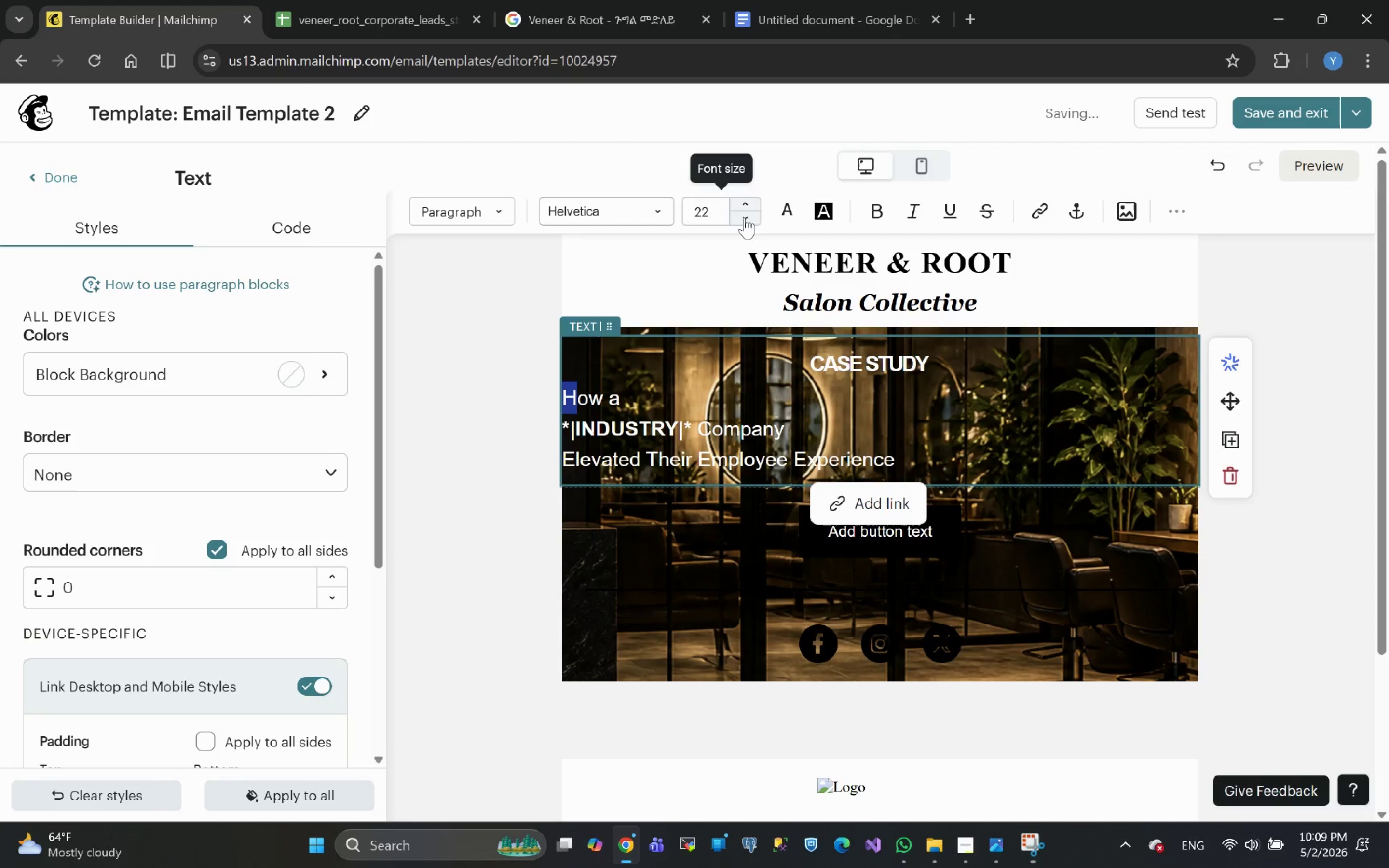 
left_click([745, 215])
 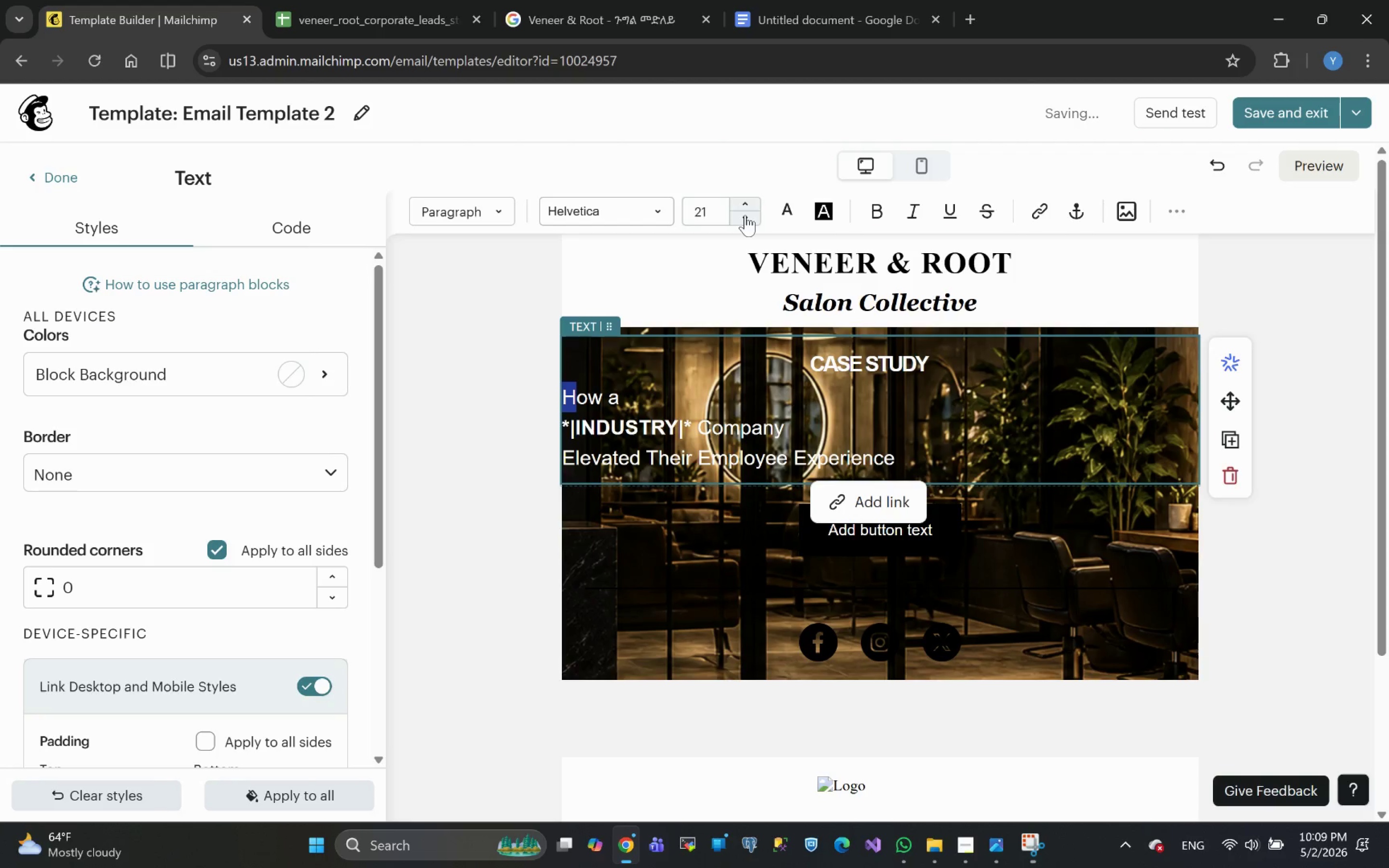 
left_click([745, 215])
 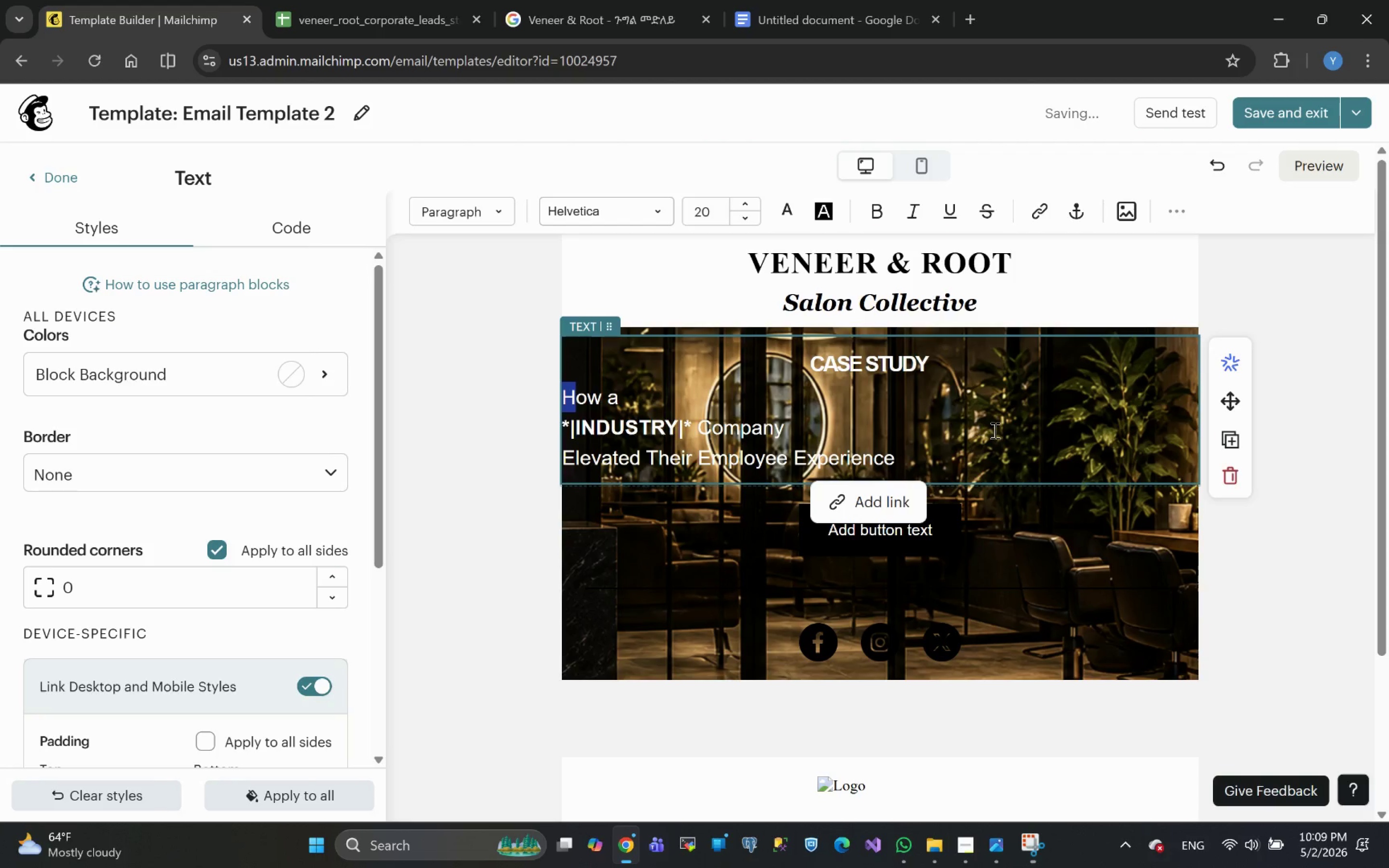 
left_click([997, 431])
 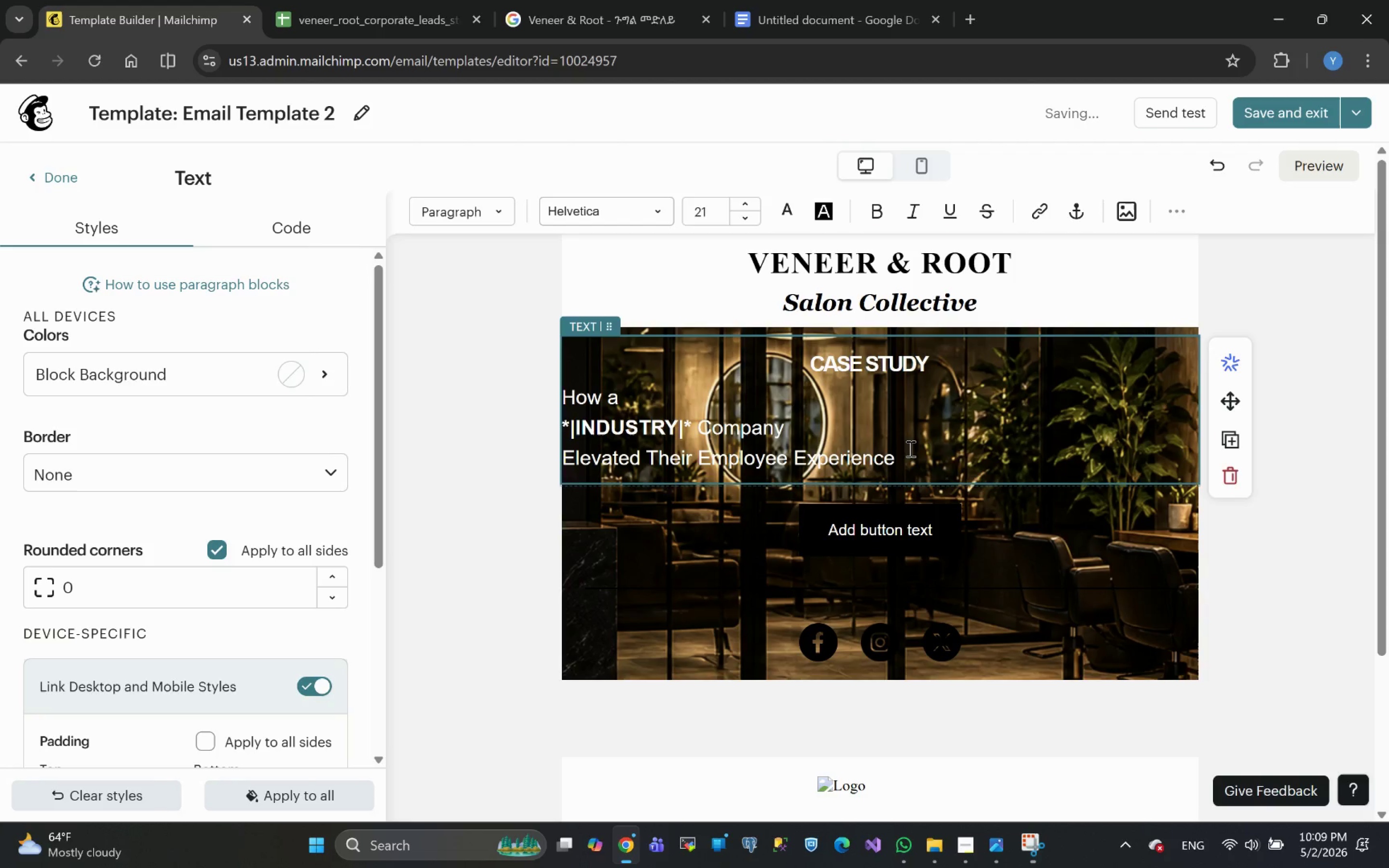 
left_click([963, 460])
 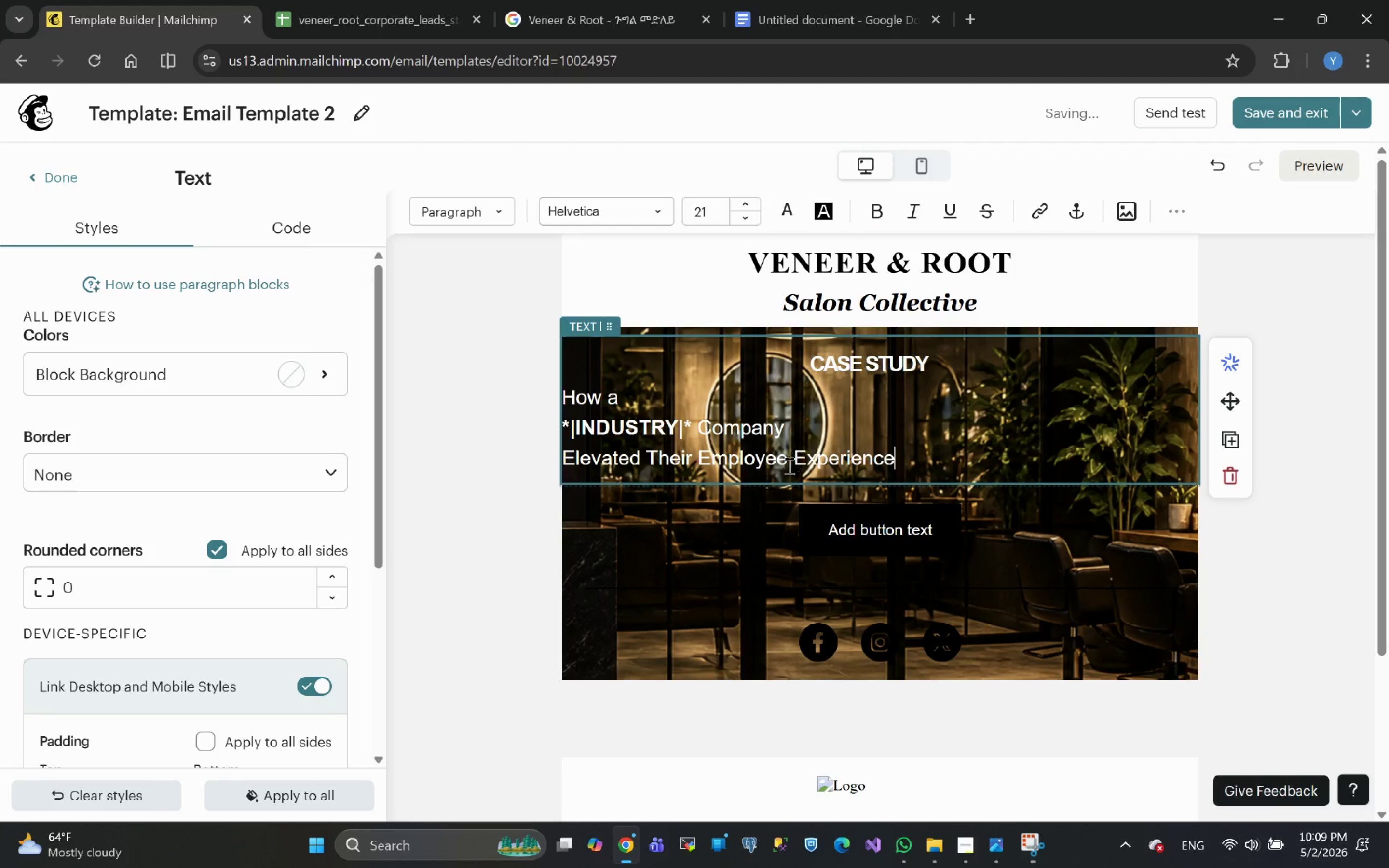 
left_click([792, 461])
 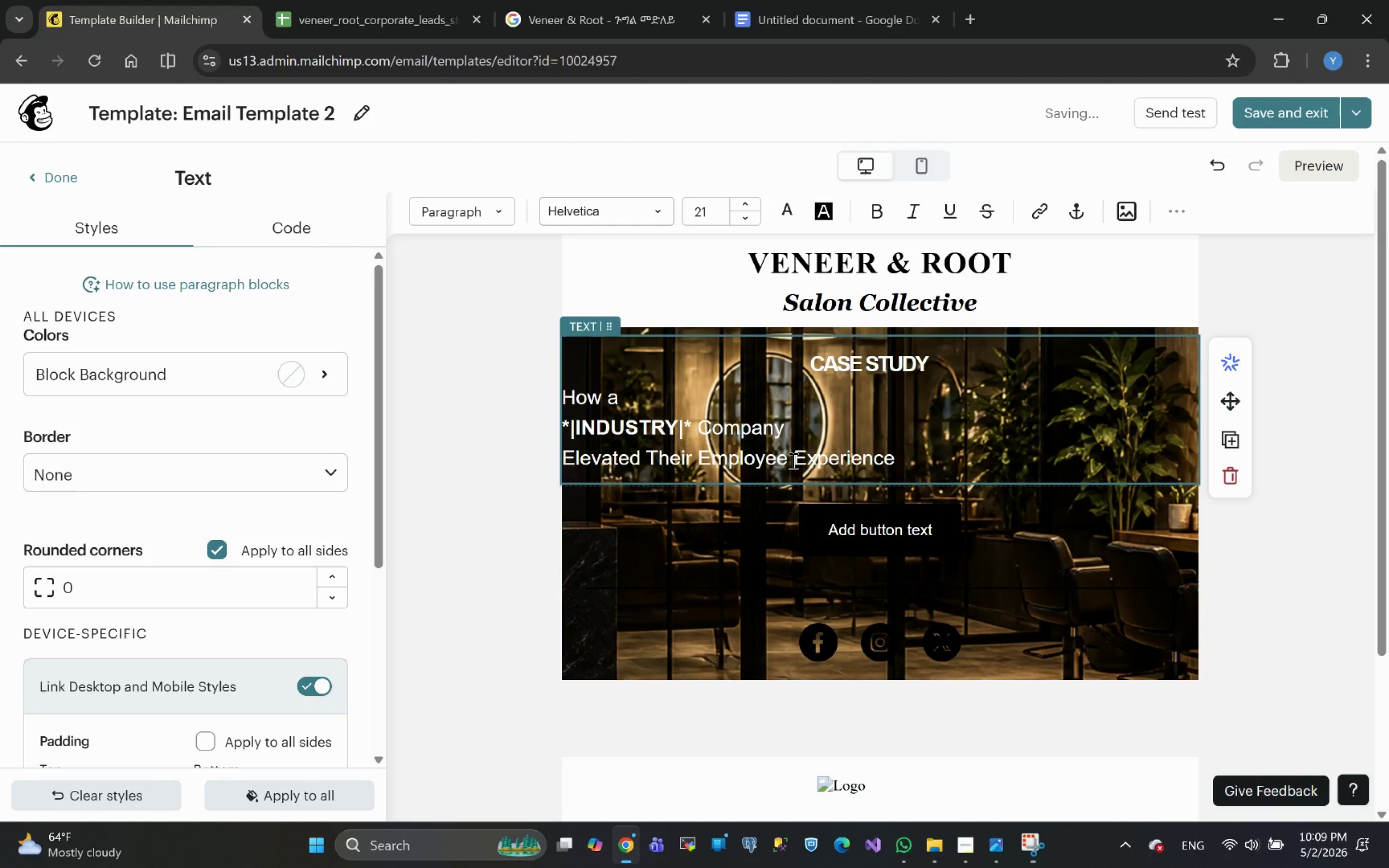 
key(Enter)
 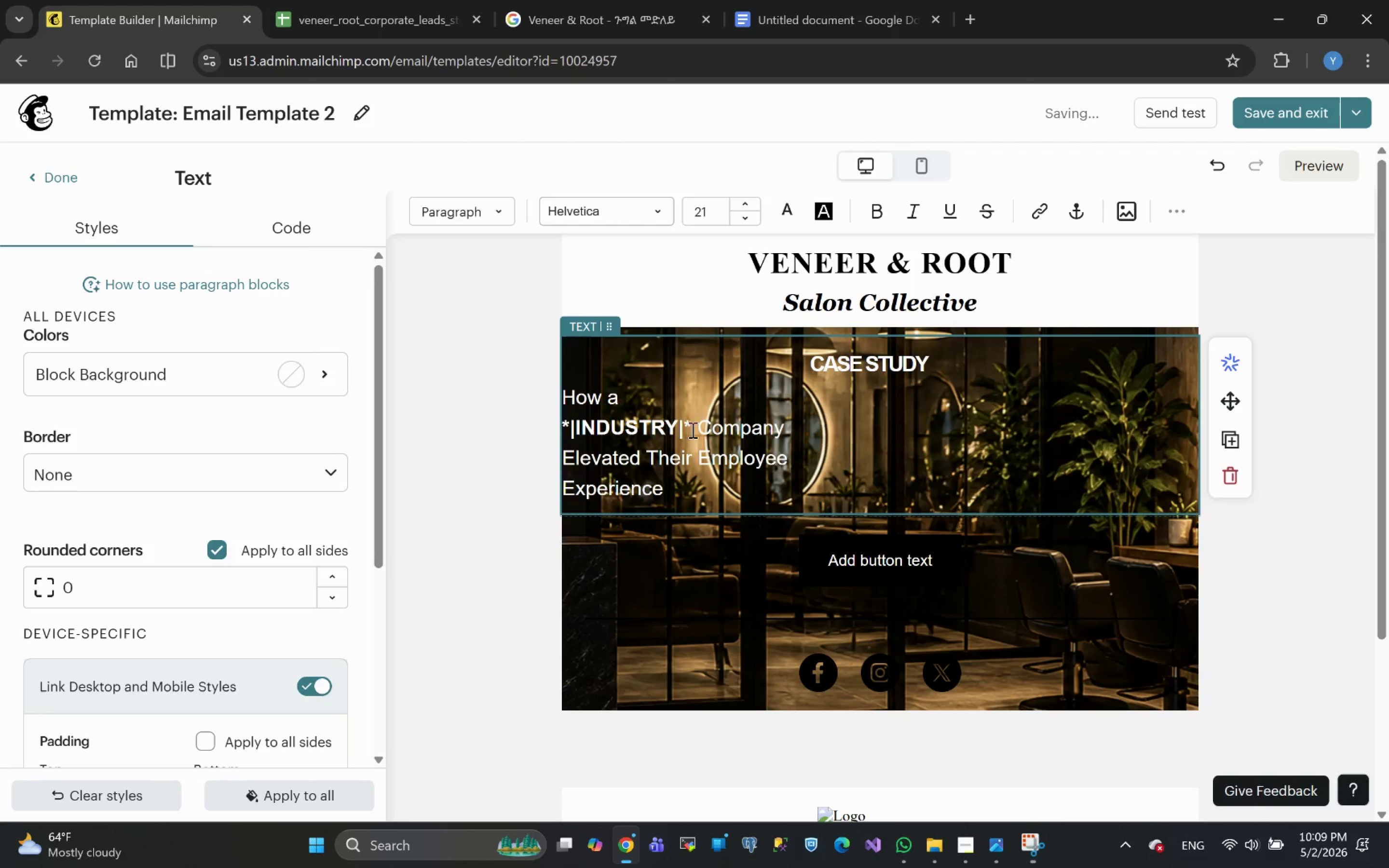 
left_click_drag(start_coordinate=[691, 424], to_coordinate=[562, 425])
 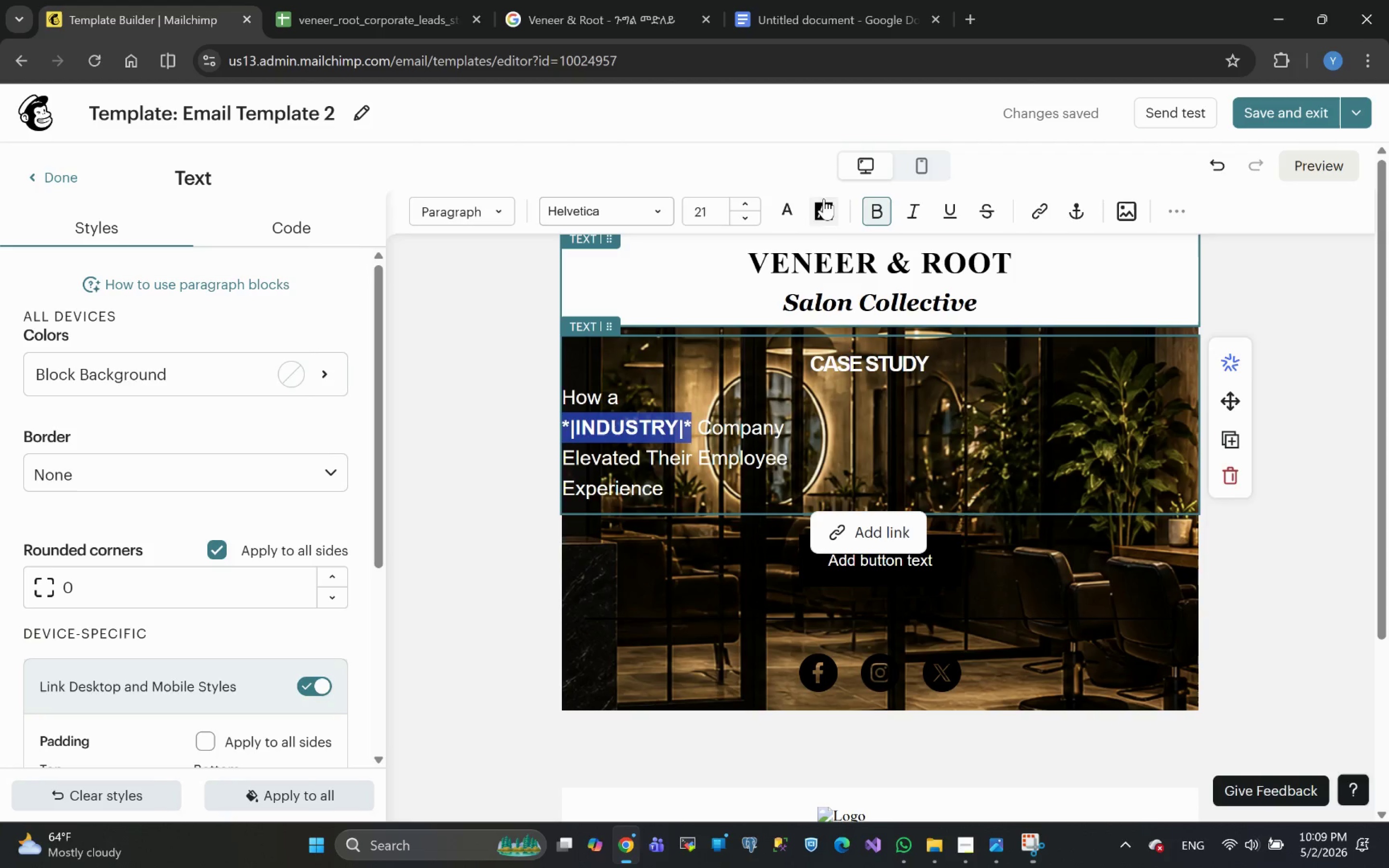 
left_click([789, 211])
 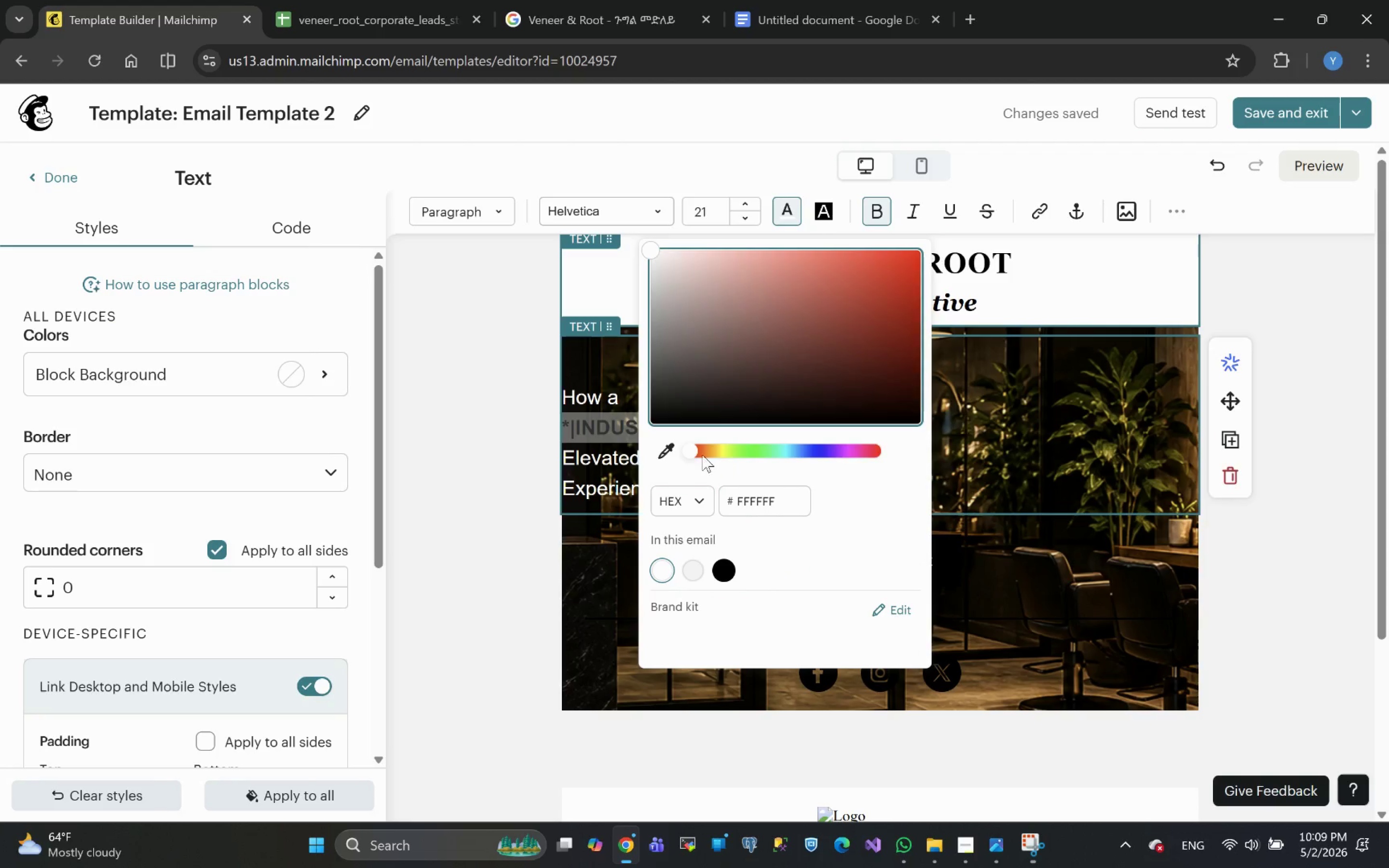 
left_click_drag(start_coordinate=[690, 453], to_coordinate=[711, 450])
 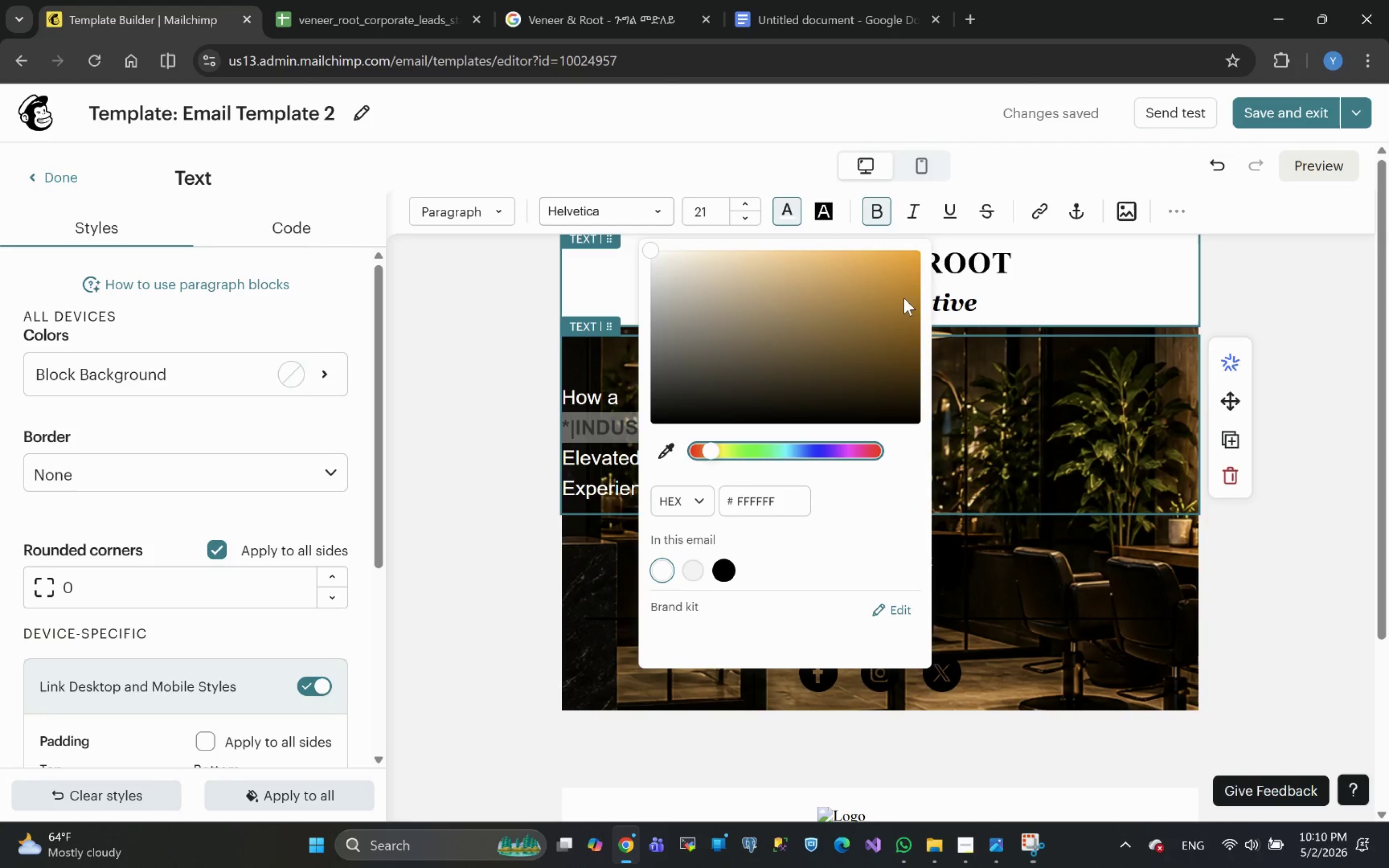 
left_click([905, 300])
 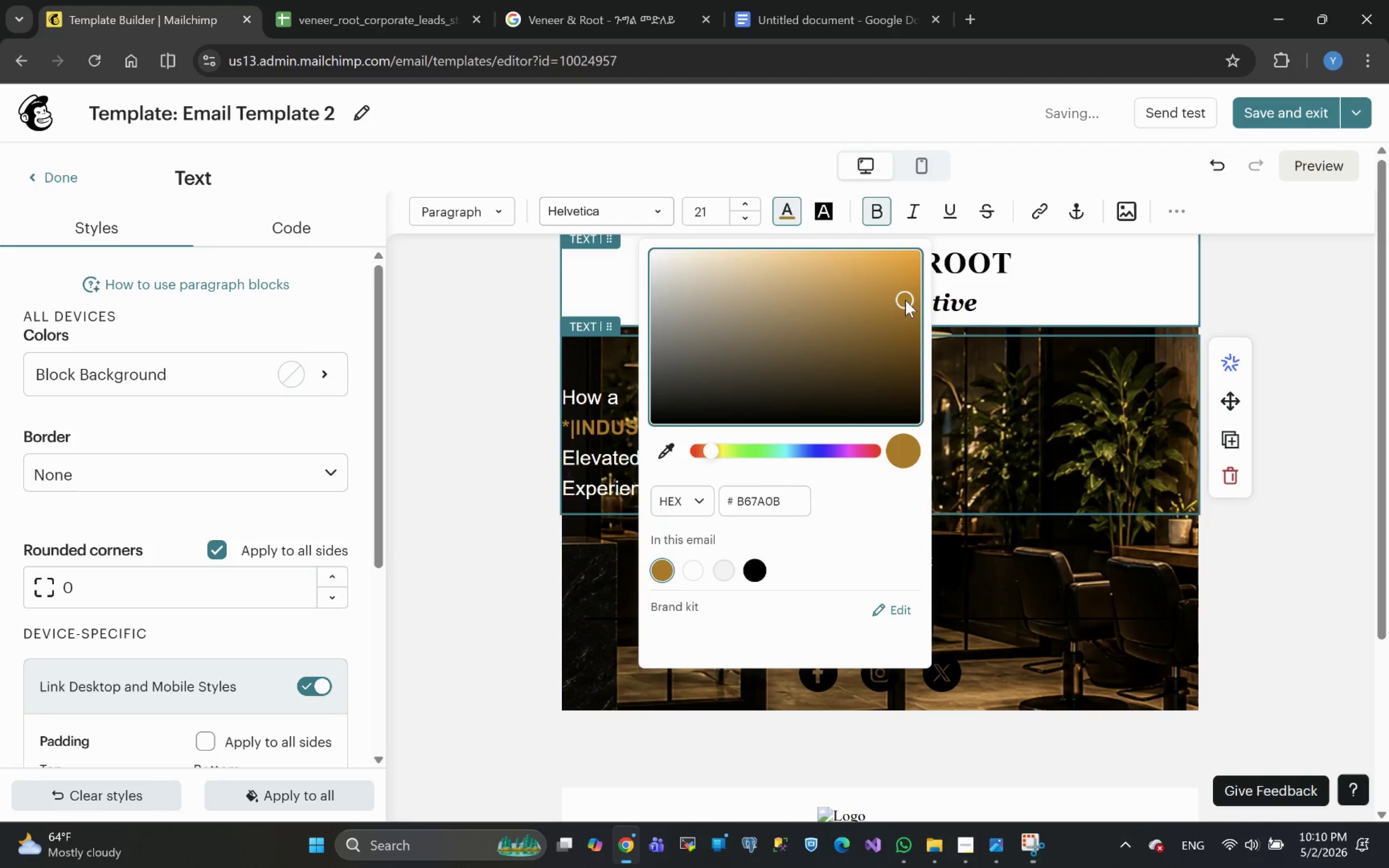 
left_click_drag(start_coordinate=[905, 300], to_coordinate=[909, 286])
 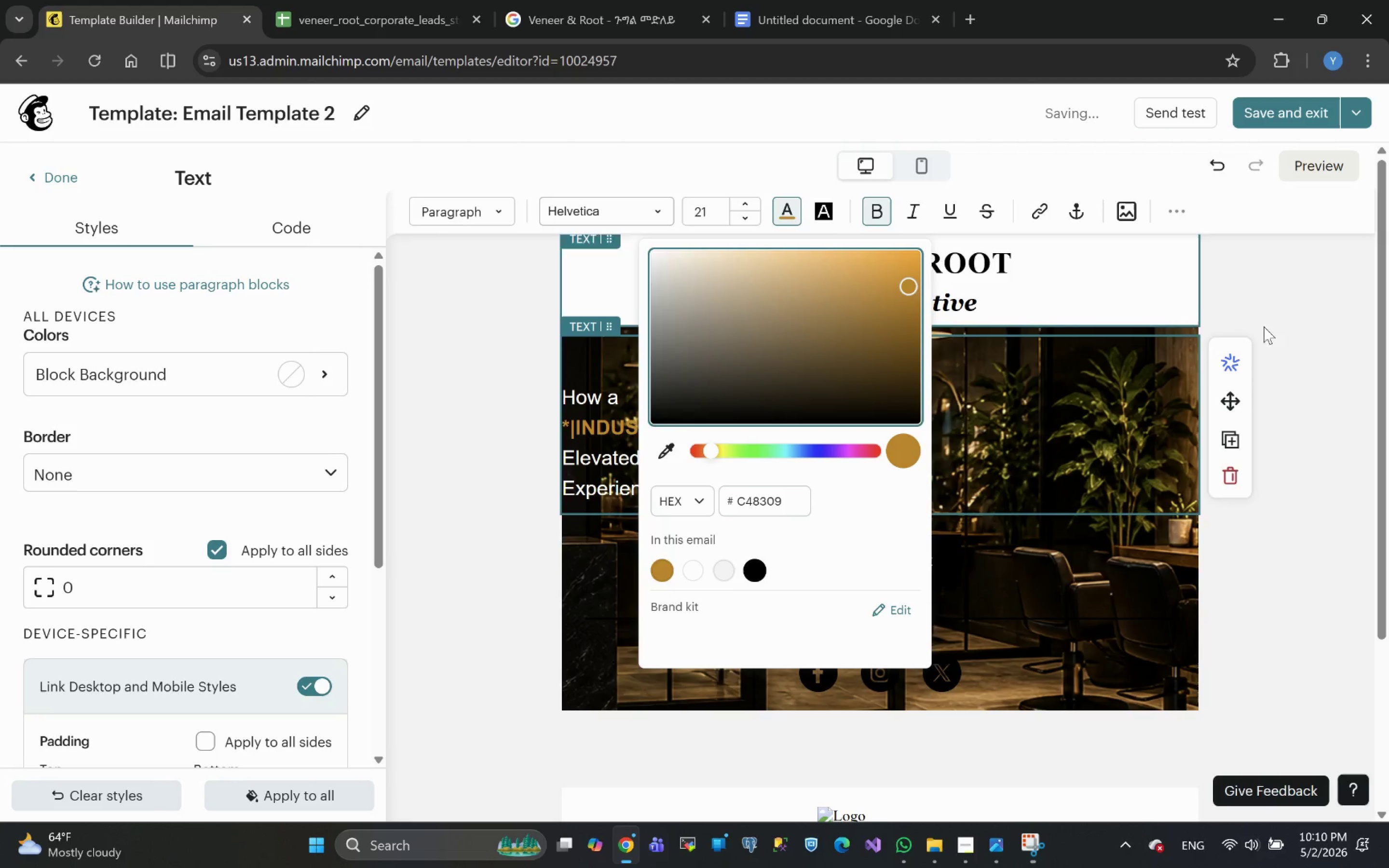 
left_click([1313, 356])
 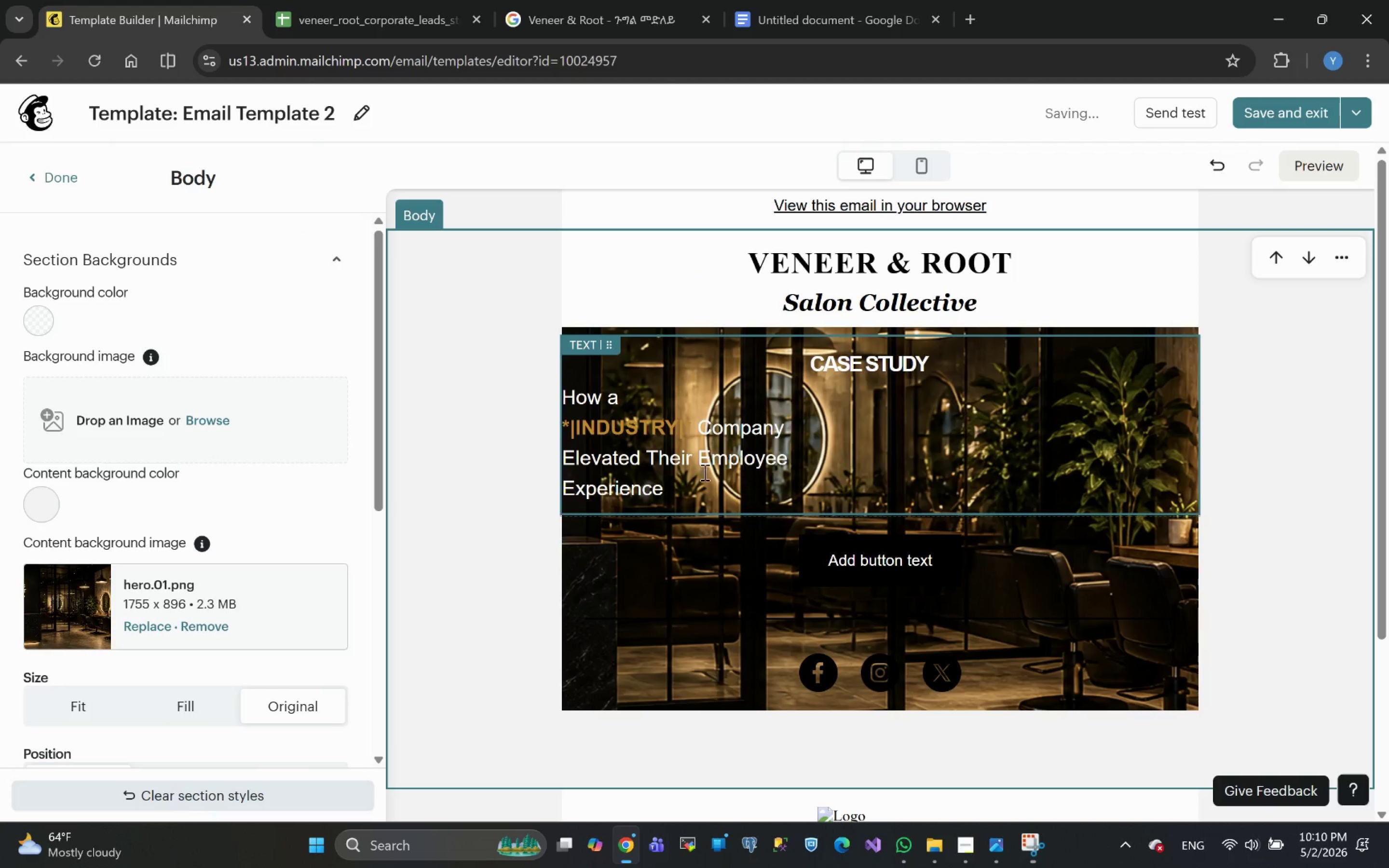 
left_click_drag(start_coordinate=[668, 491], to_coordinate=[705, 421])
 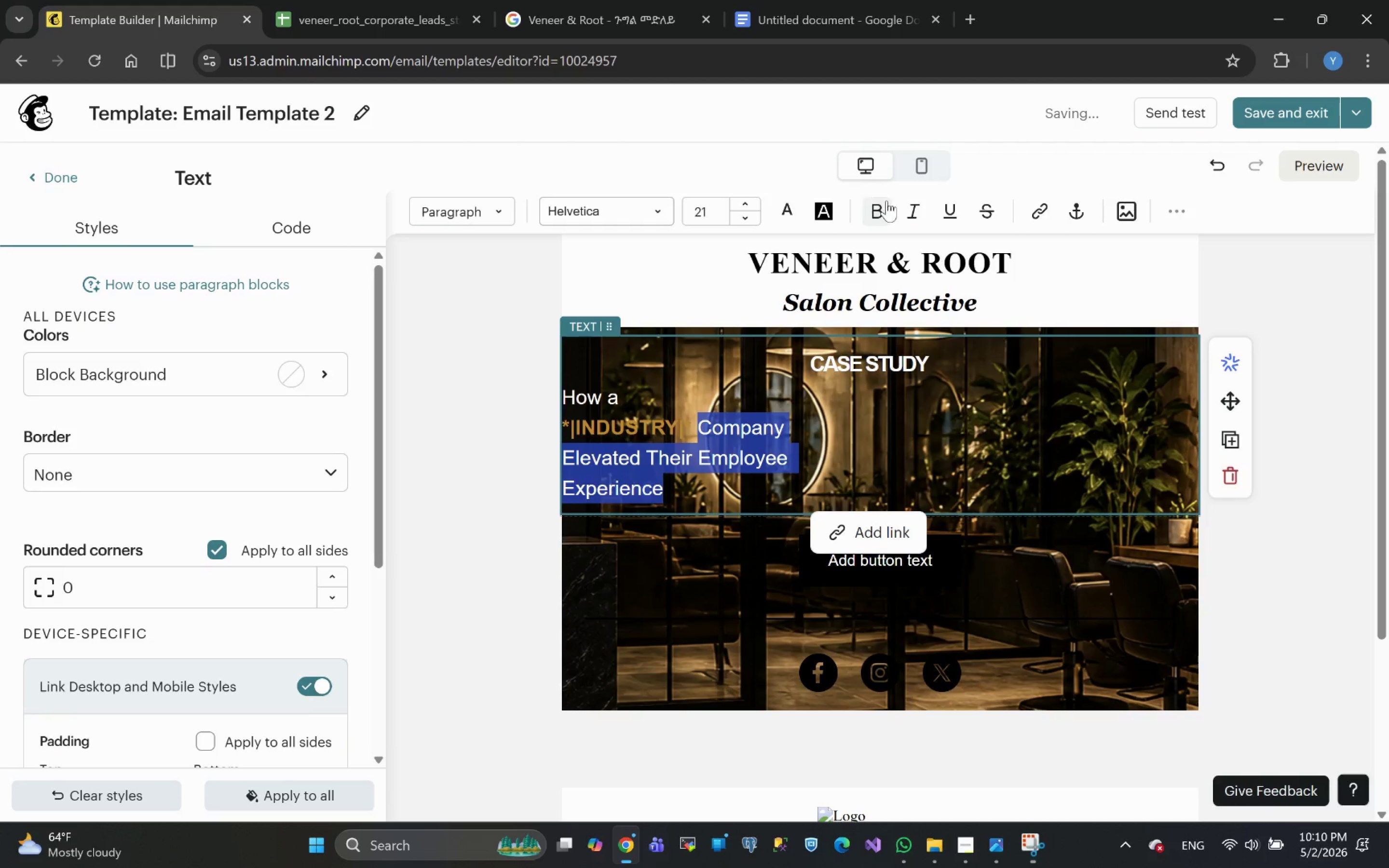 
left_click([880, 212])
 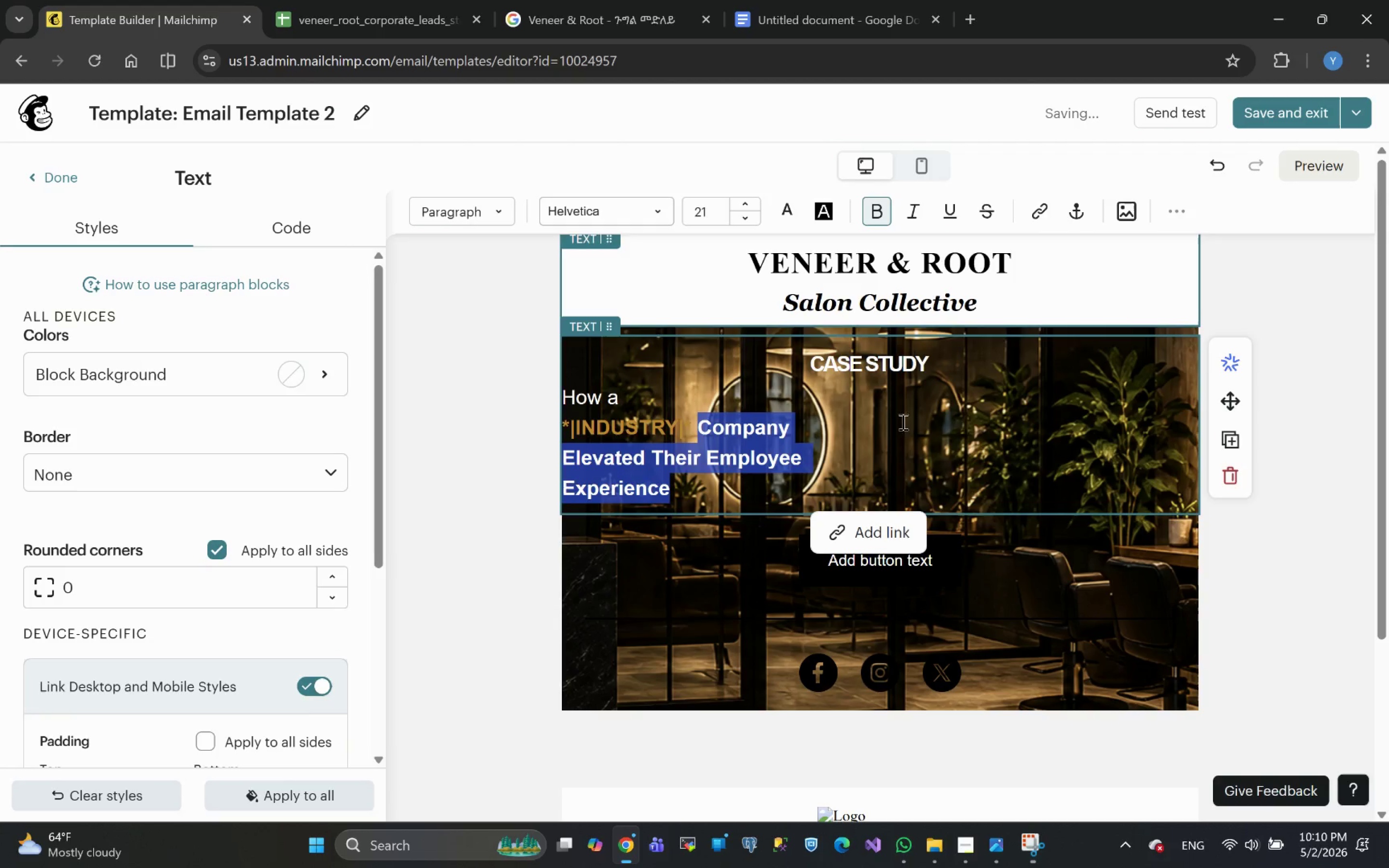 
left_click([876, 431])
 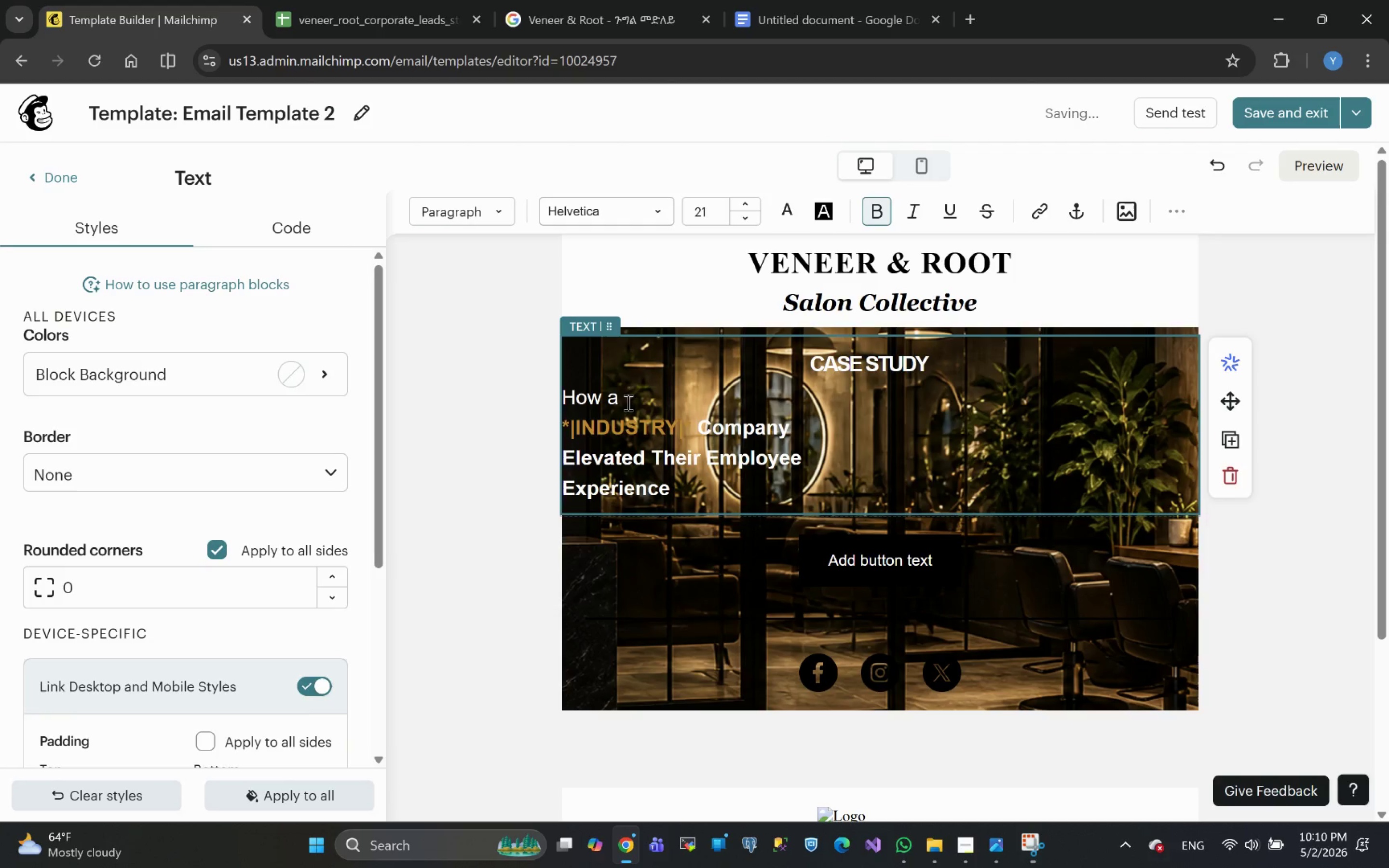 
left_click([626, 399])
 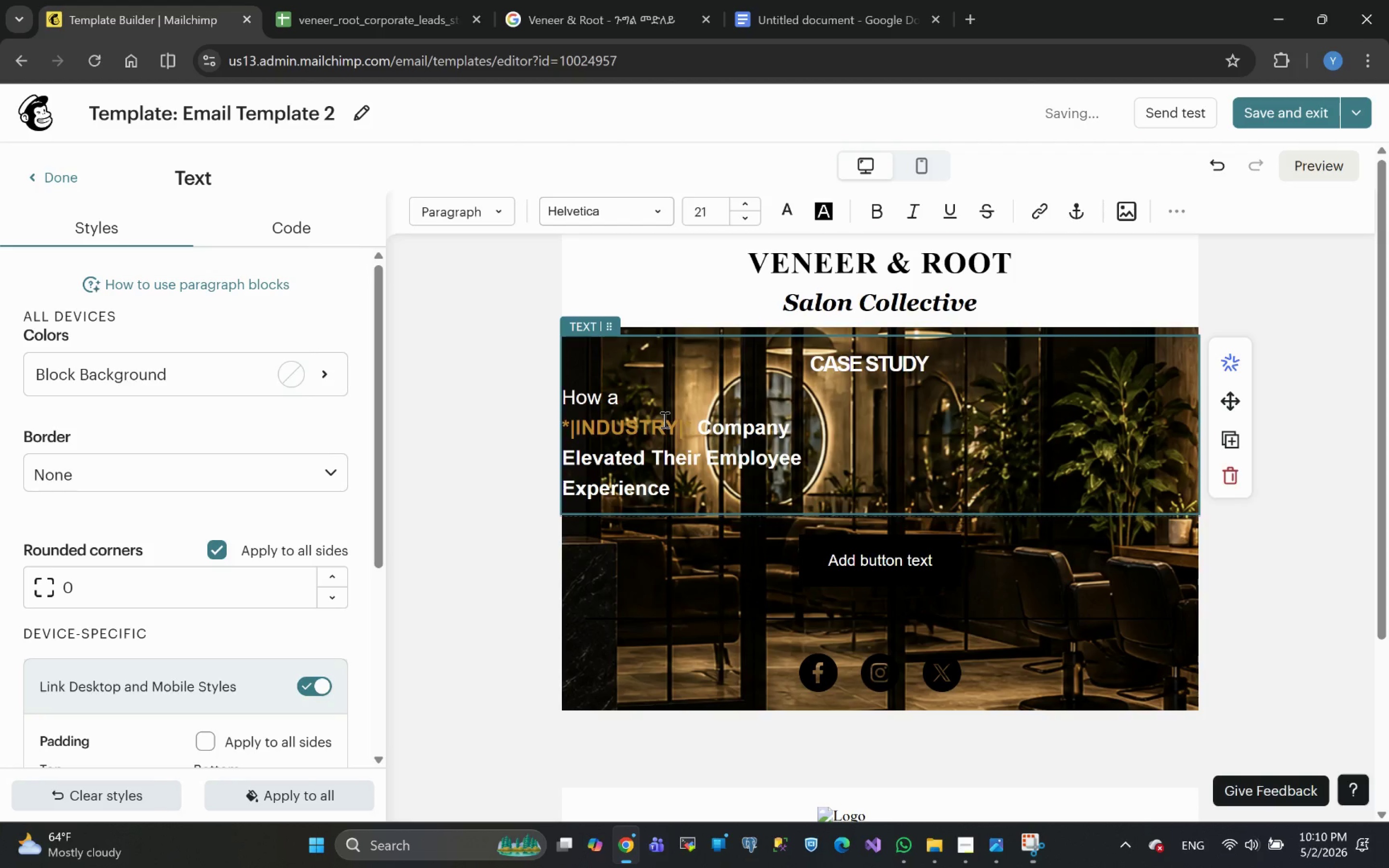 
wait(8.68)
 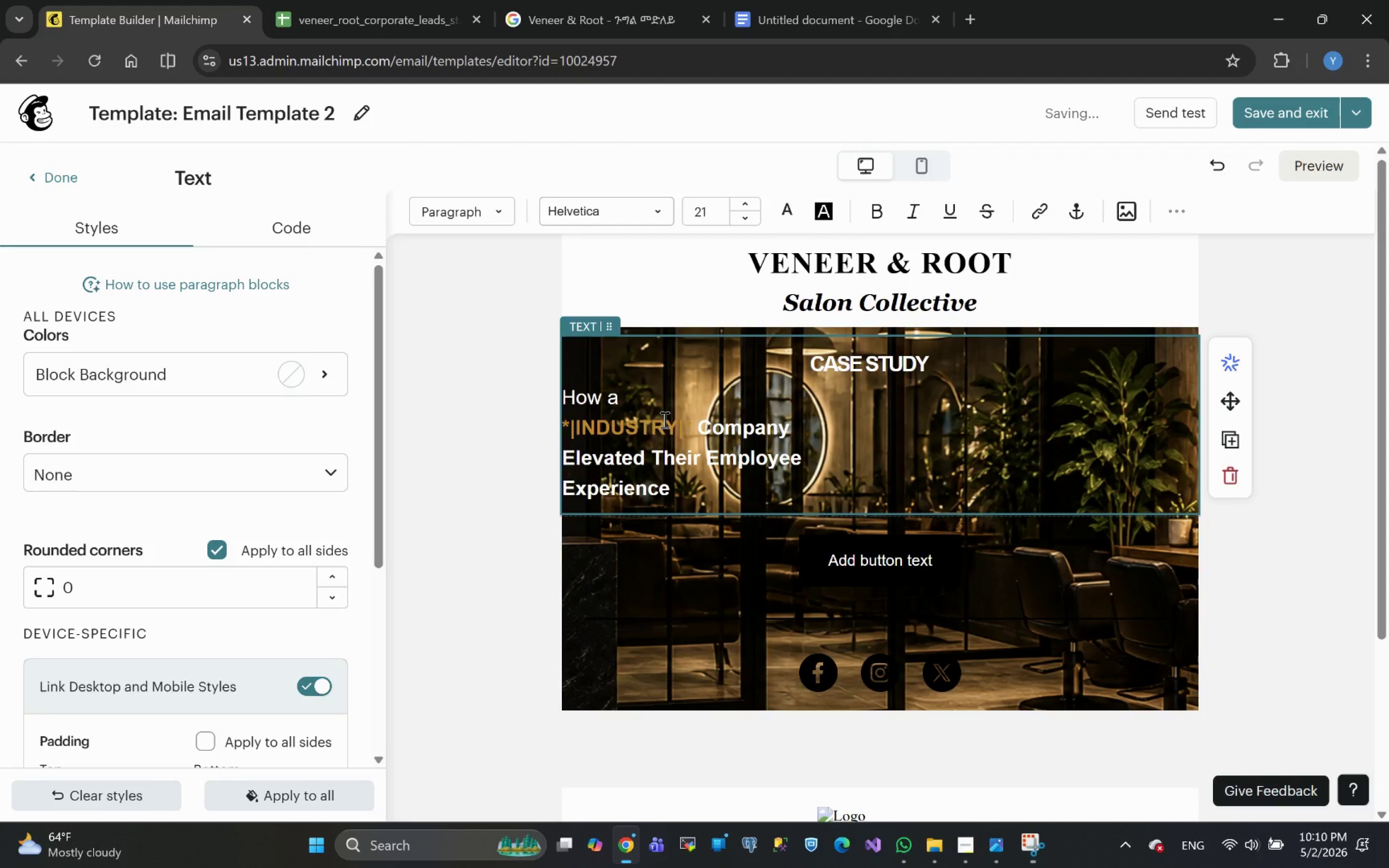 
left_click([566, 396])
 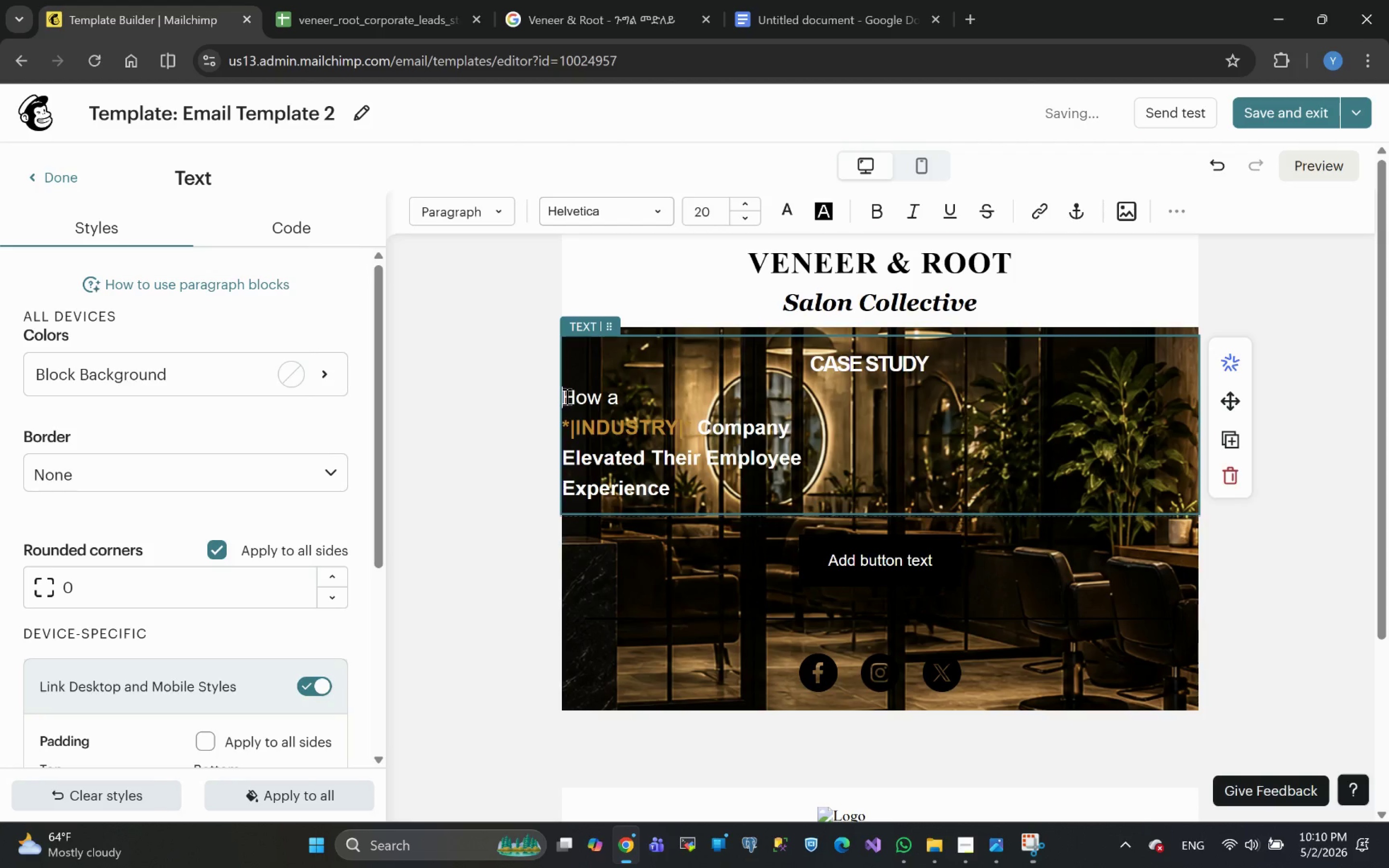 
key(Backspace)
 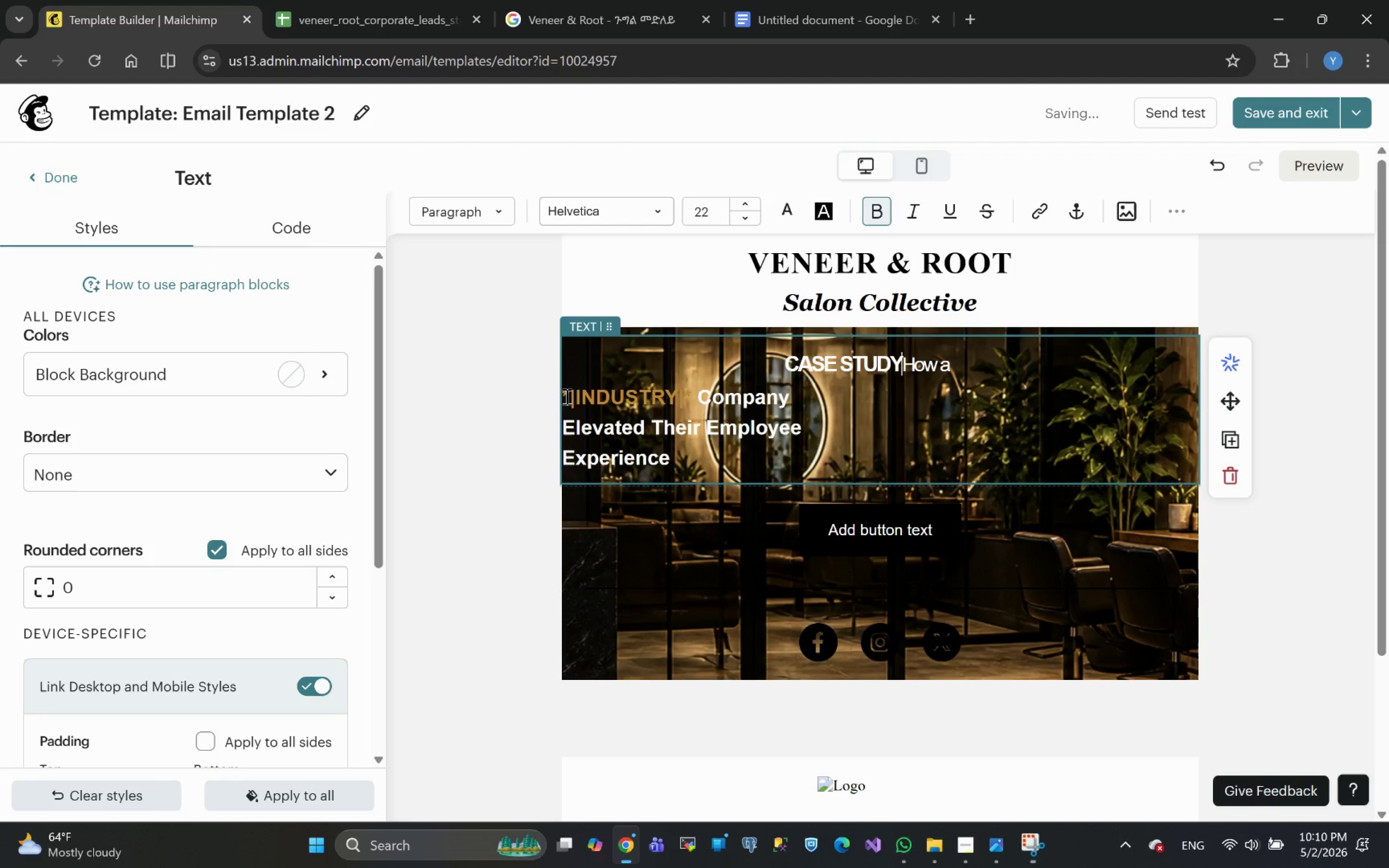 
key(Enter)
 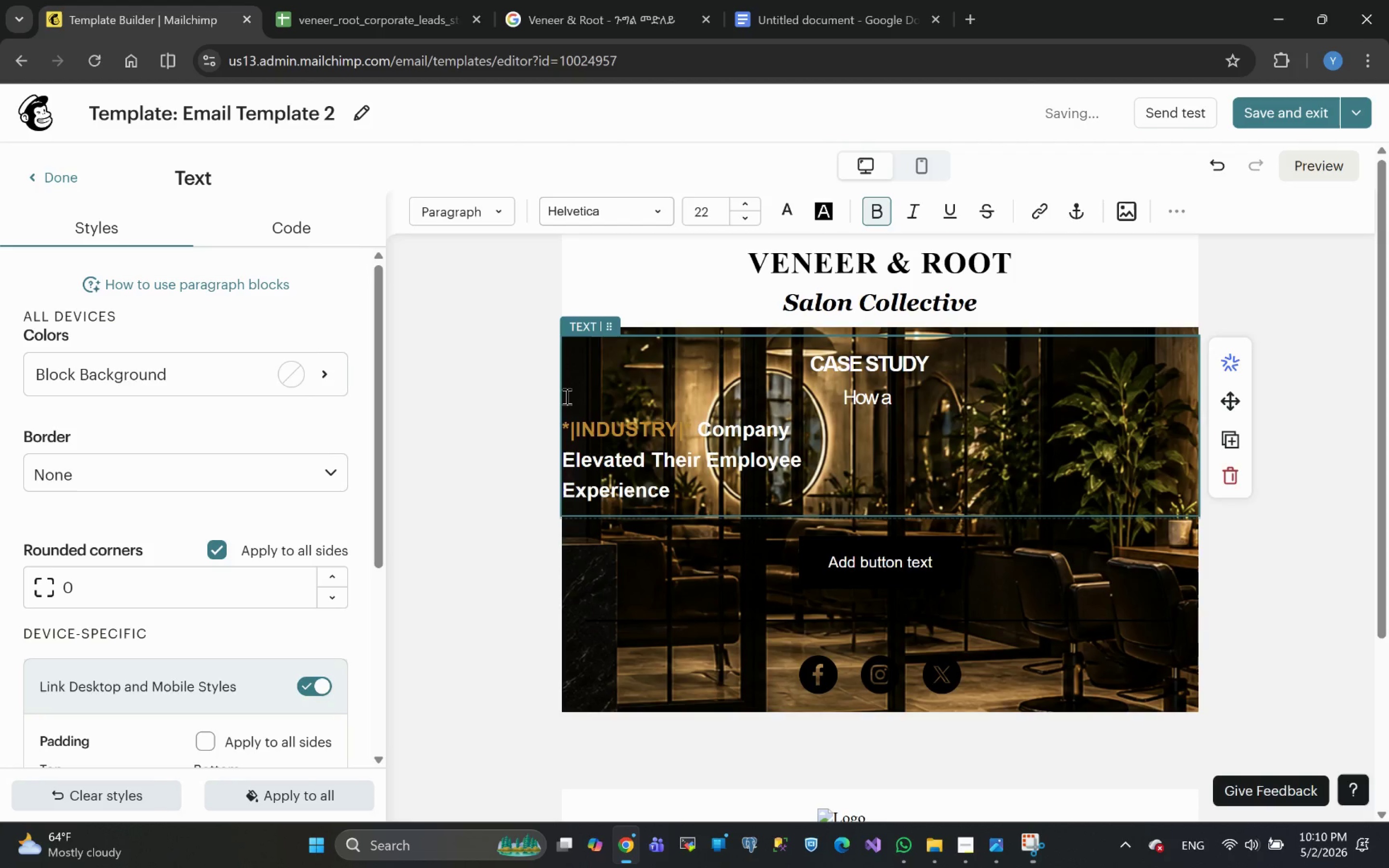 
key(Control+Z)
 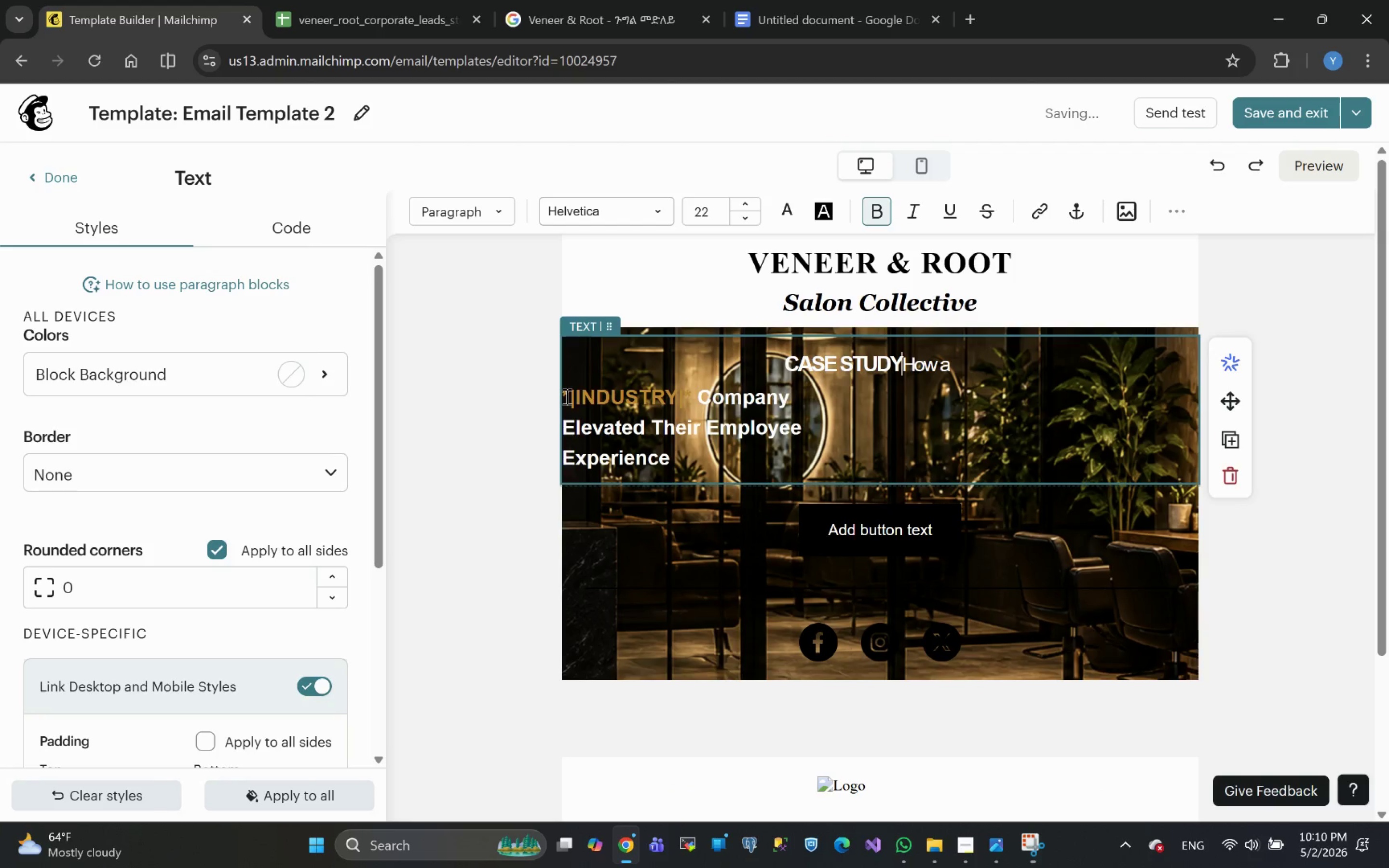 
key(Control+Z)
 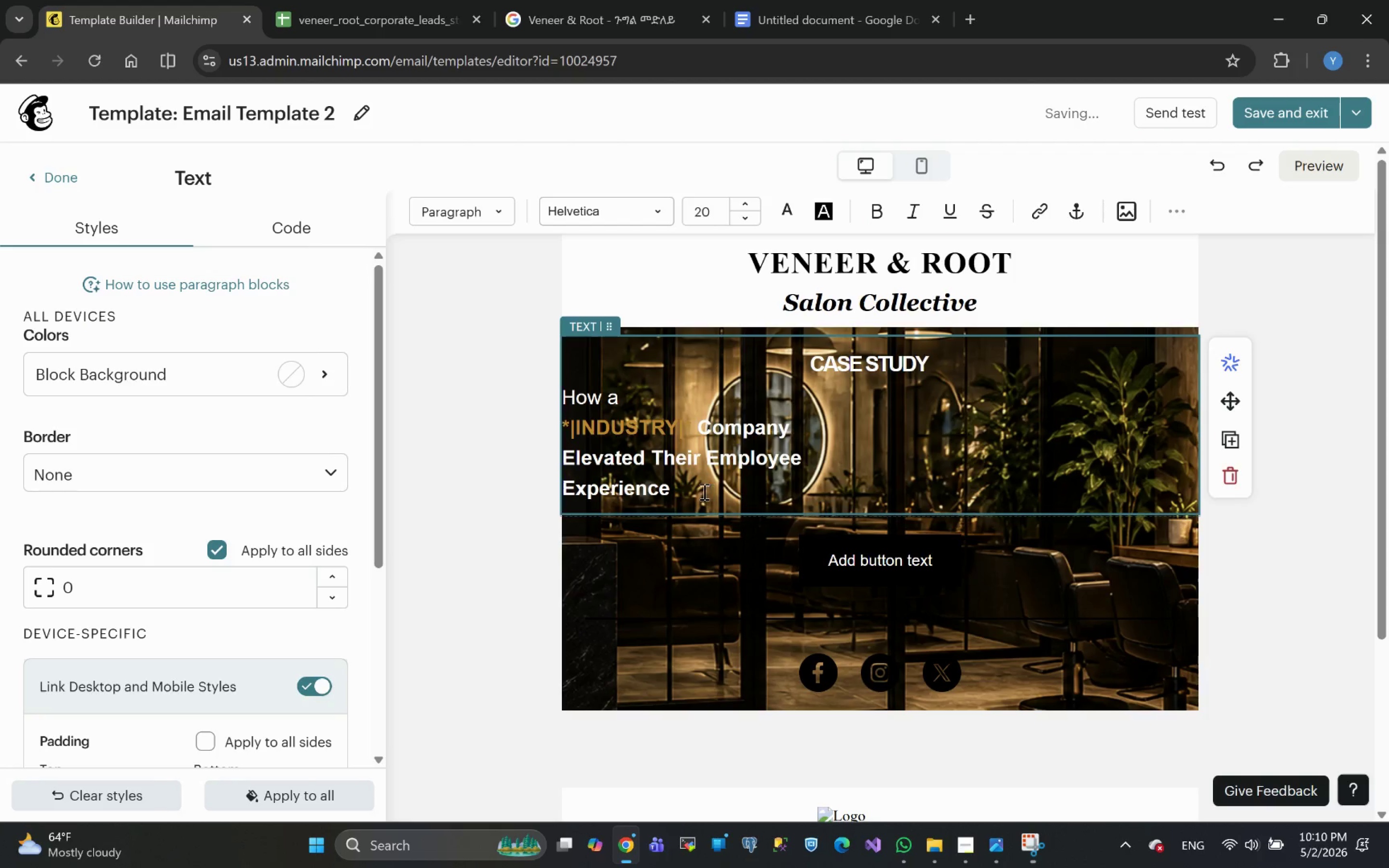 
left_click_drag(start_coordinate=[686, 491], to_coordinate=[556, 391])
 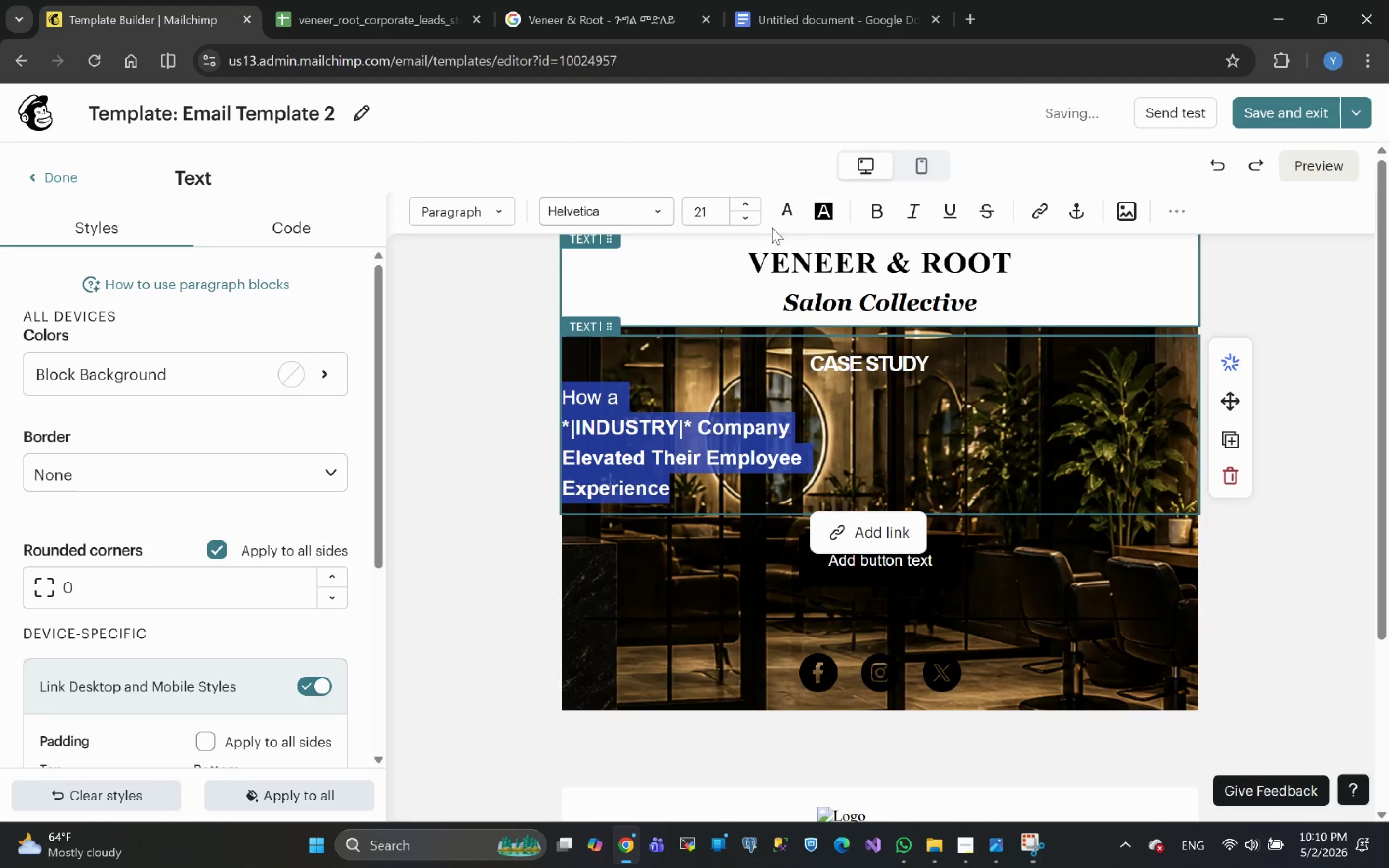 
left_click([1172, 211])
 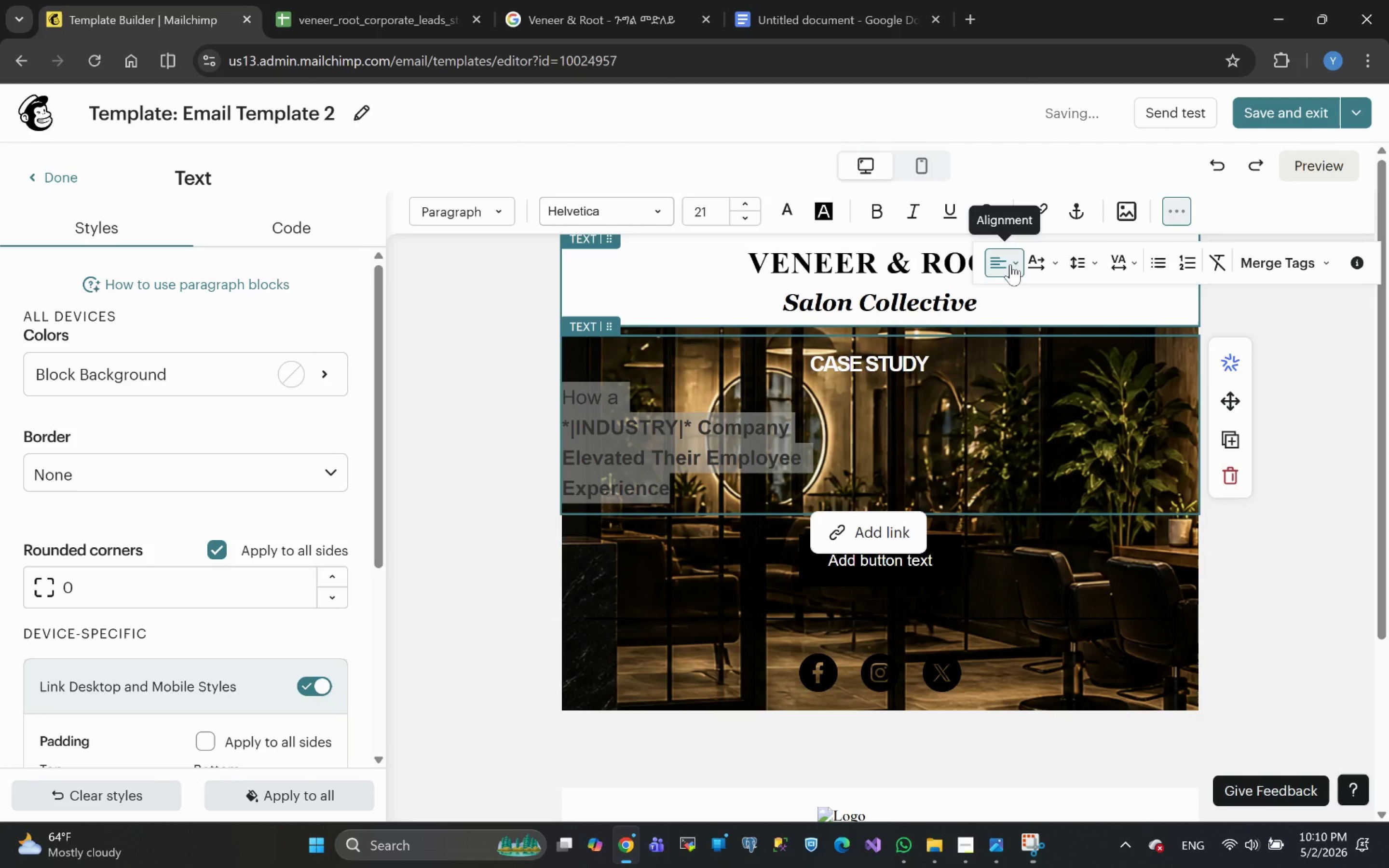 
left_click([1020, 268])
 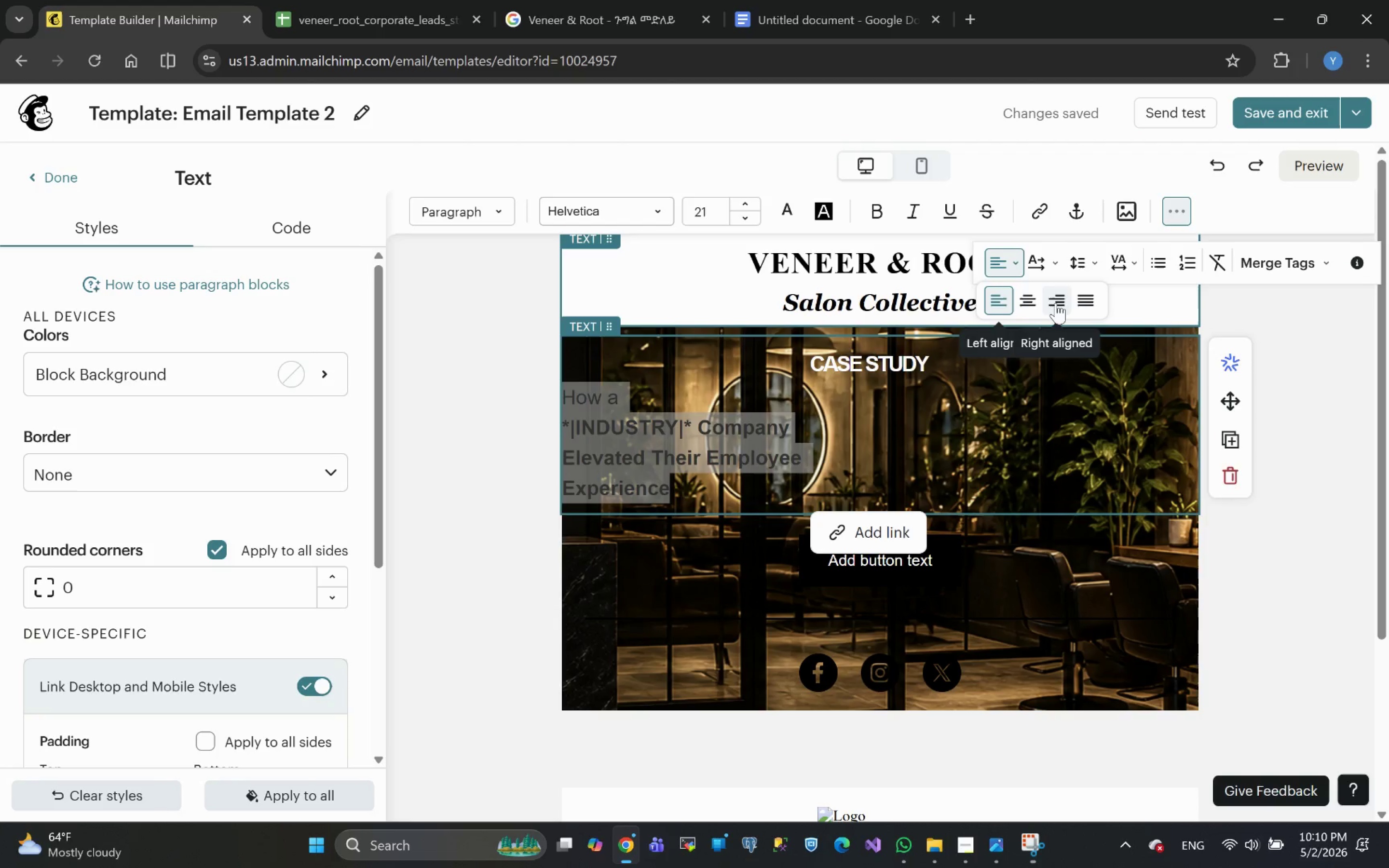 
left_click([1035, 301])
 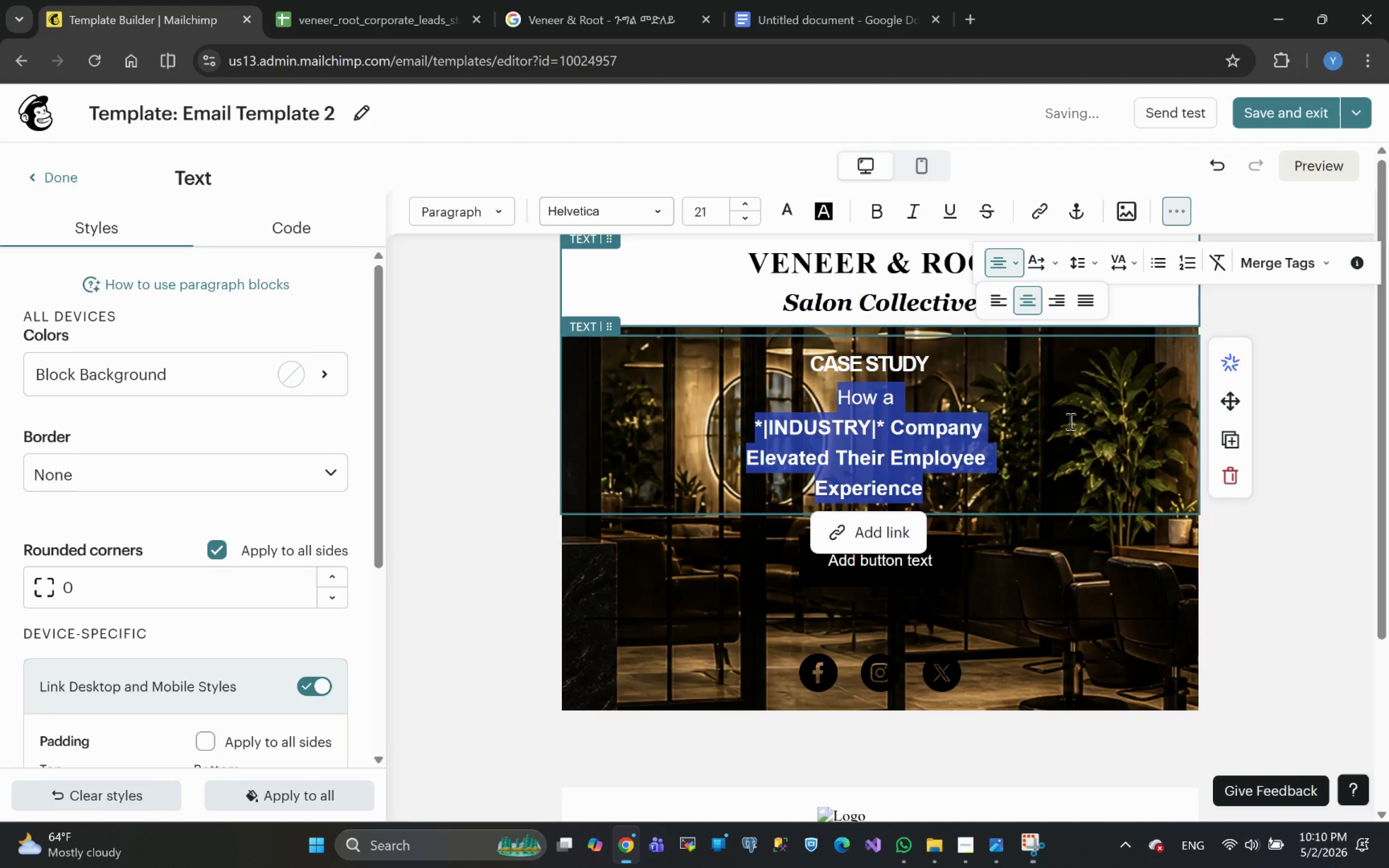 
left_click([1069, 430])
 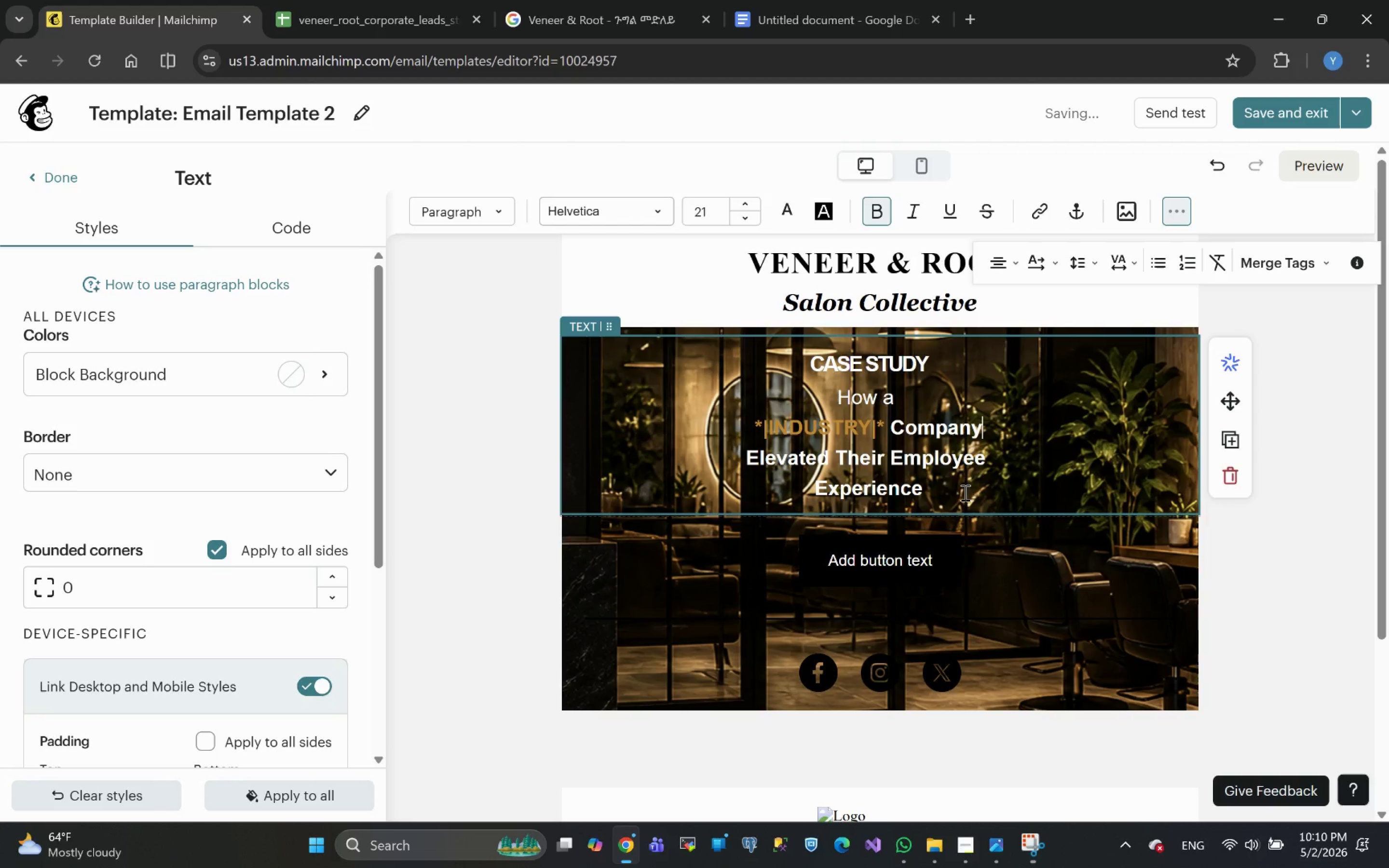 
left_click_drag(start_coordinate=[936, 491], to_coordinate=[826, 401])
 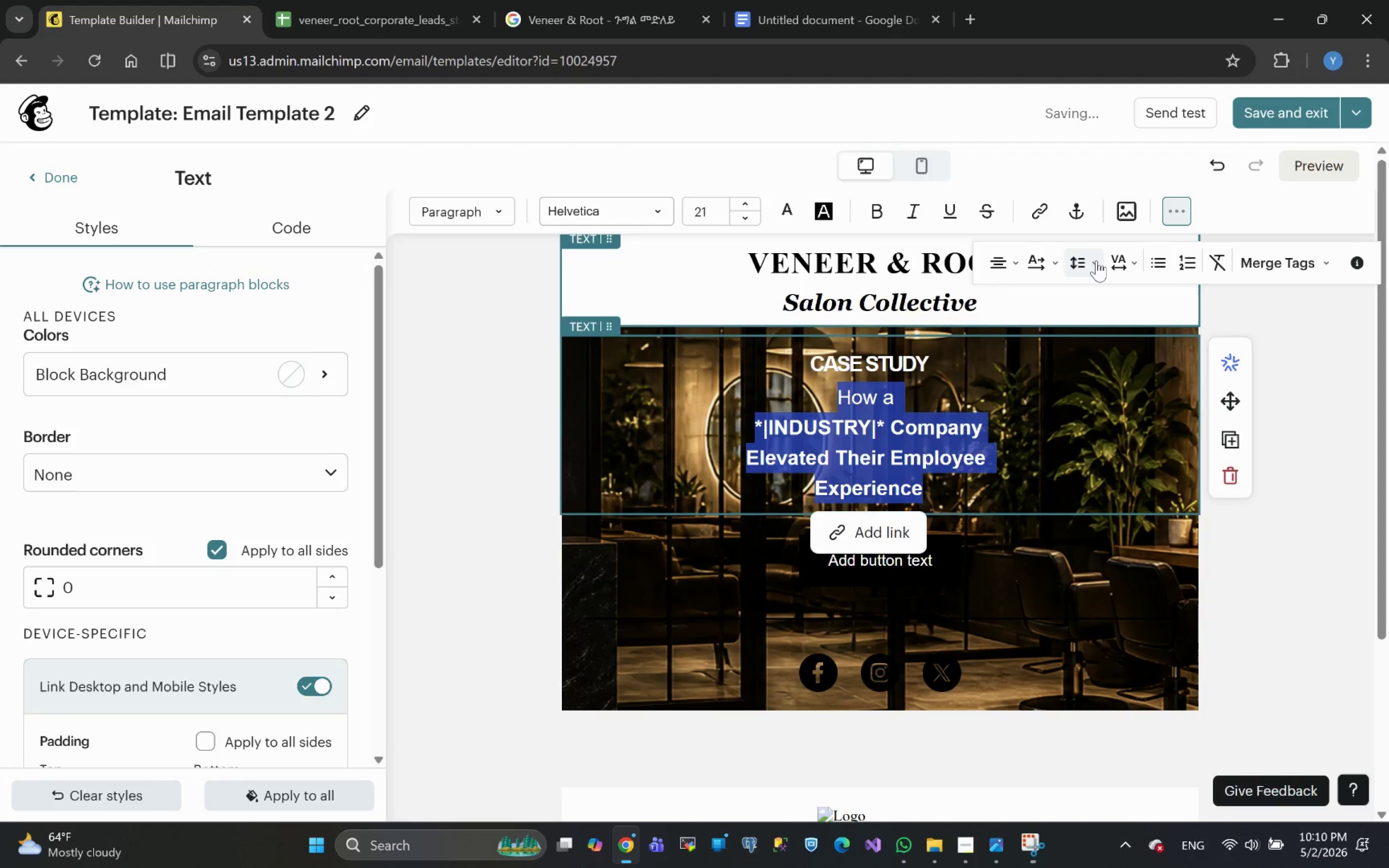 
left_click([1012, 264])
 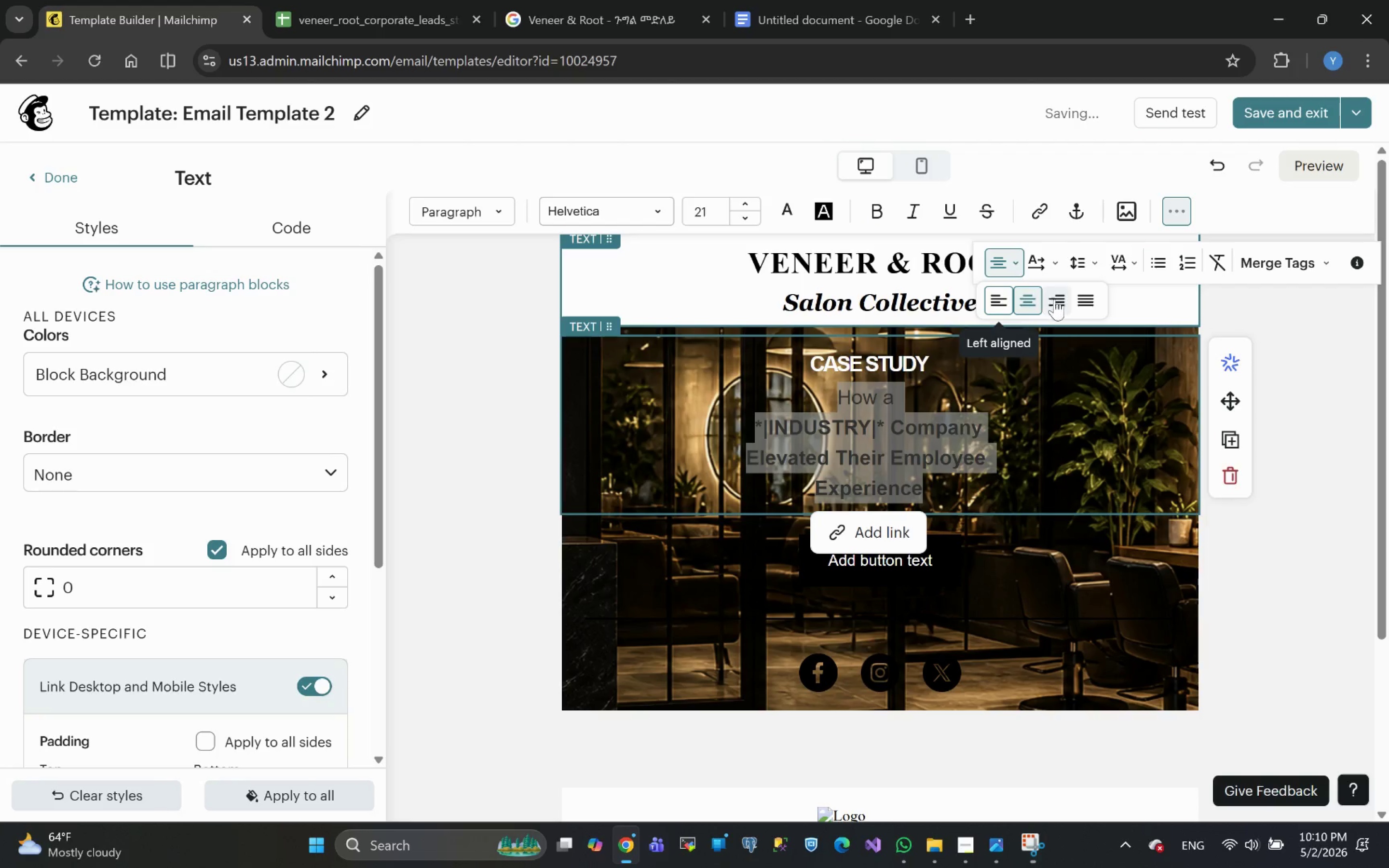 
left_click([1083, 300])
 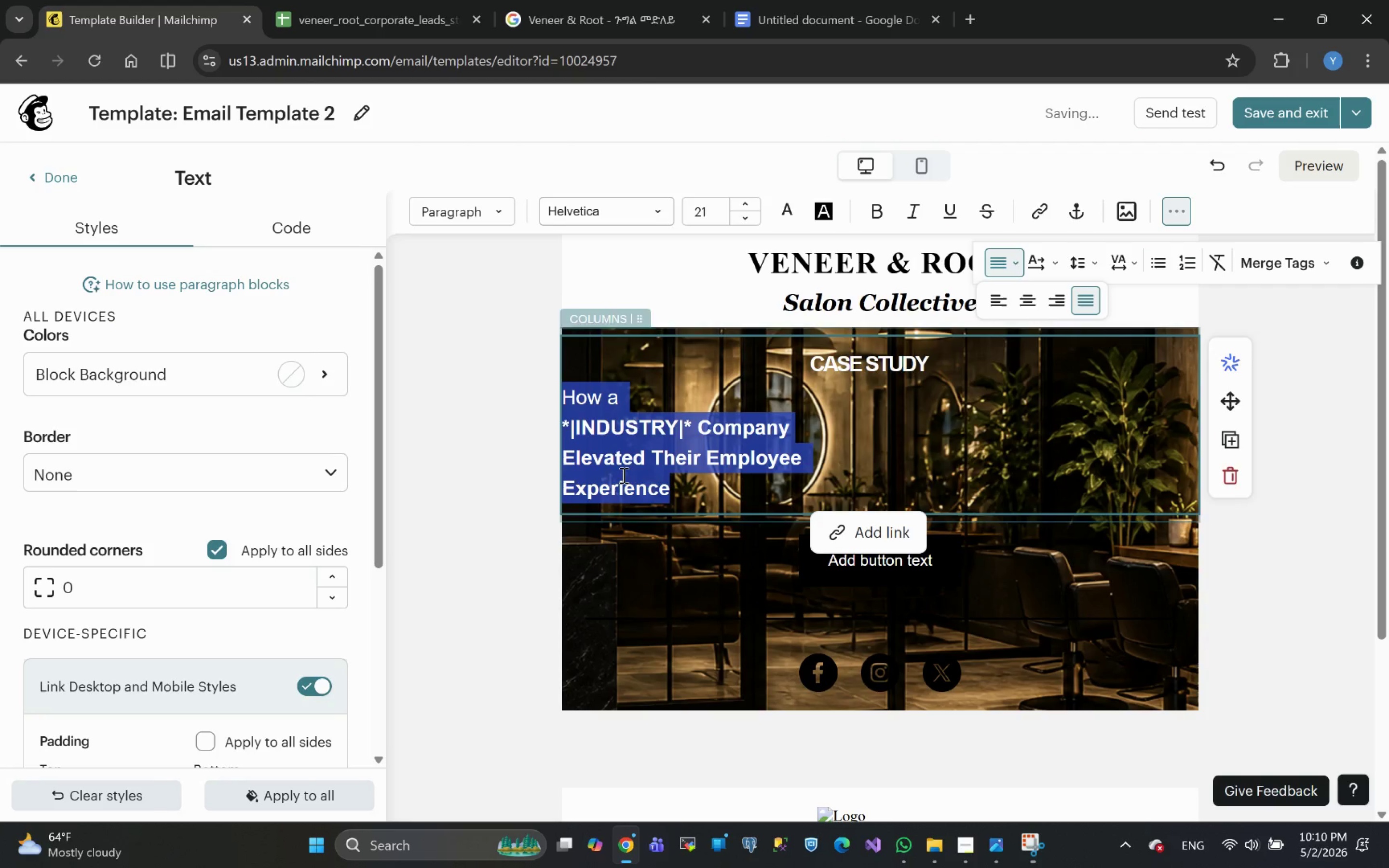 
left_click([706, 478])
 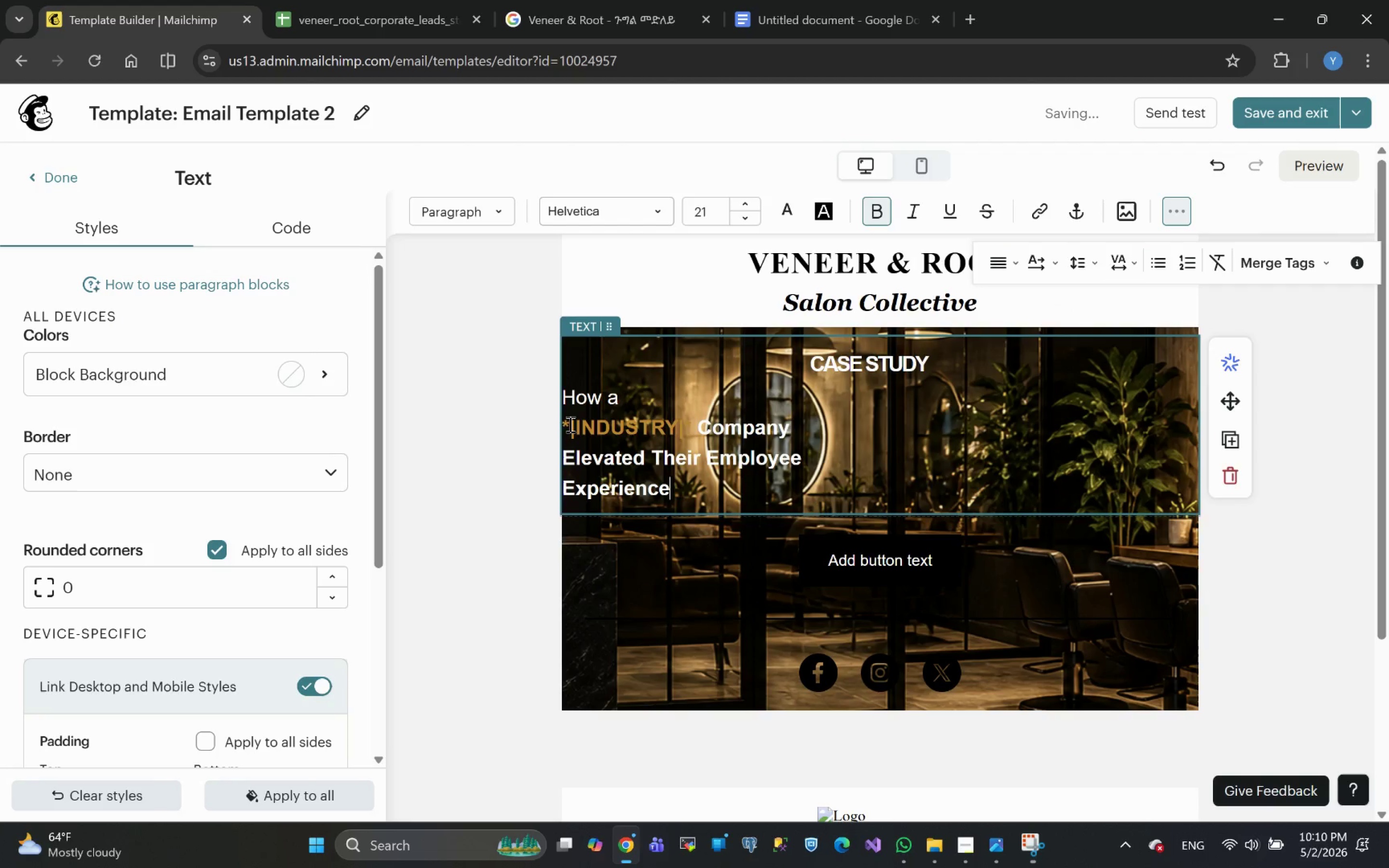 
left_click([564, 427])
 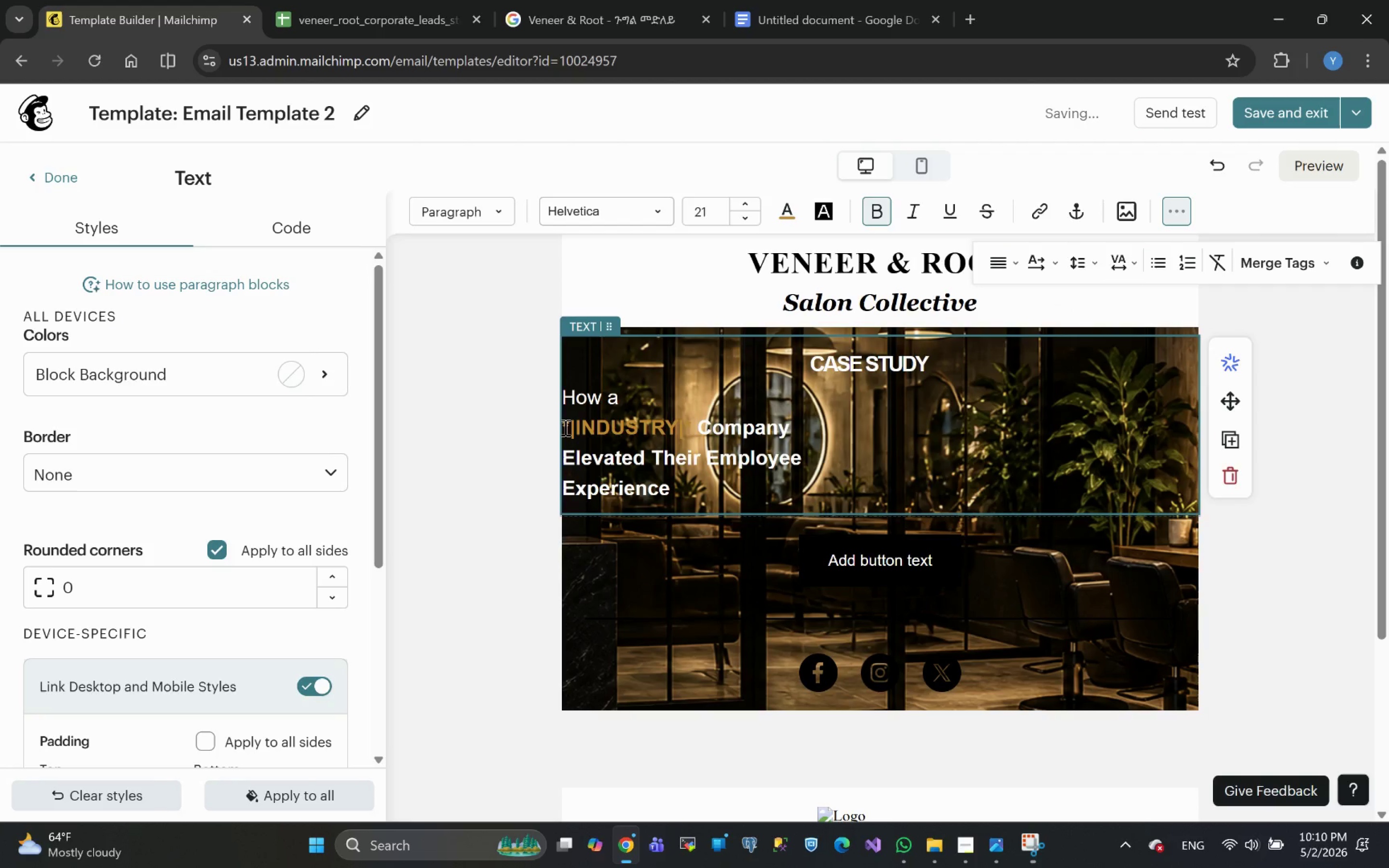 
key(Backspace)
 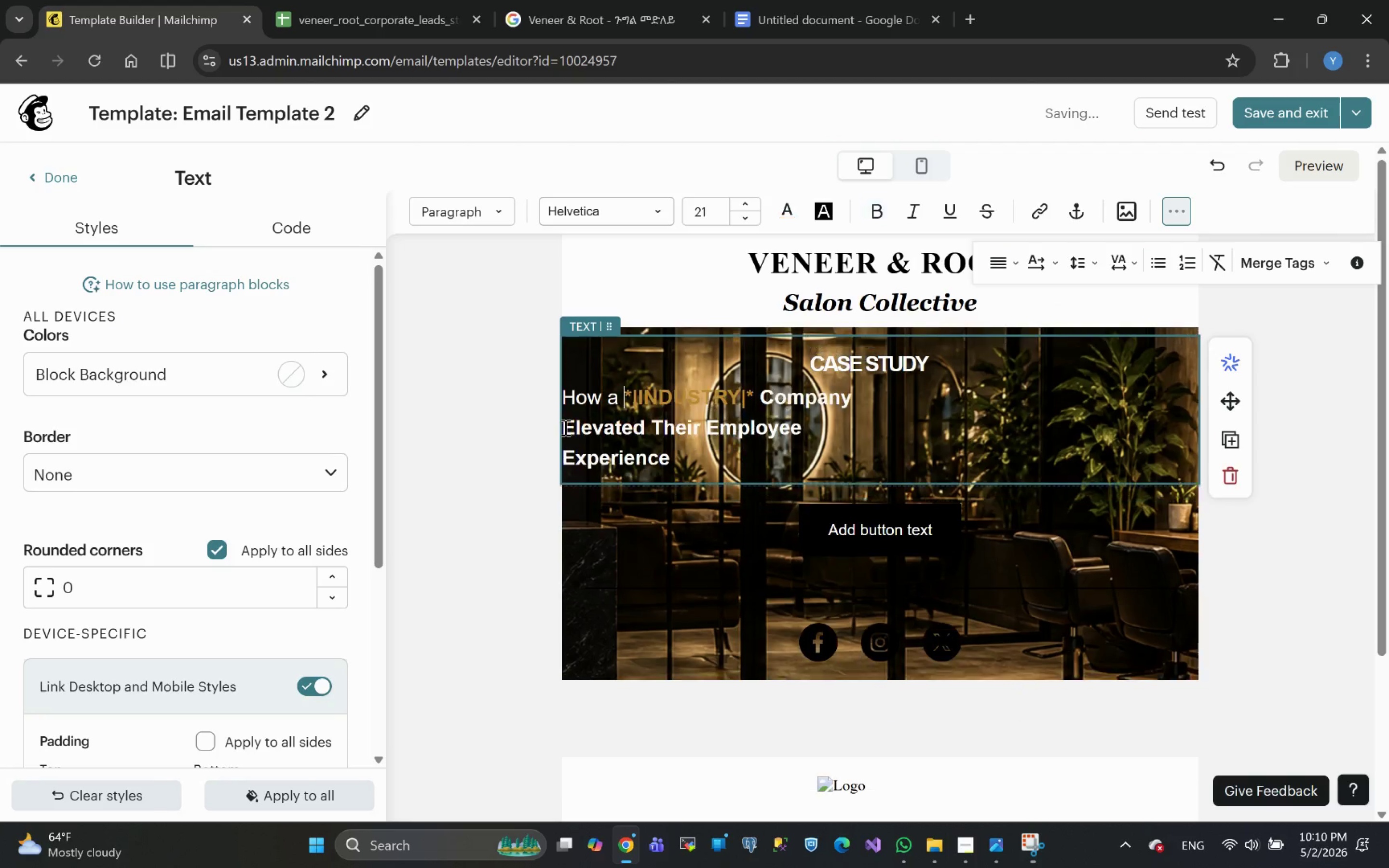 
key(Space)
 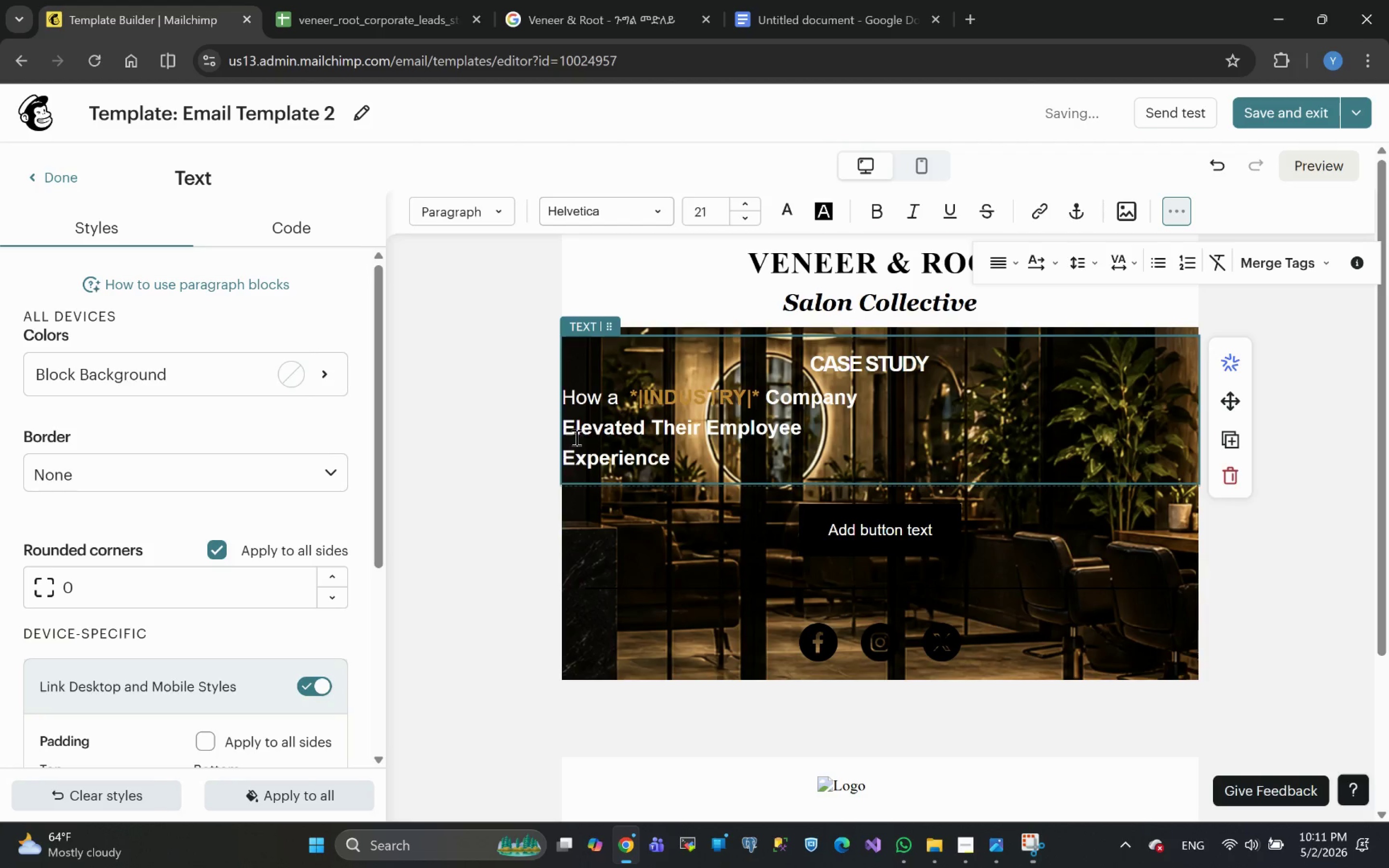 
left_click([563, 429])
 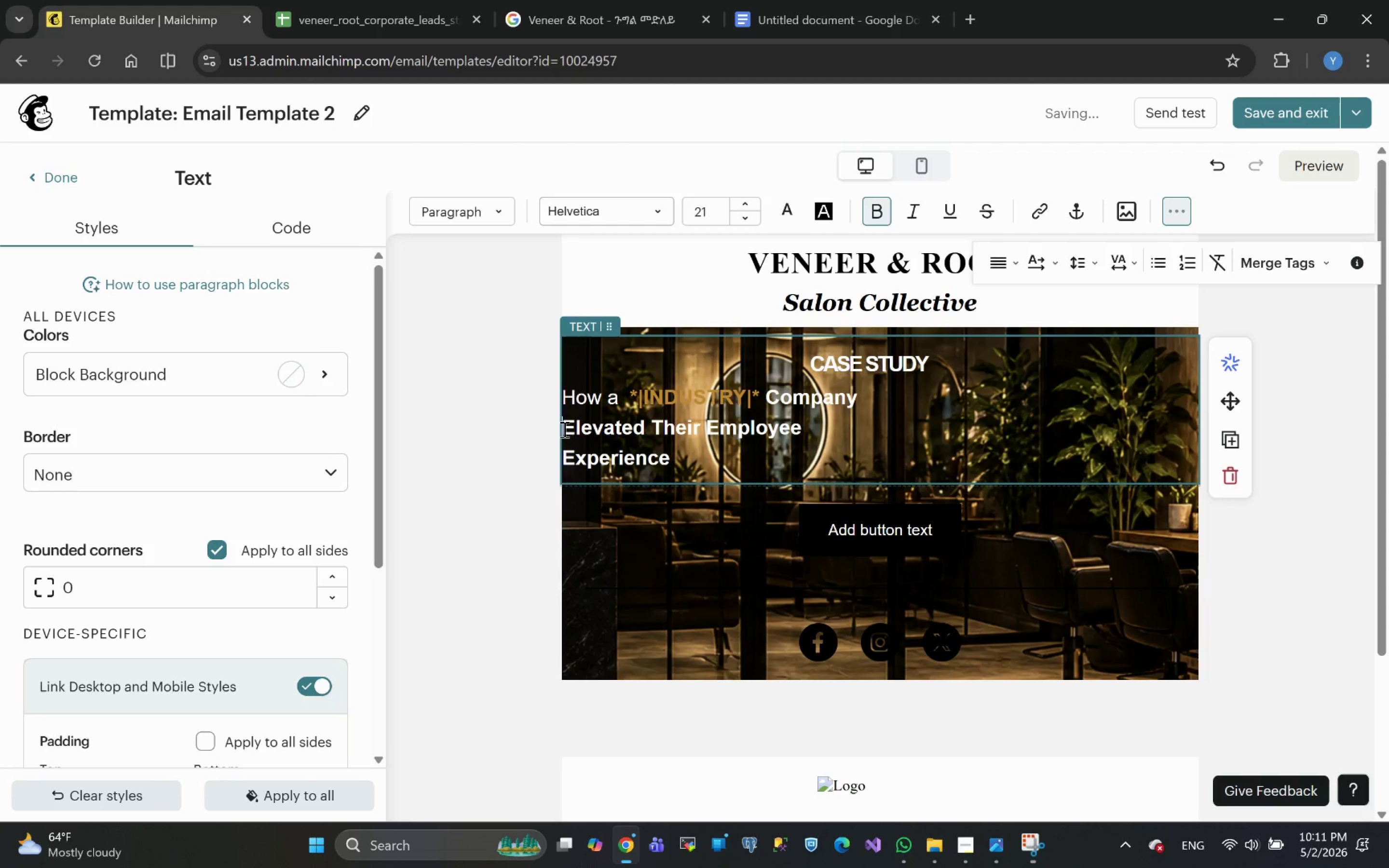 
key(Backspace)
 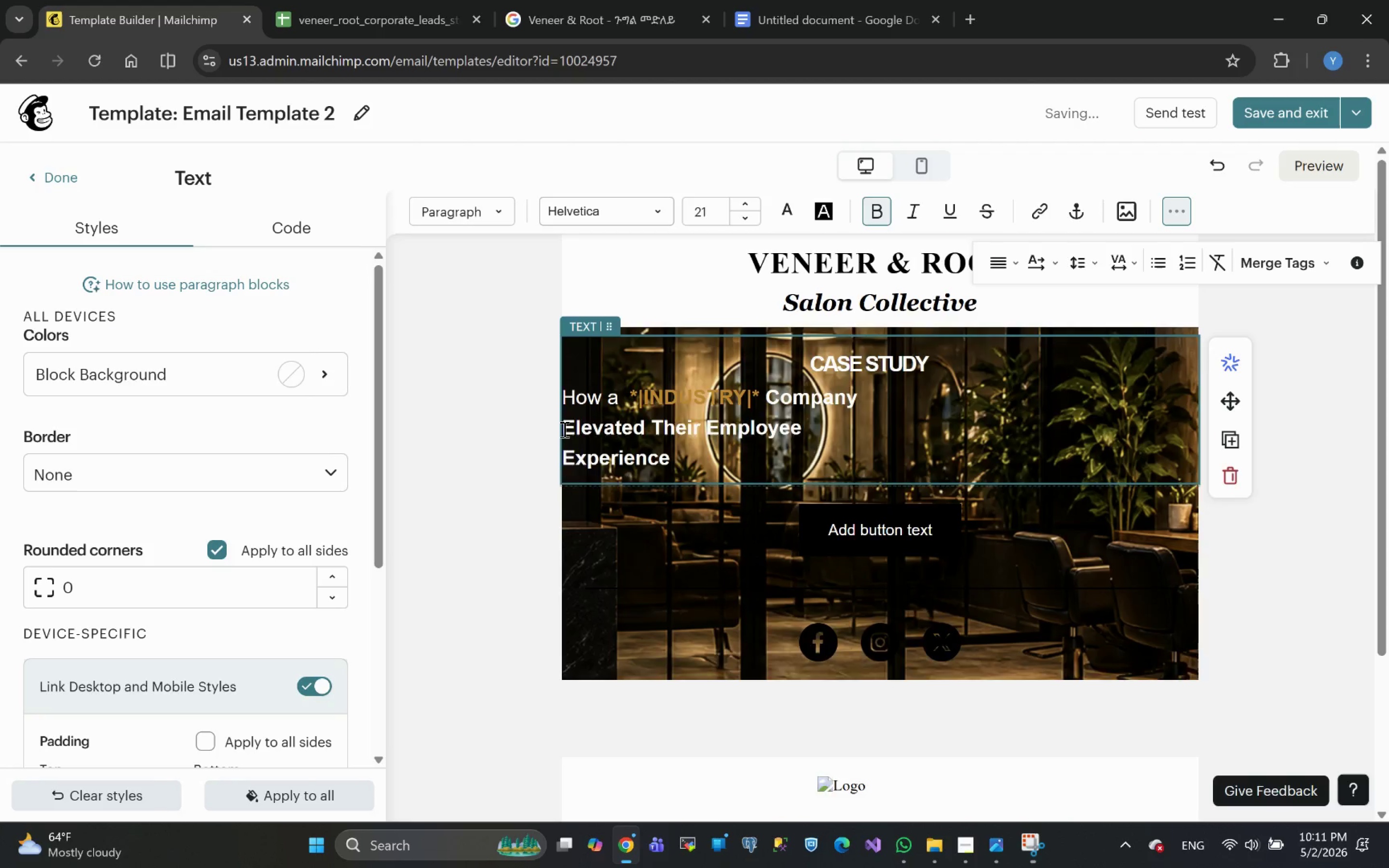 
key(Space)
 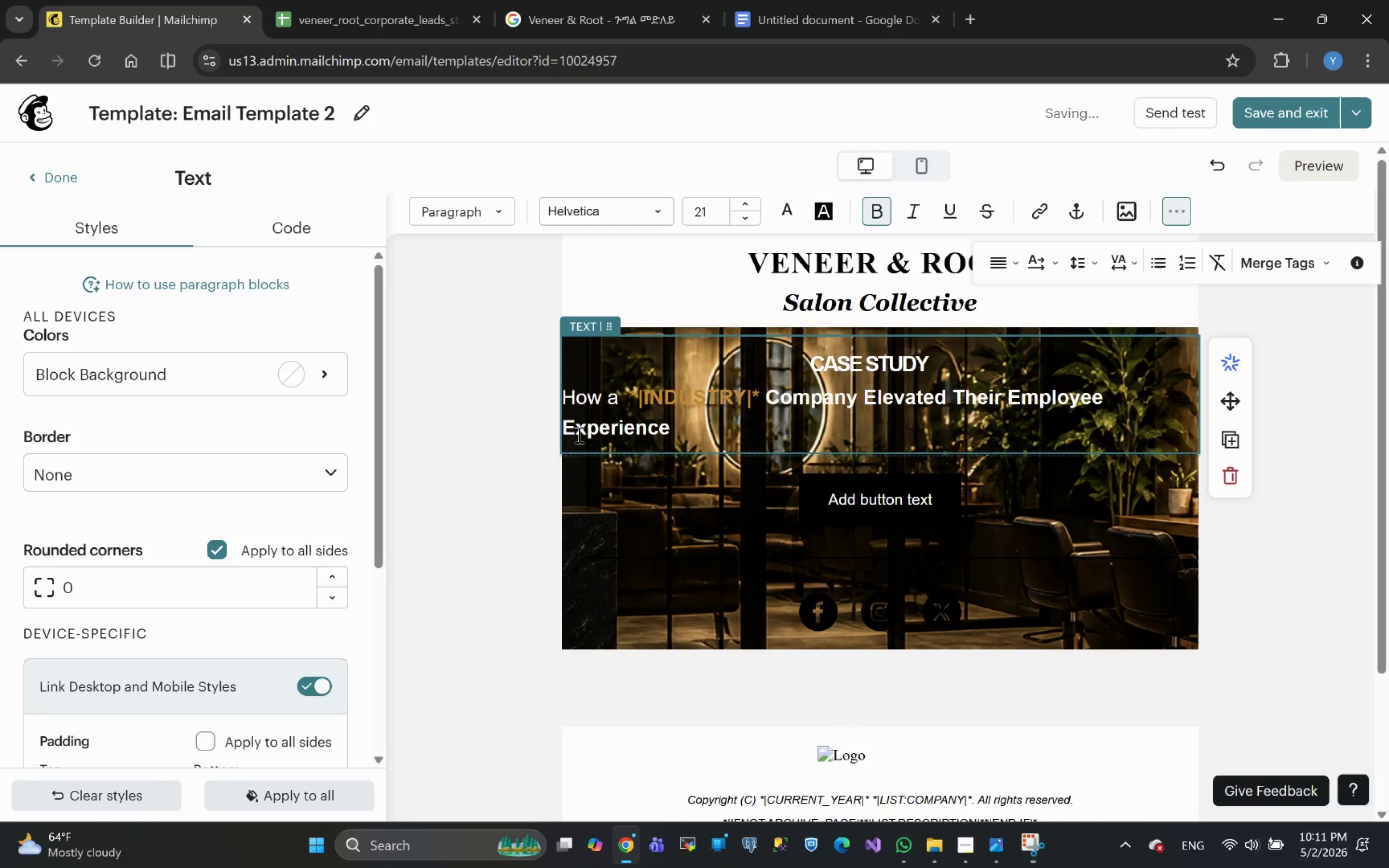 
left_click([564, 427])
 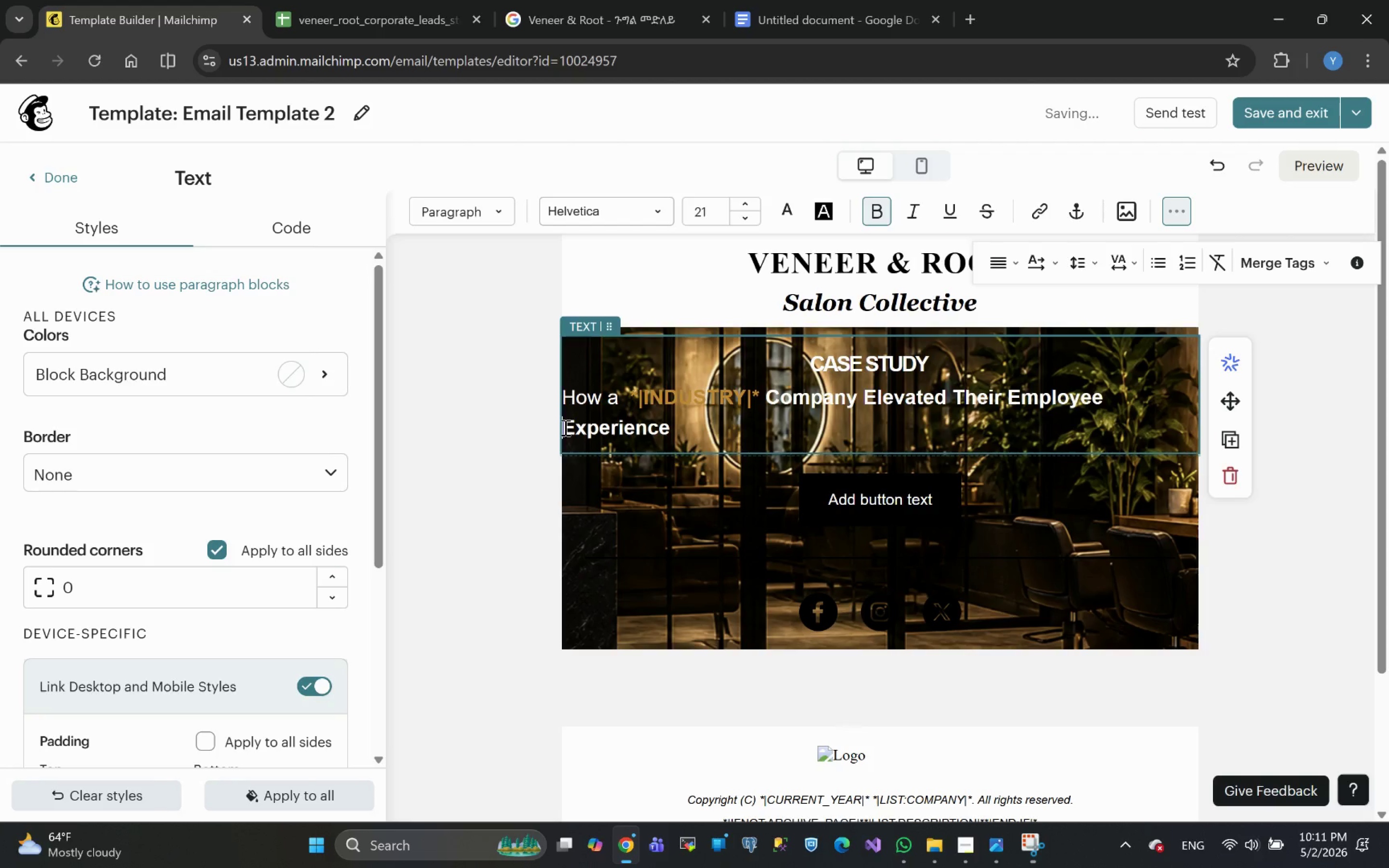 
key(Backspace)
 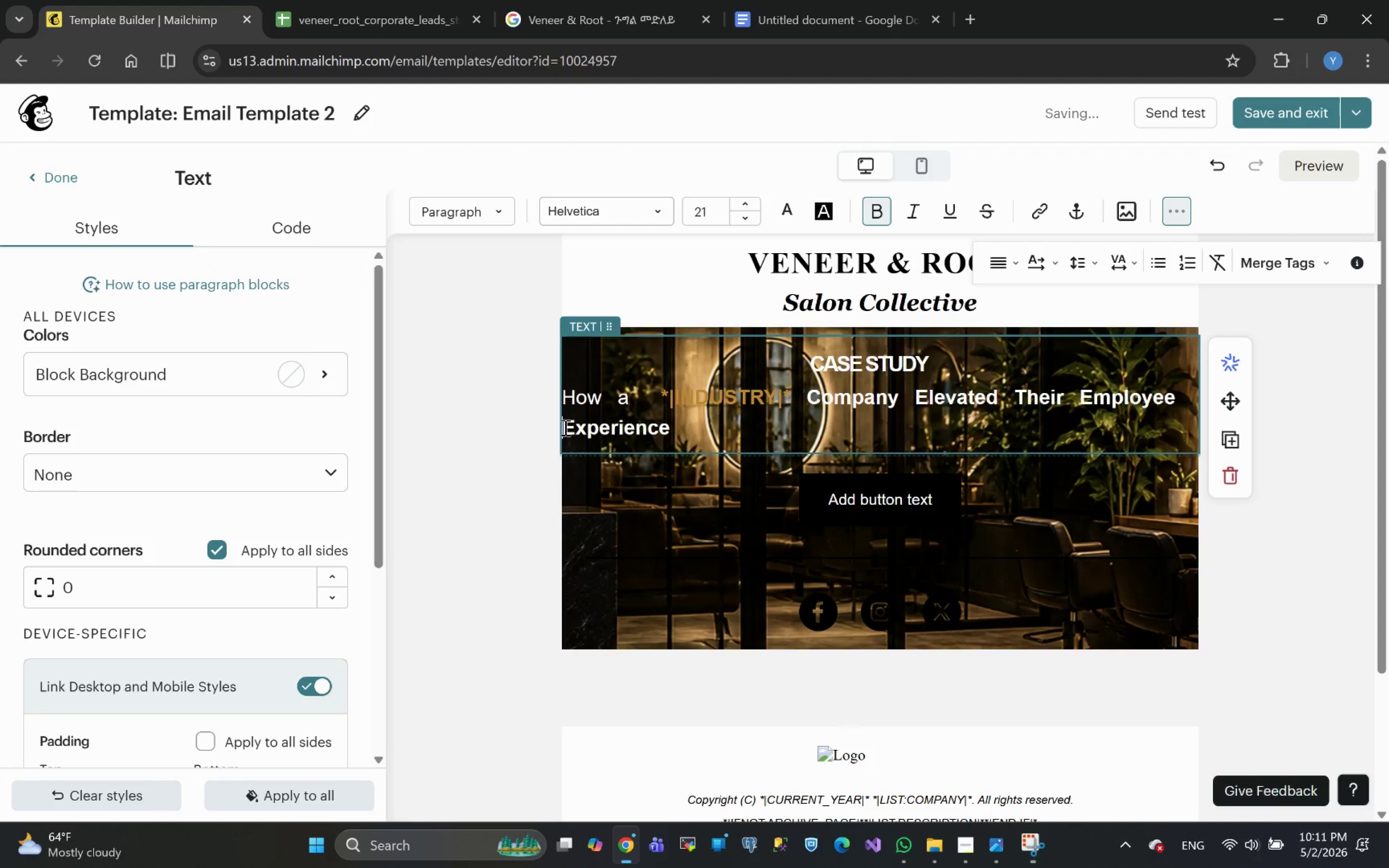 
key(Space)
 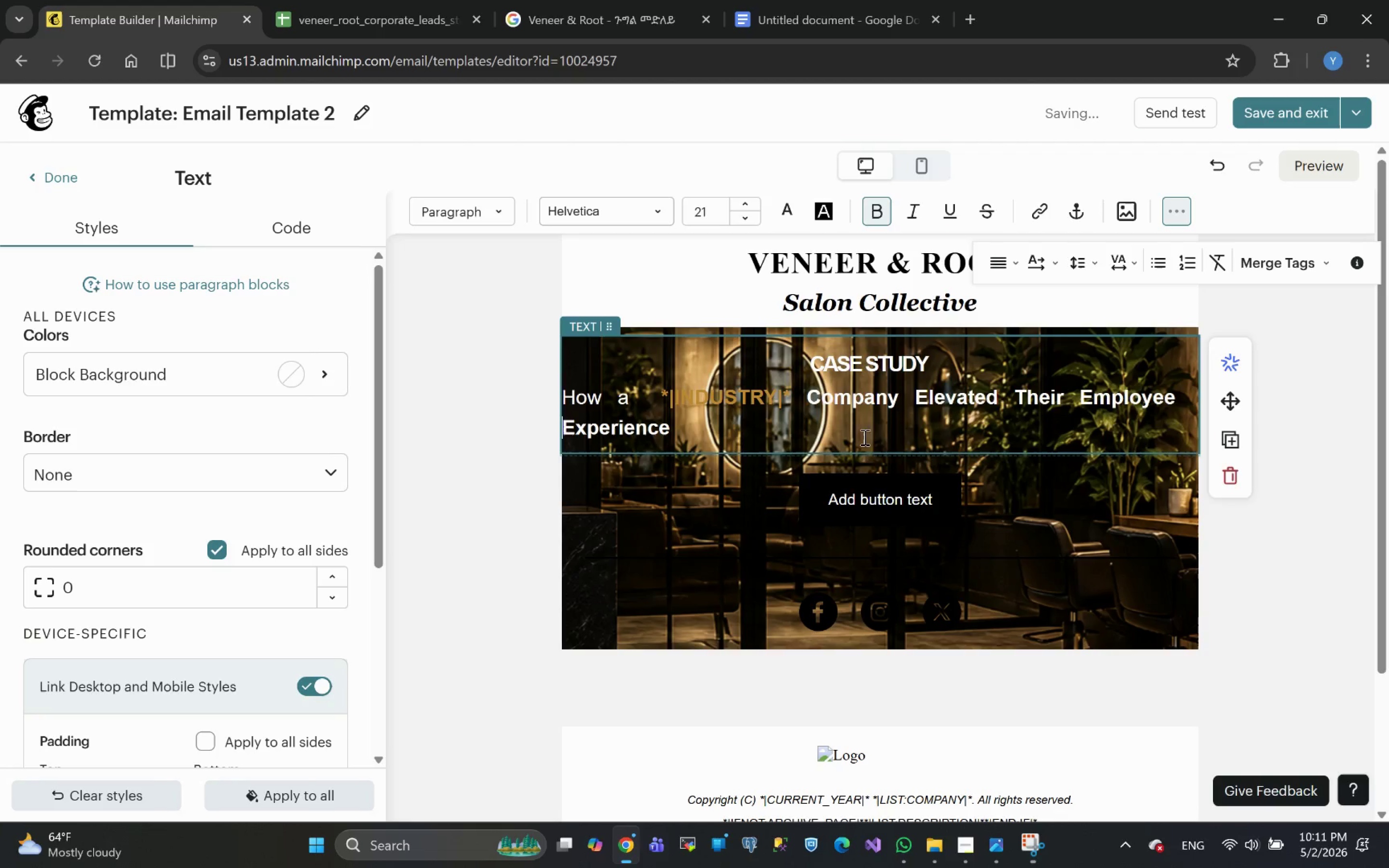 
wait(7.57)
 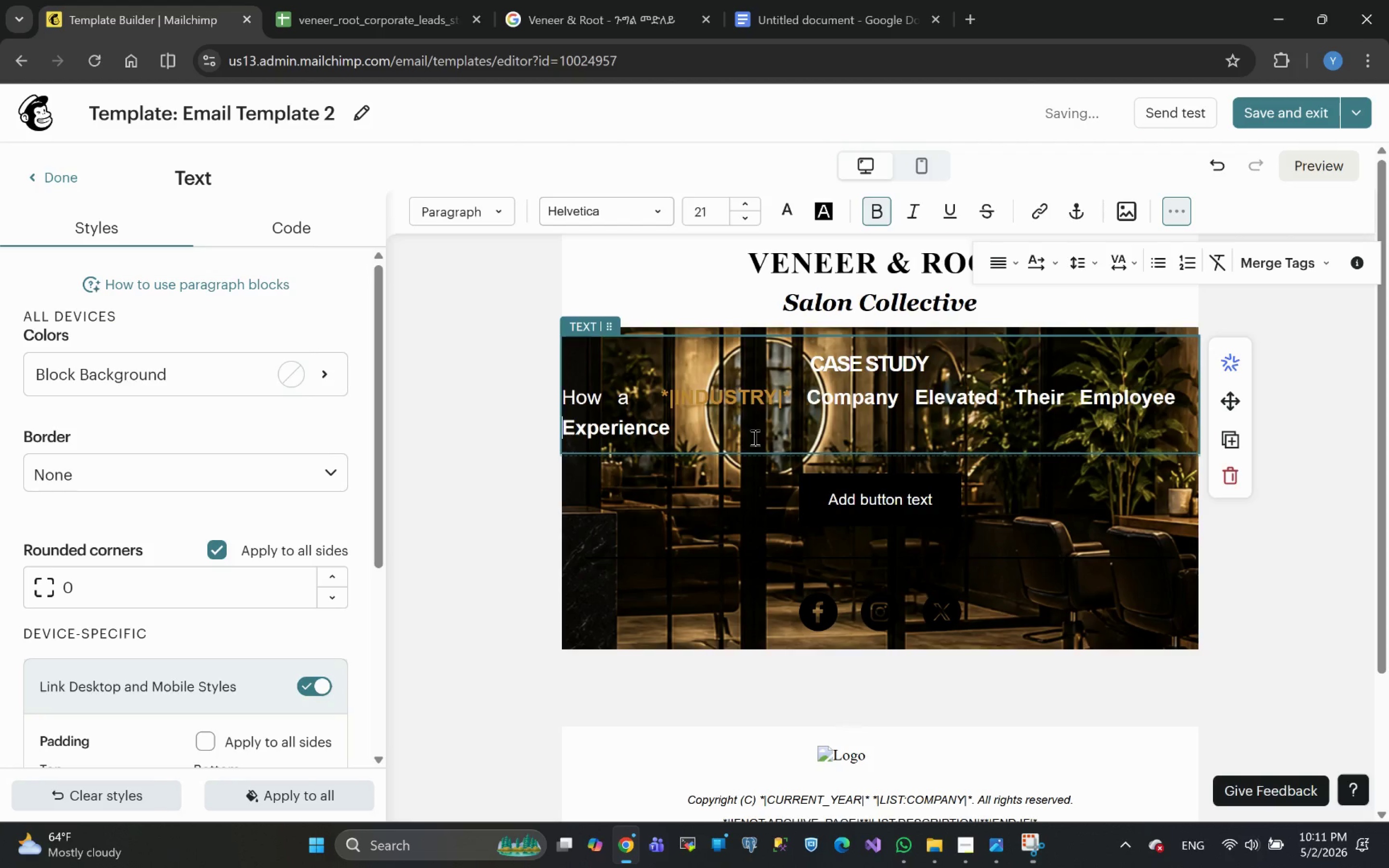 
left_click([561, 396])
 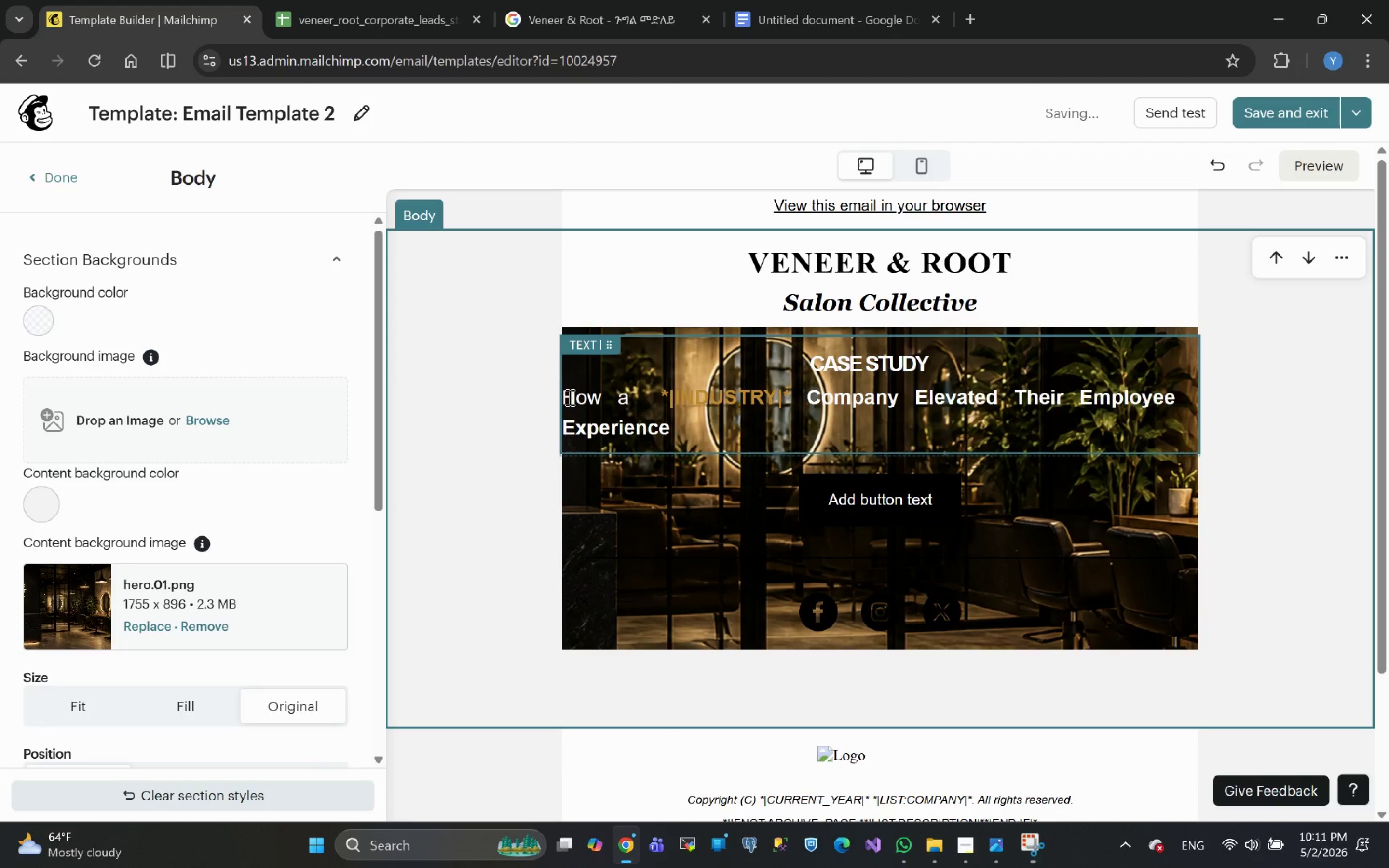 
left_click([565, 396])
 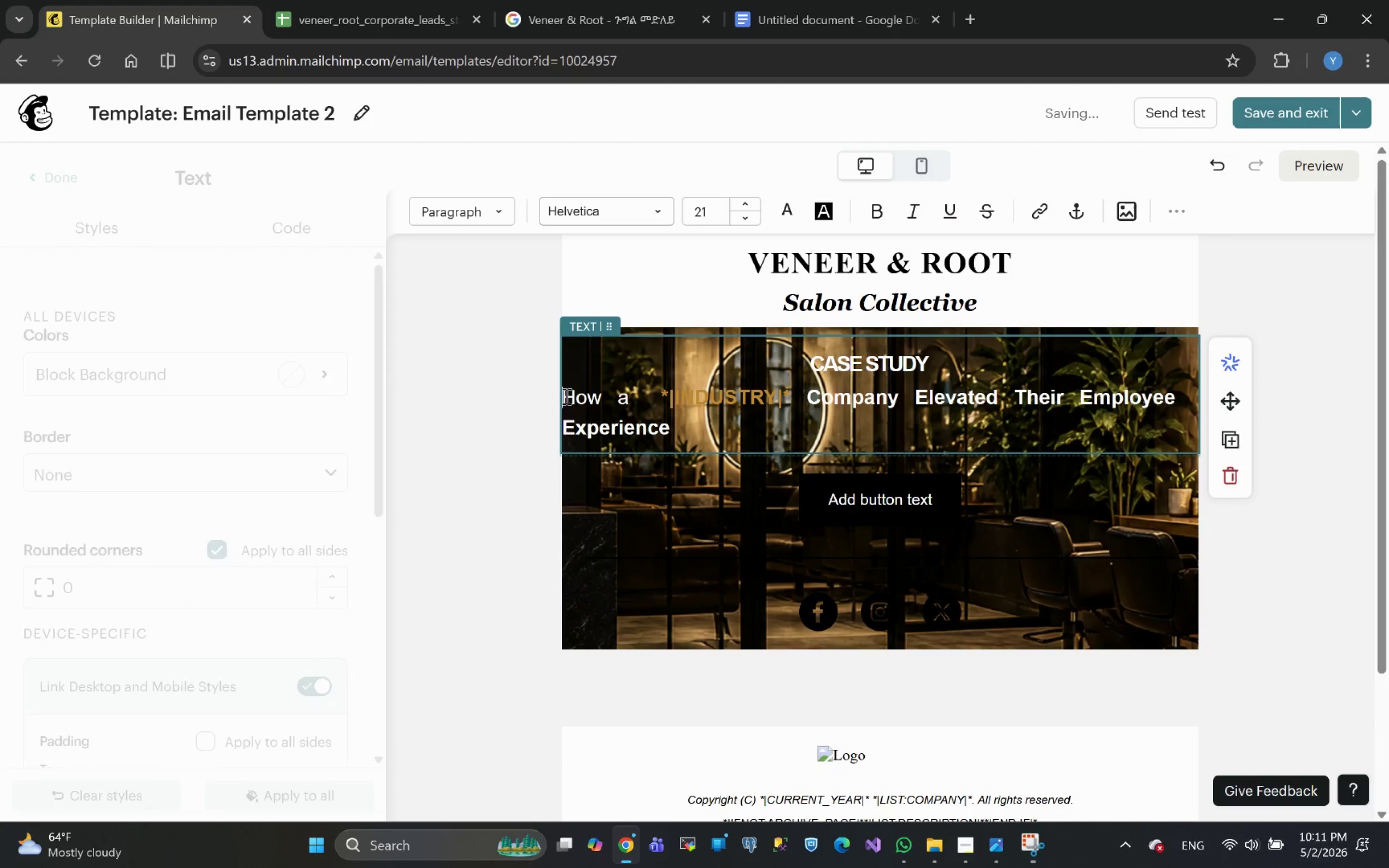 
key(Enter)
 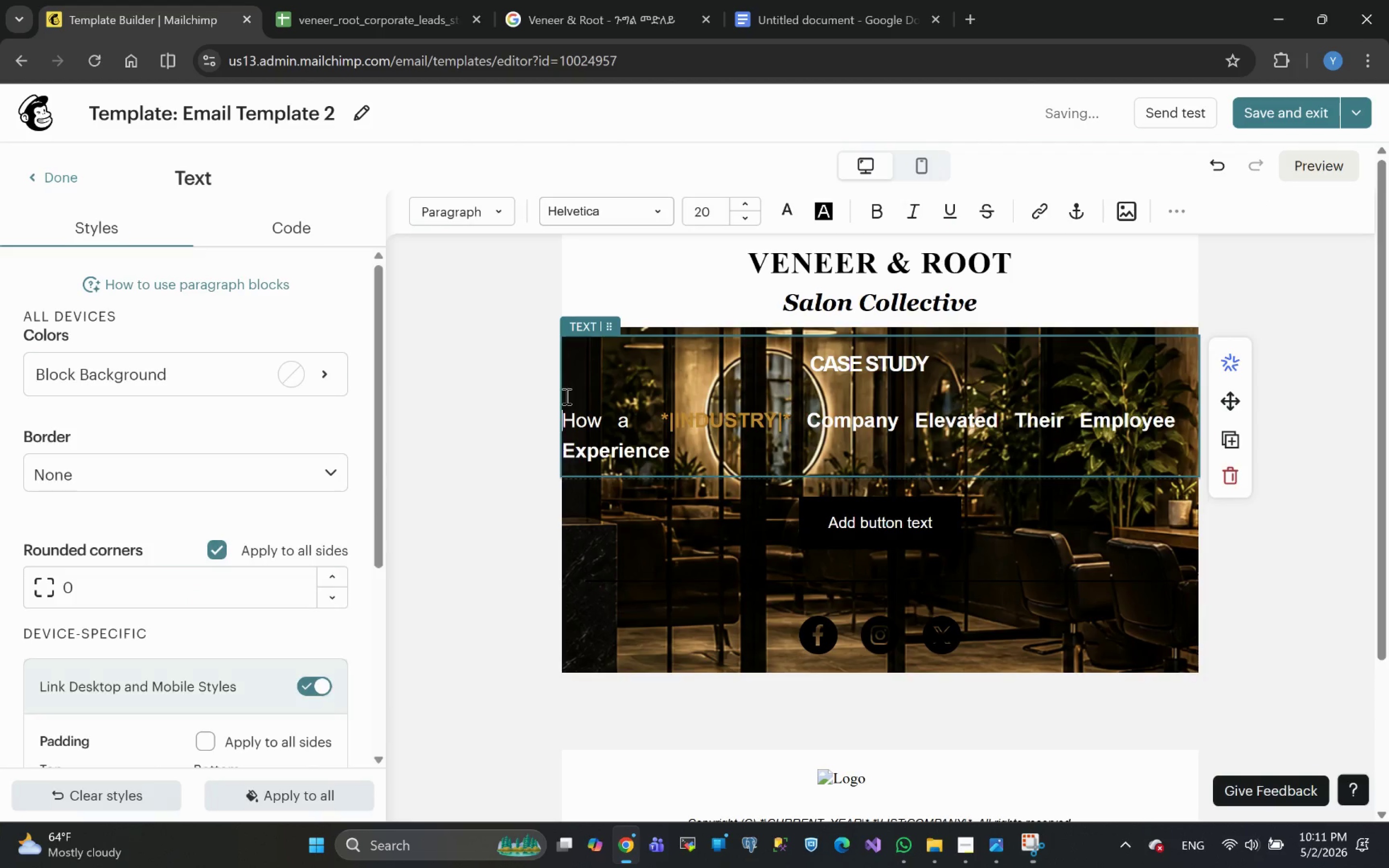 
key(Enter)
 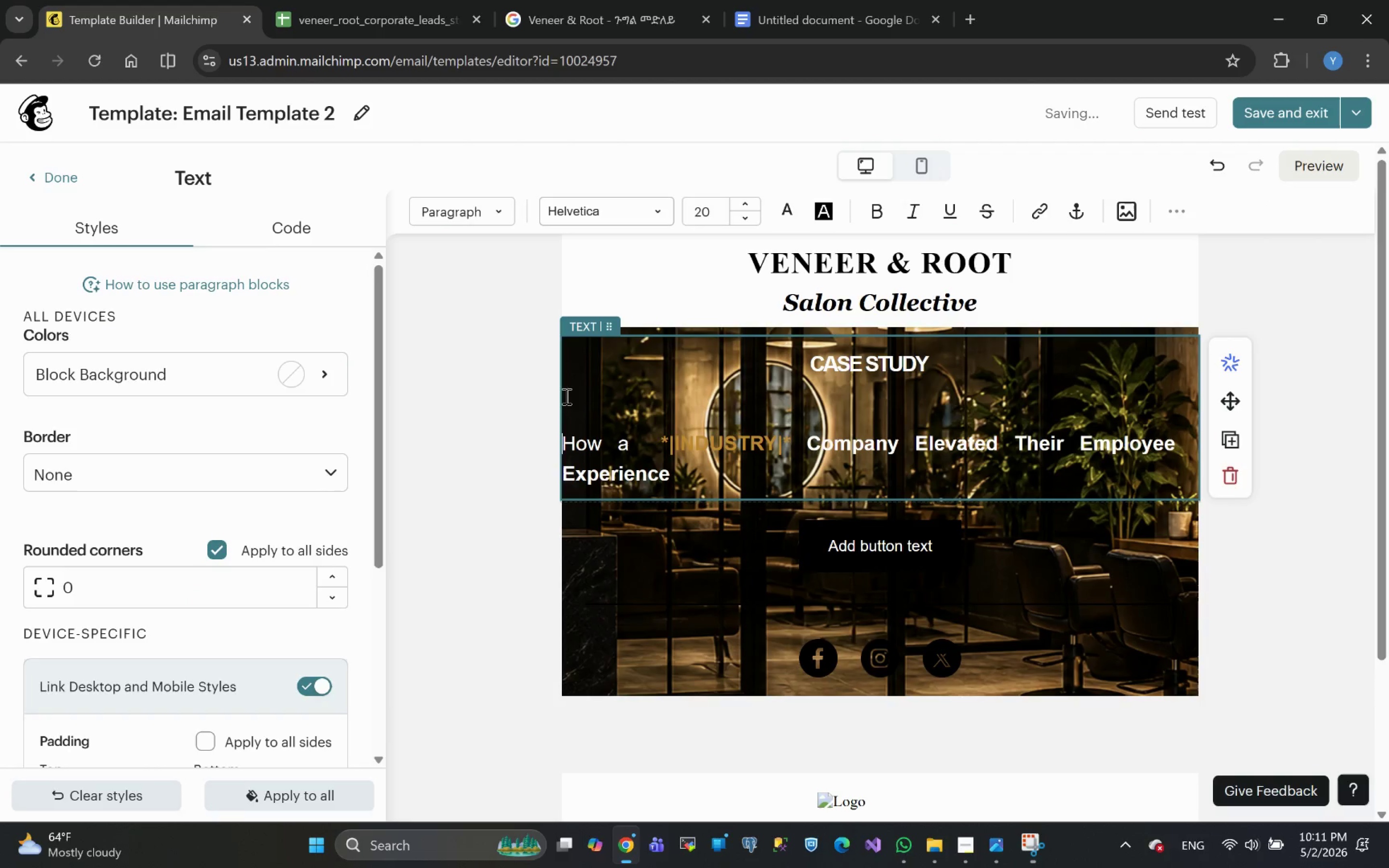 
key(Enter)
 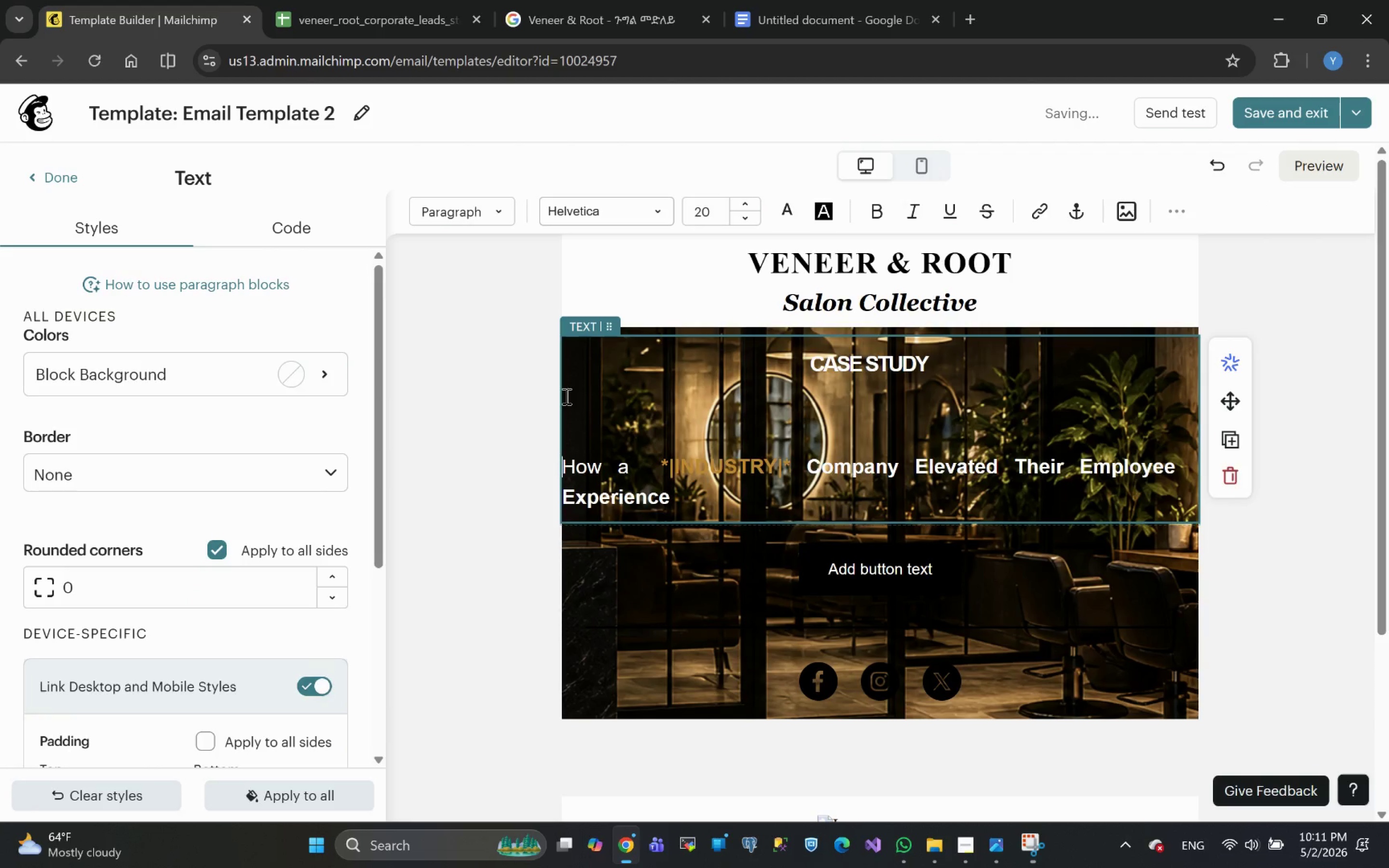 
key(Enter)
 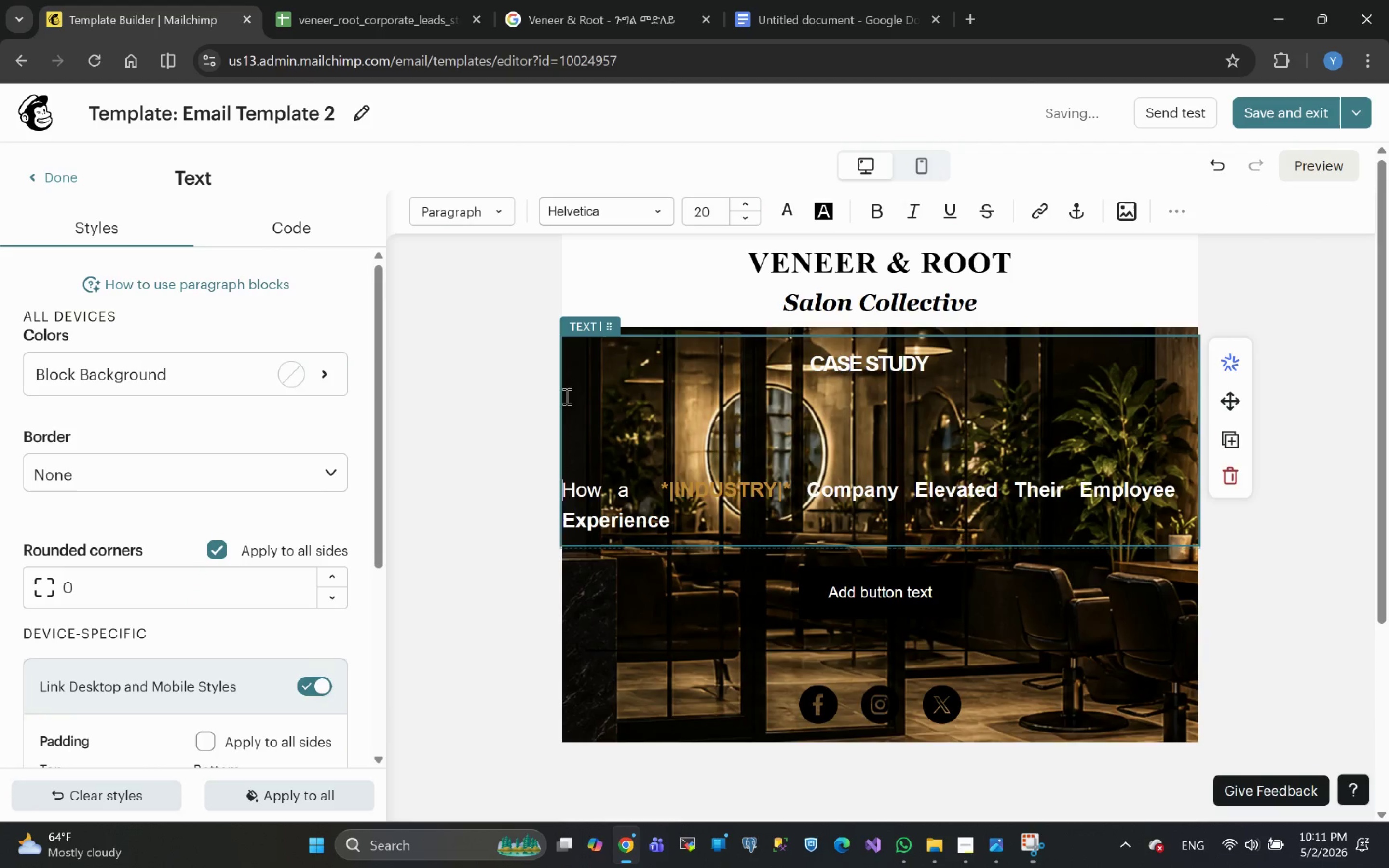 
key(Enter)
 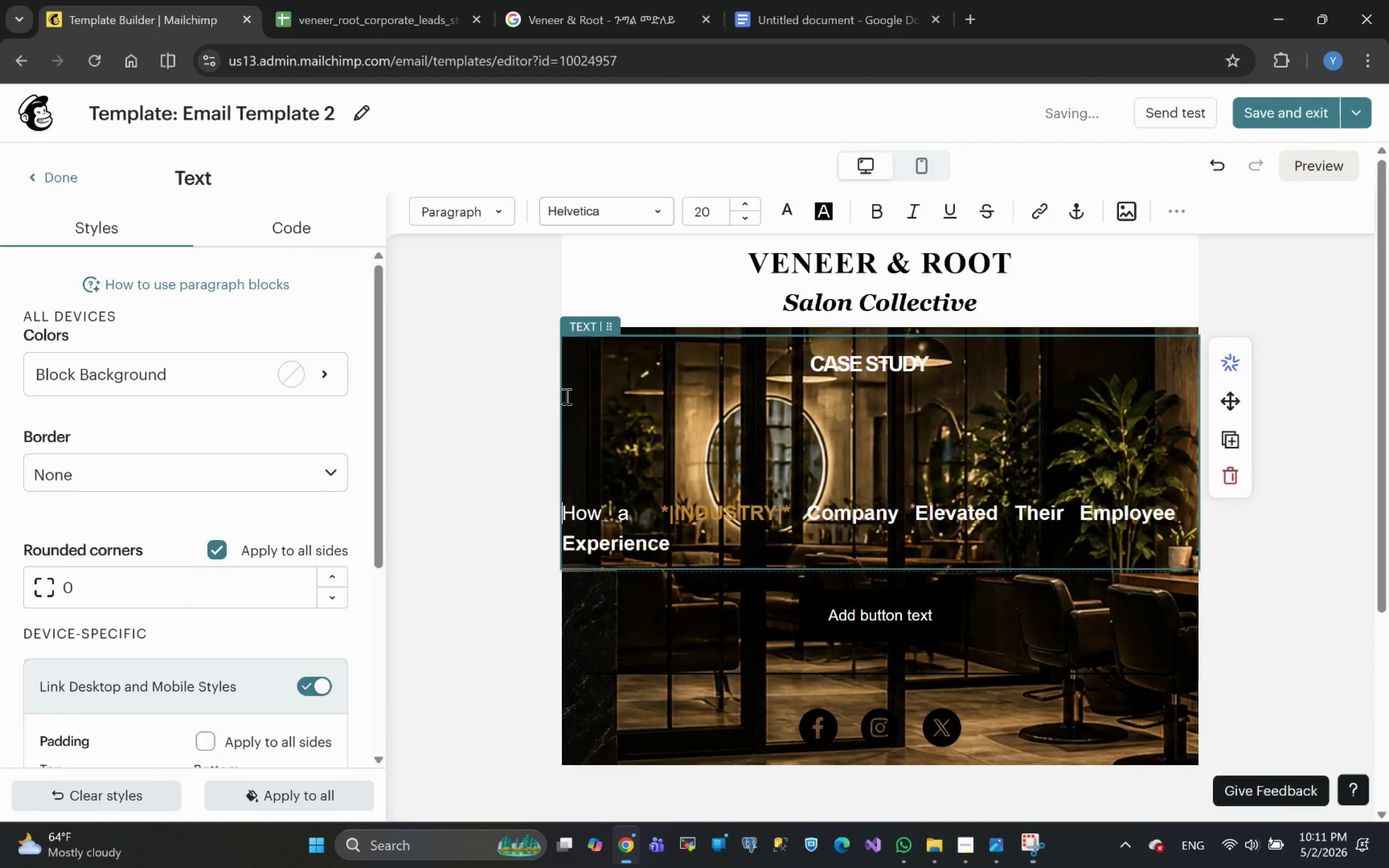 
key(Enter)
 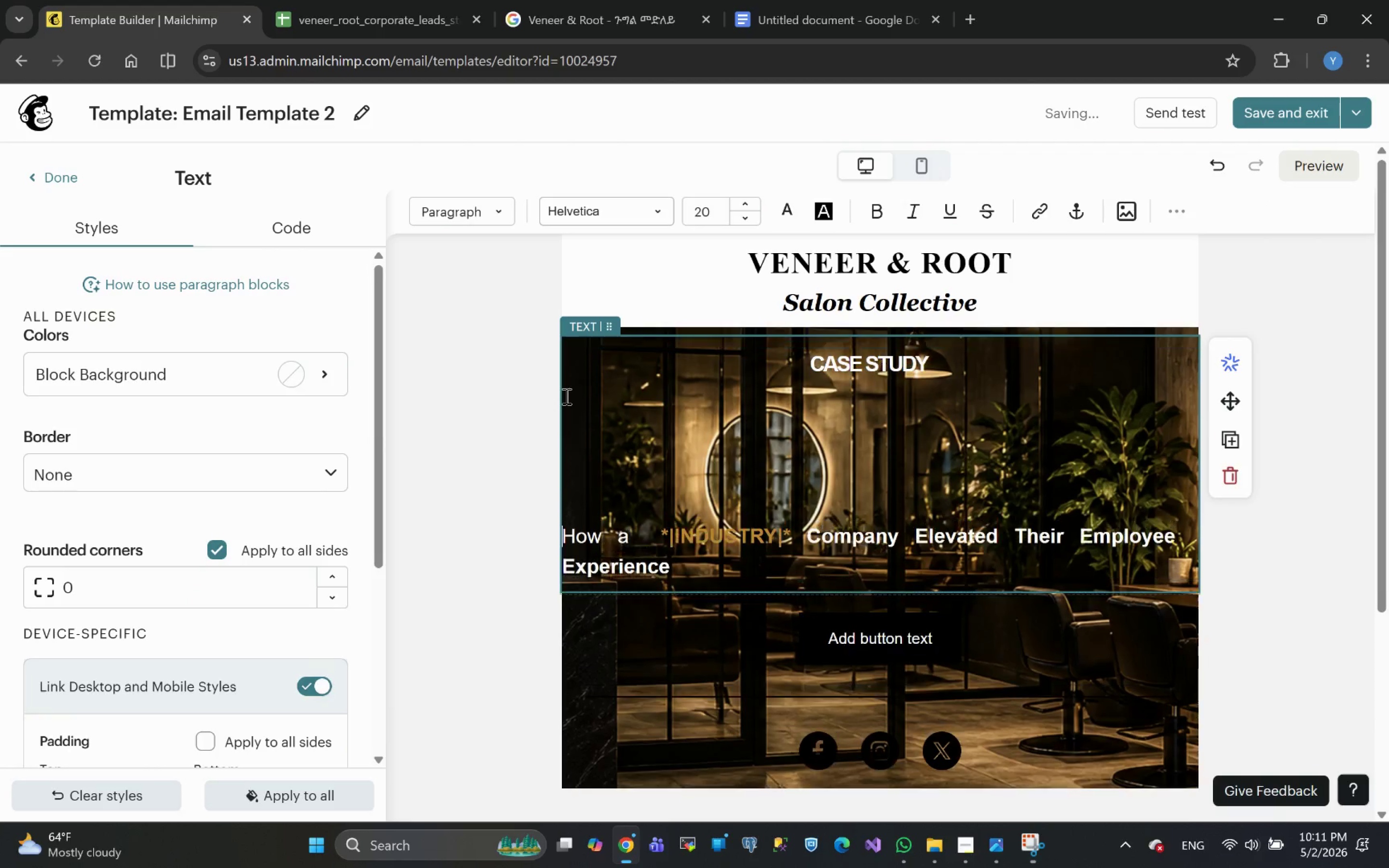 
key(Enter)
 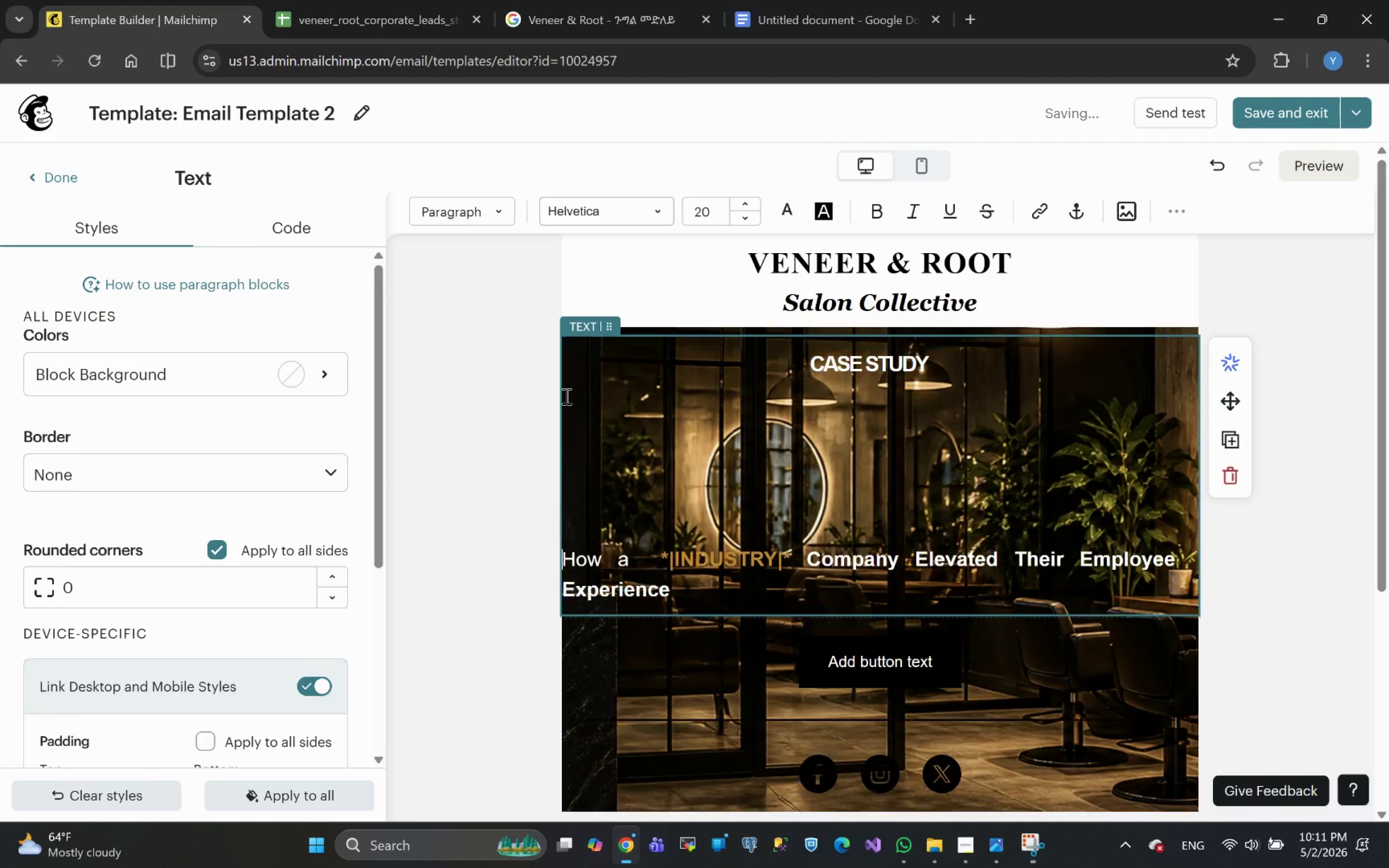 
key(Enter)
 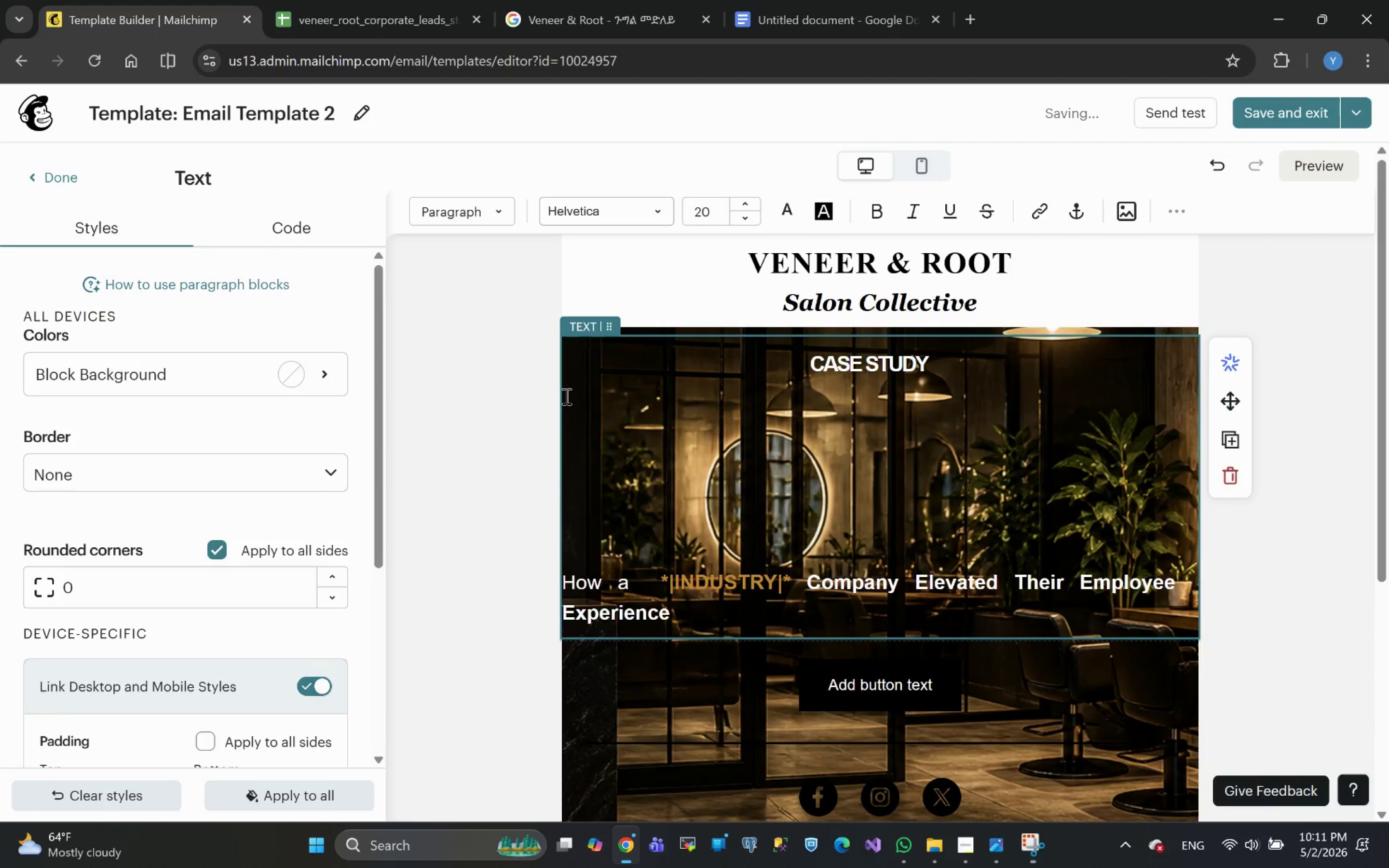 
key(Enter)
 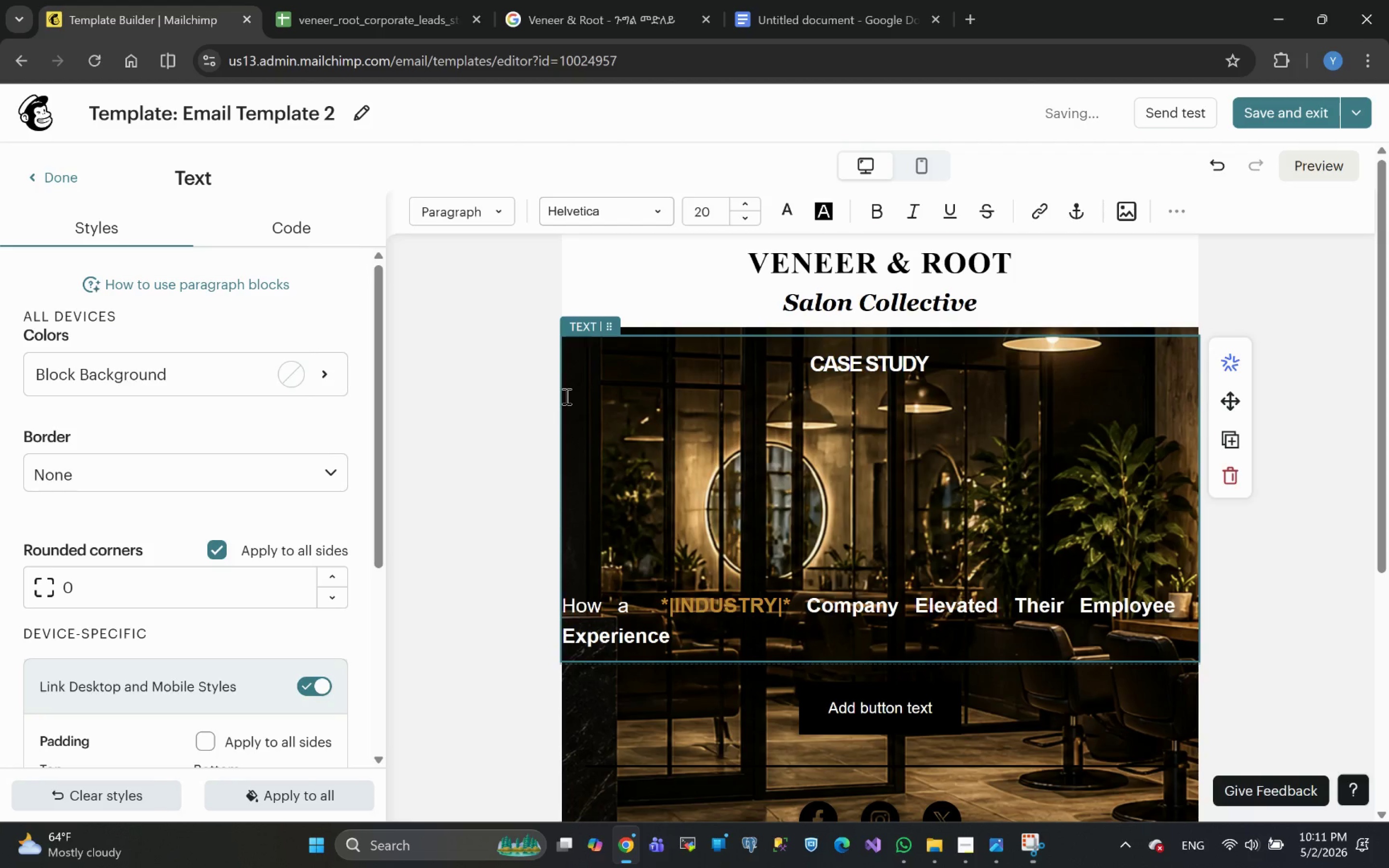 
key(Control+Z)
 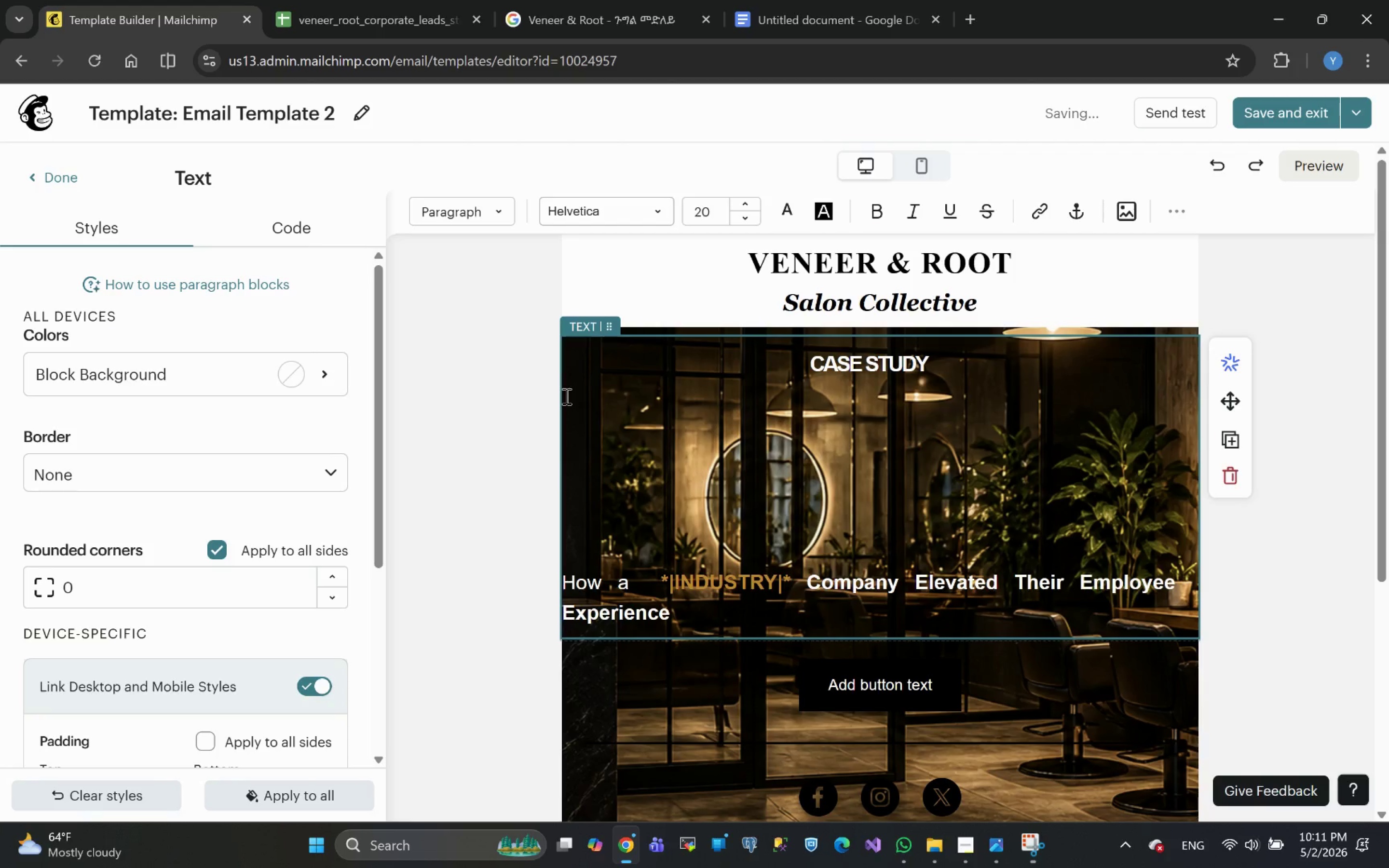 
key(Control+Z)
 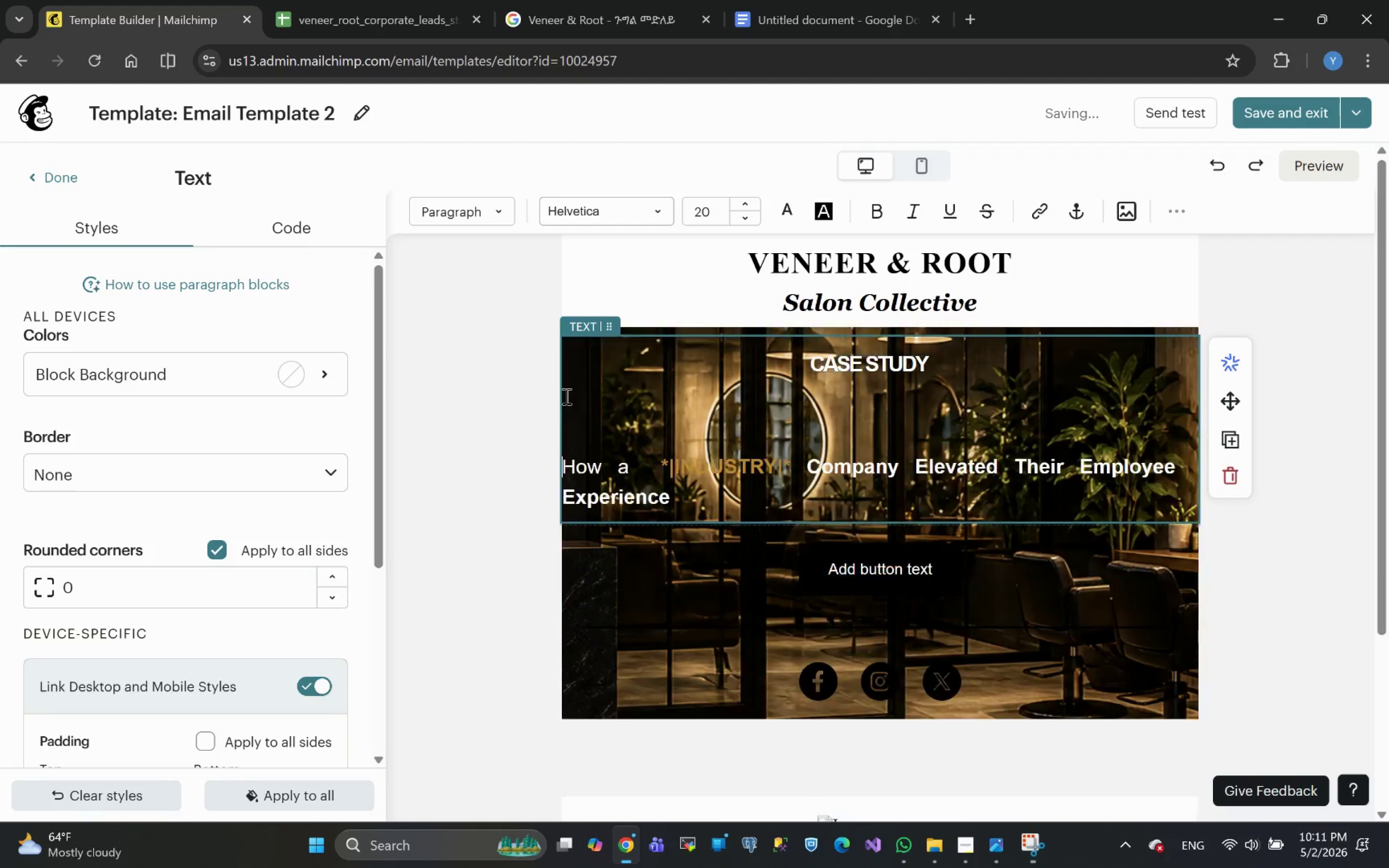 
key(Control+Z)
 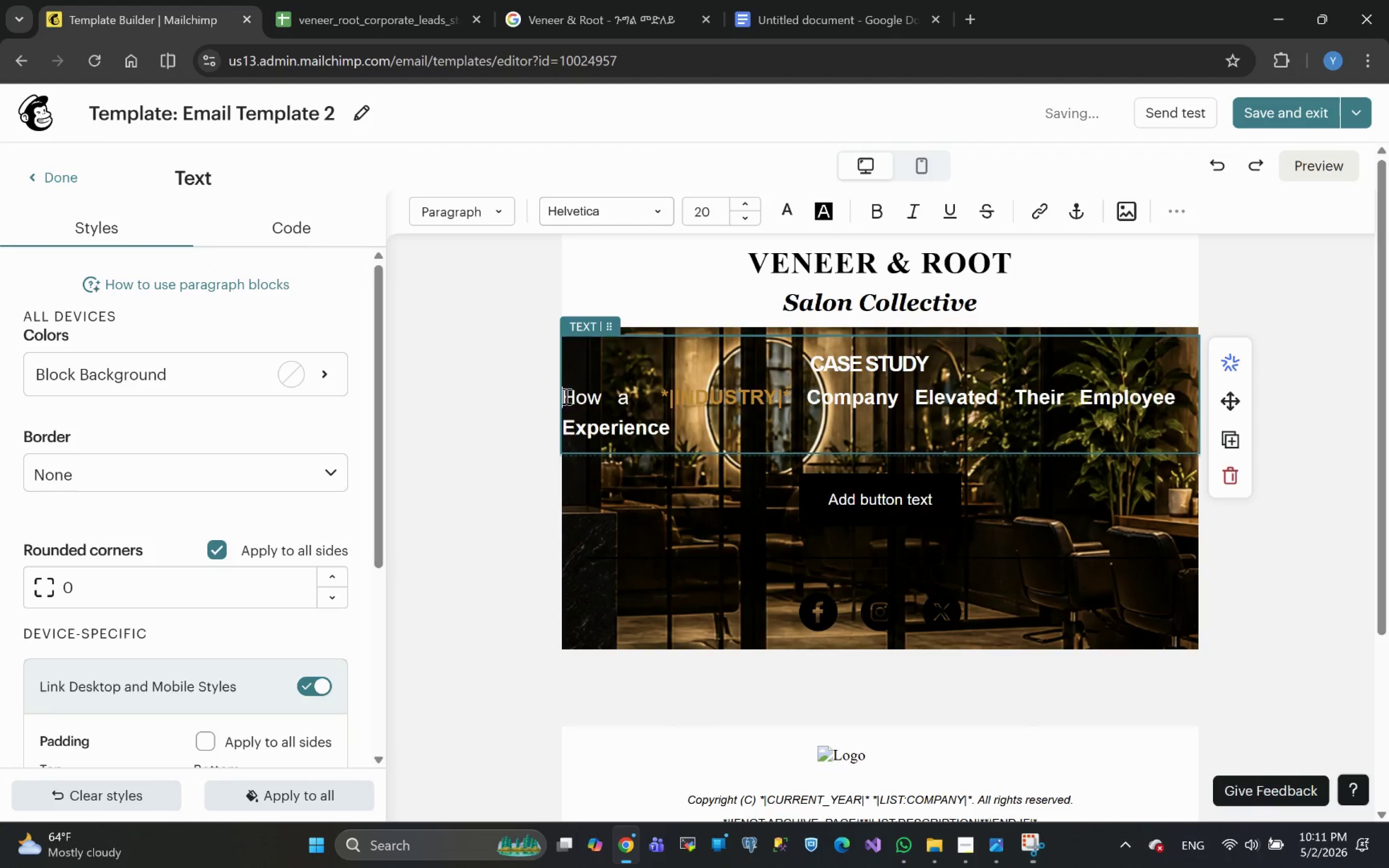 
key(Control+Z)
 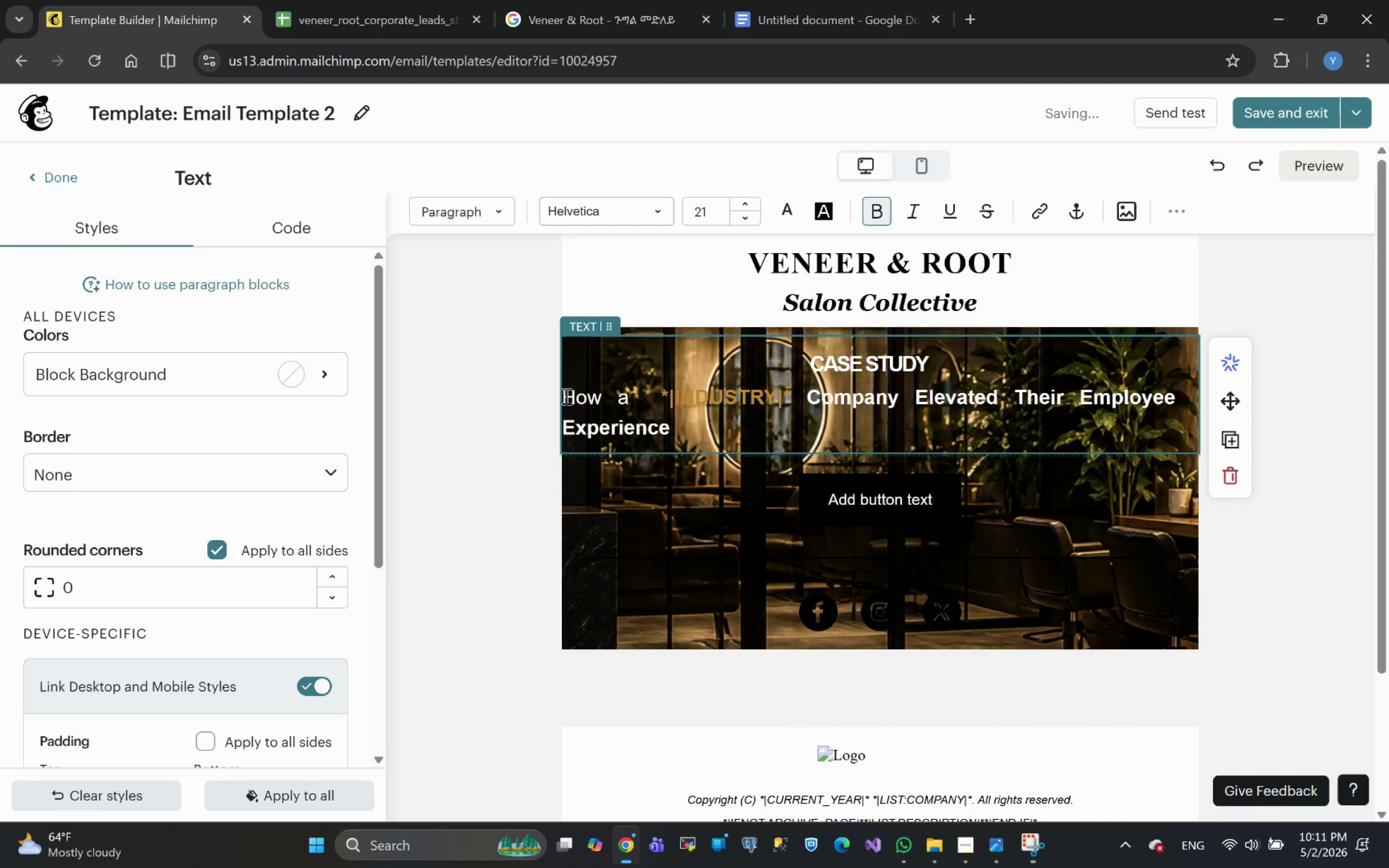 
key(Backspace)
 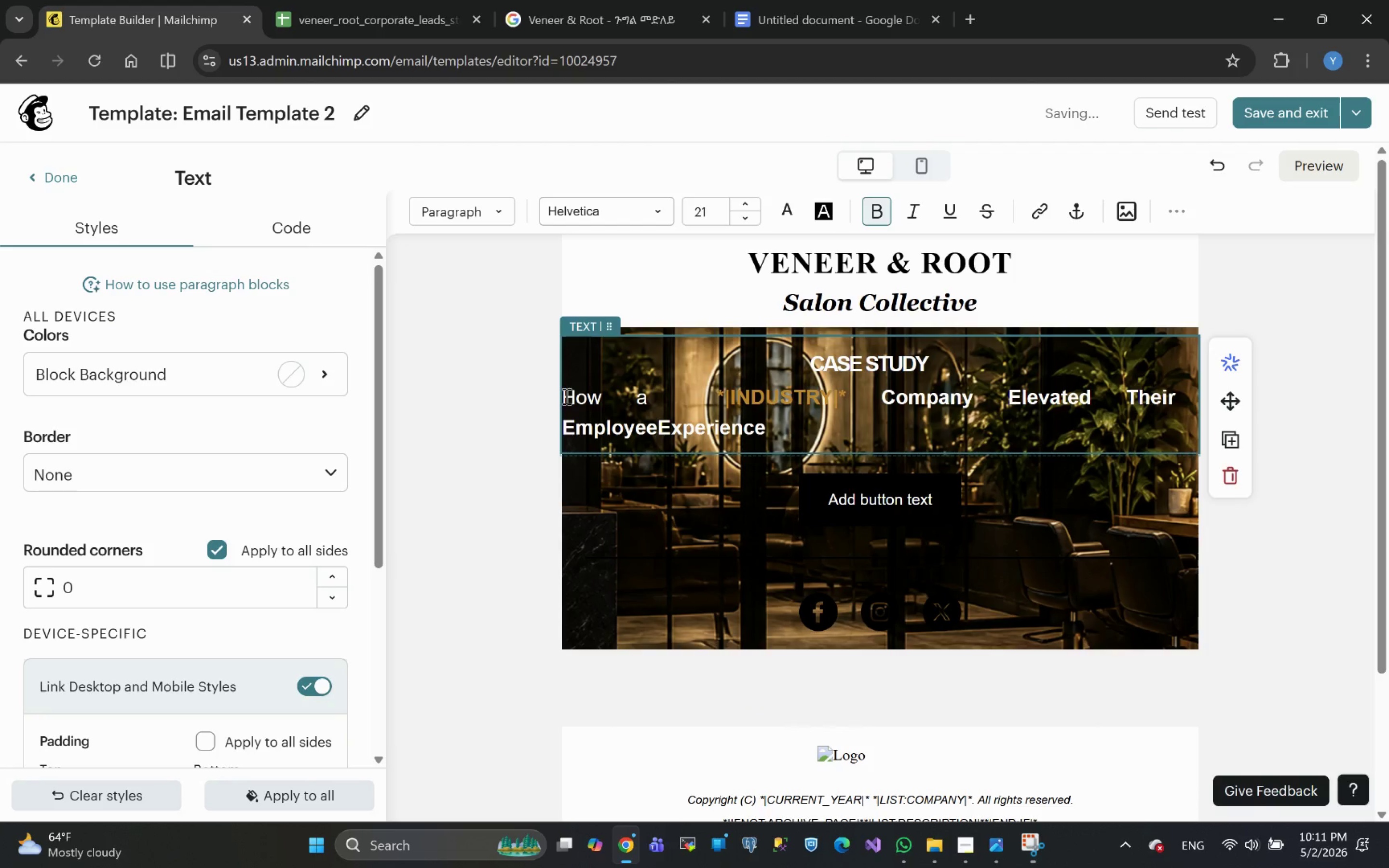 
key(Space)
 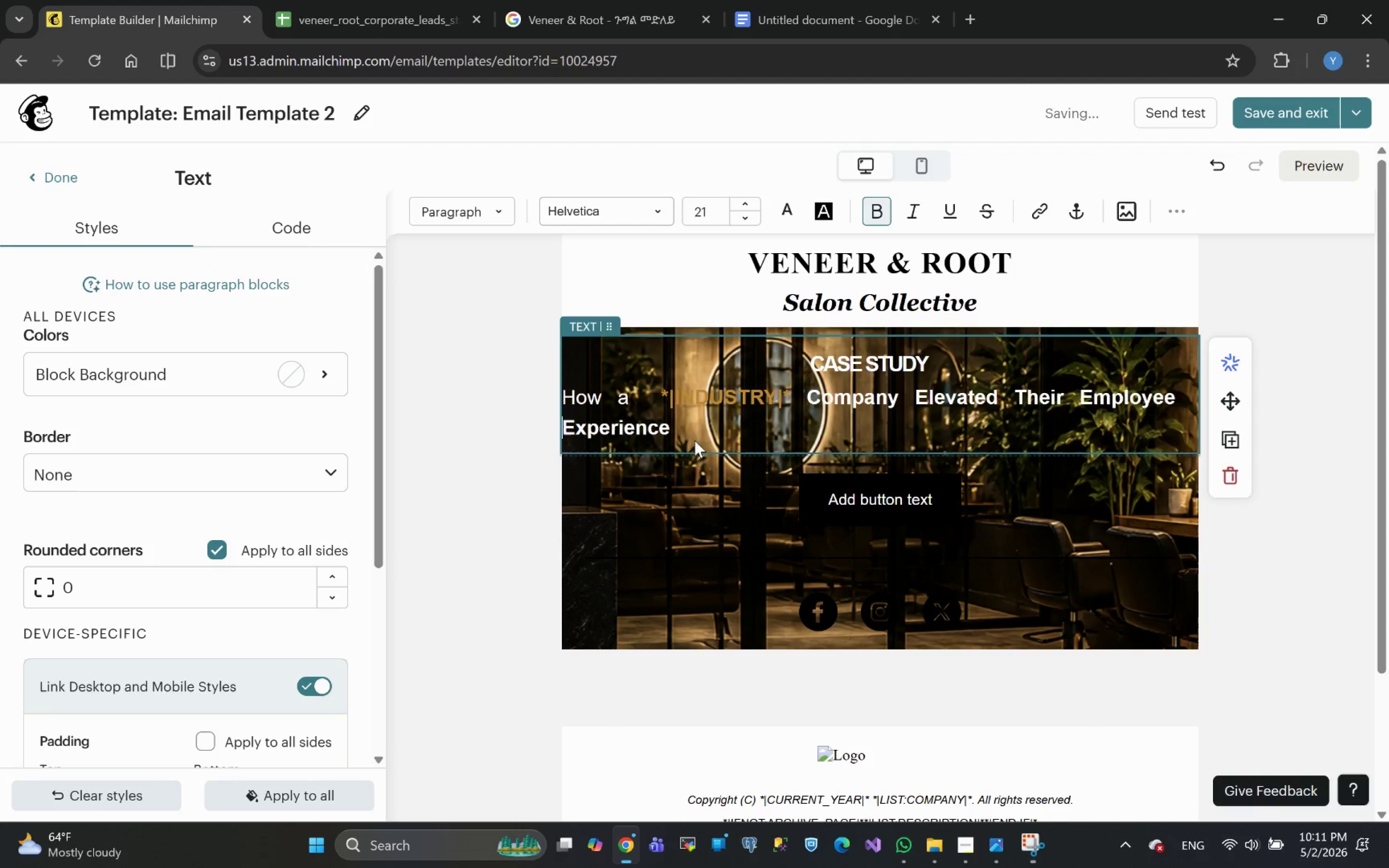 
left_click([675, 426])
 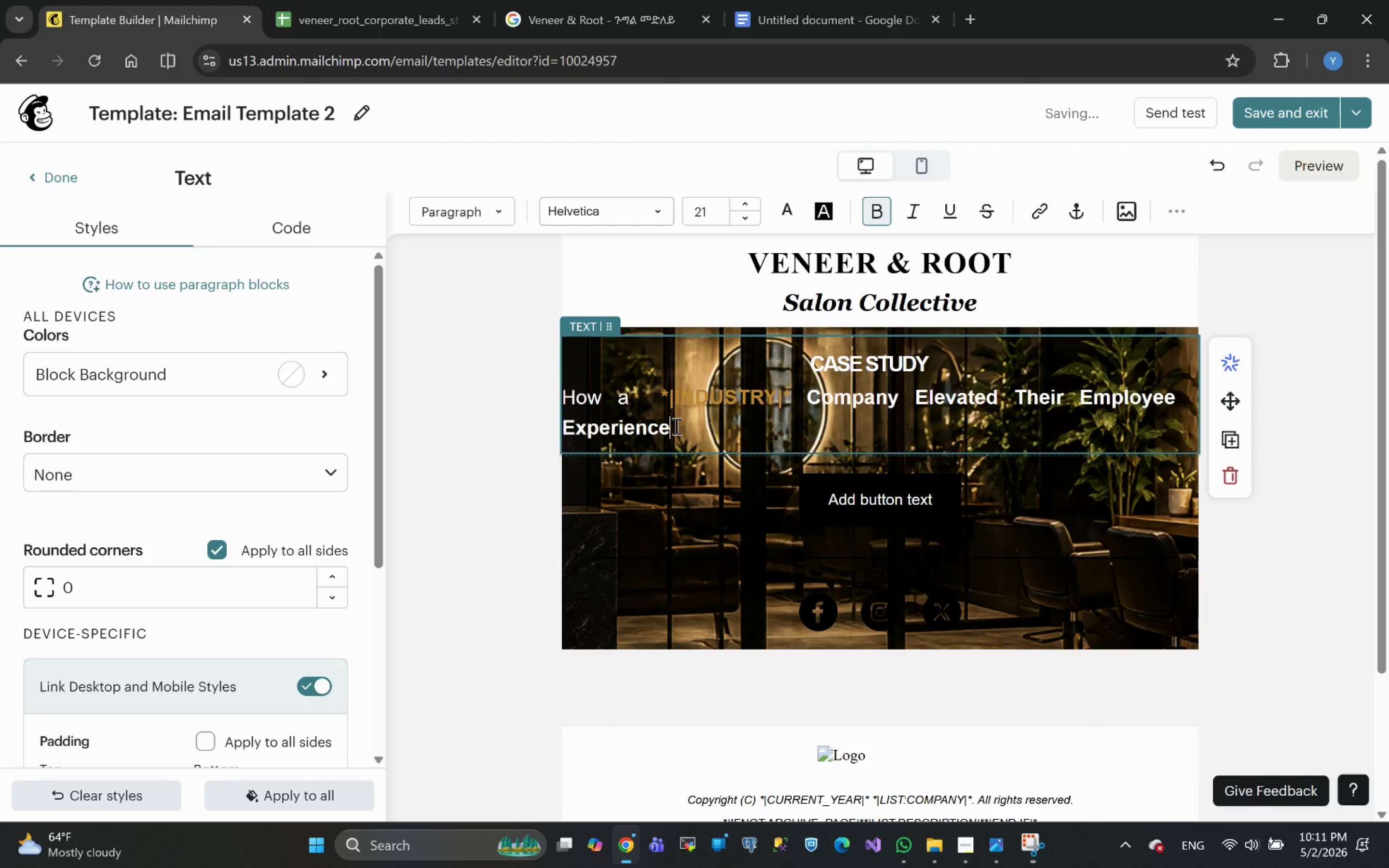 
left_click_drag(start_coordinate=[675, 426], to_coordinate=[558, 400])
 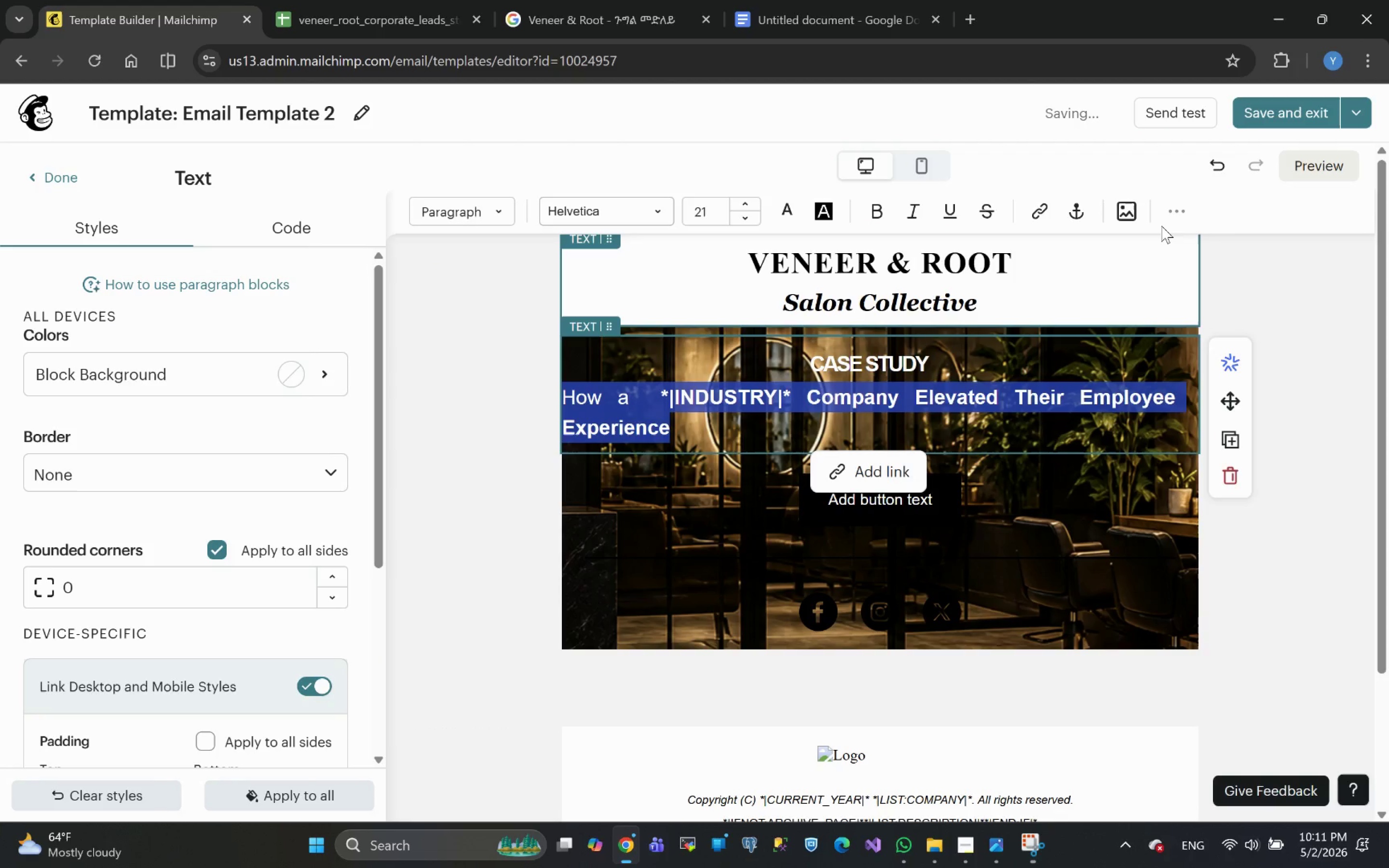 
left_click([1179, 217])
 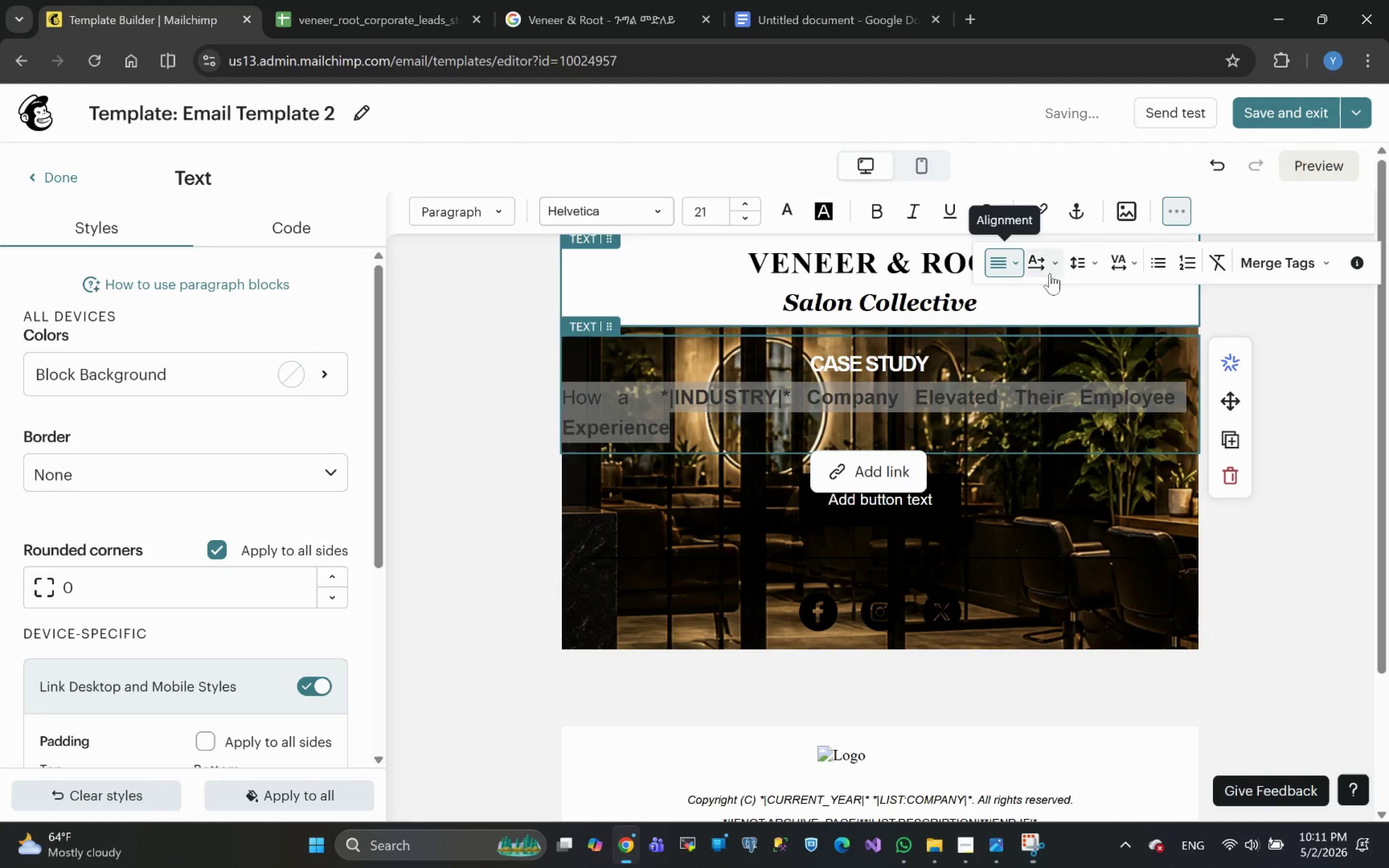 
left_click([1016, 260])
 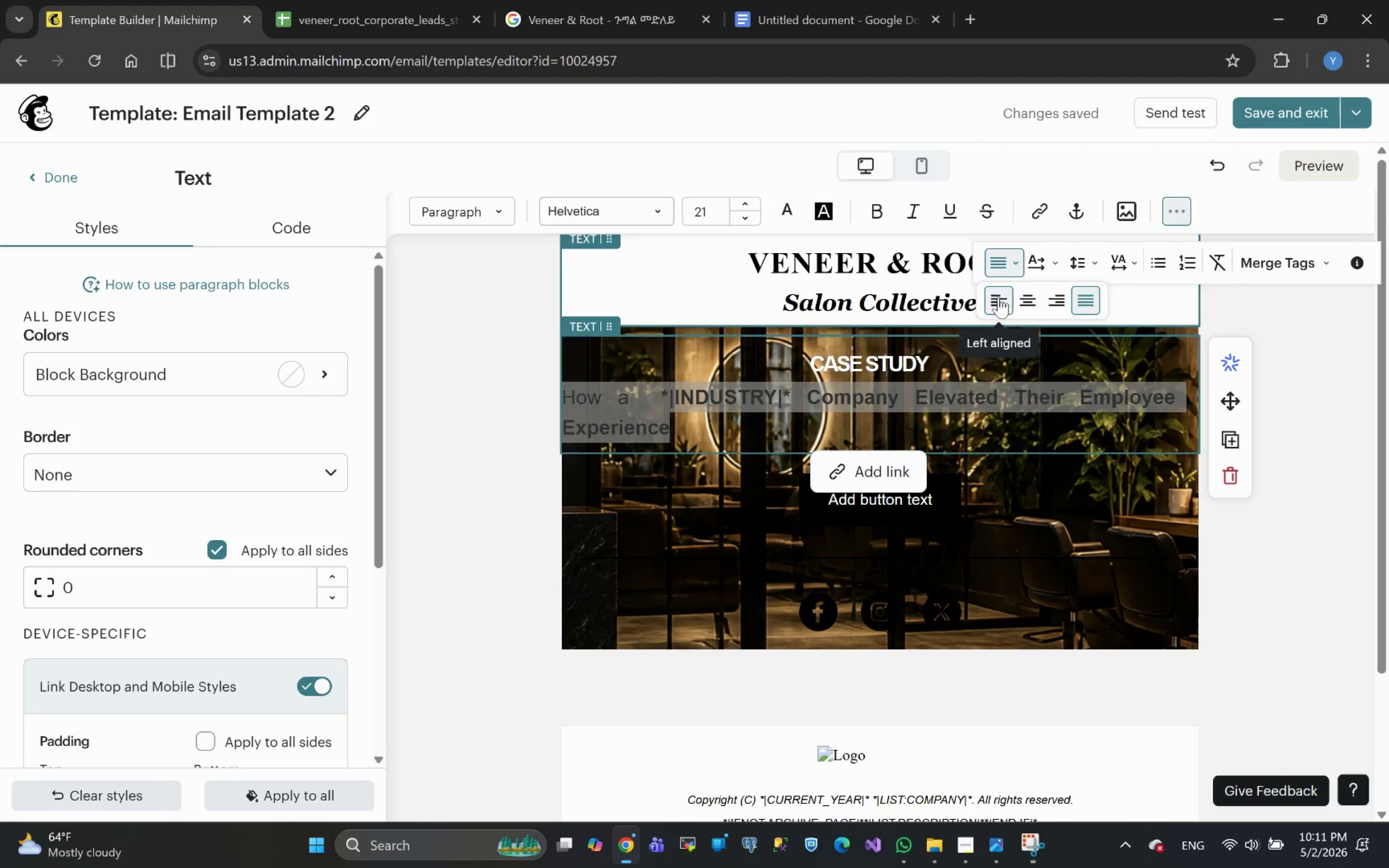 
left_click([1031, 301])
 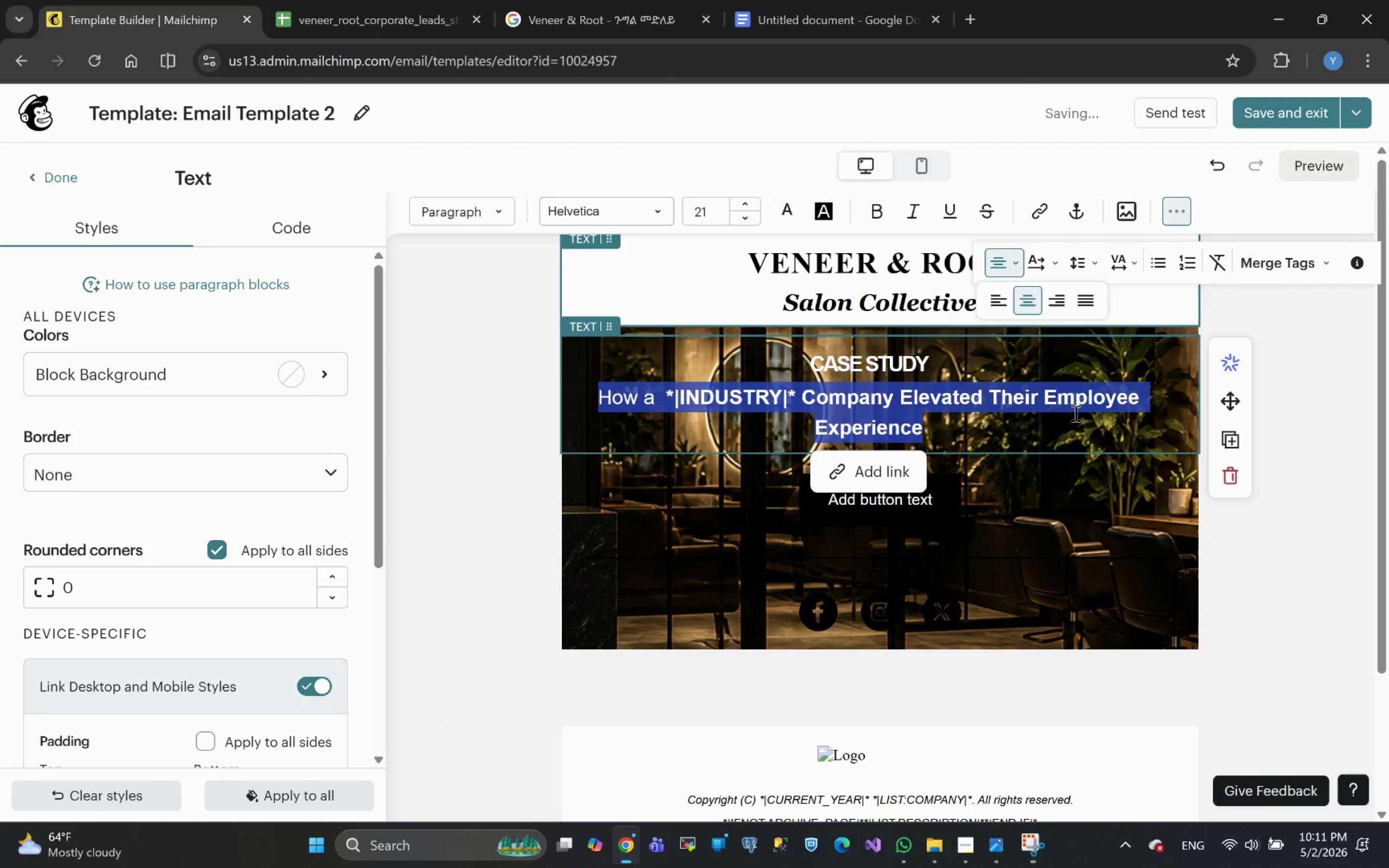 
left_click([1024, 421])
 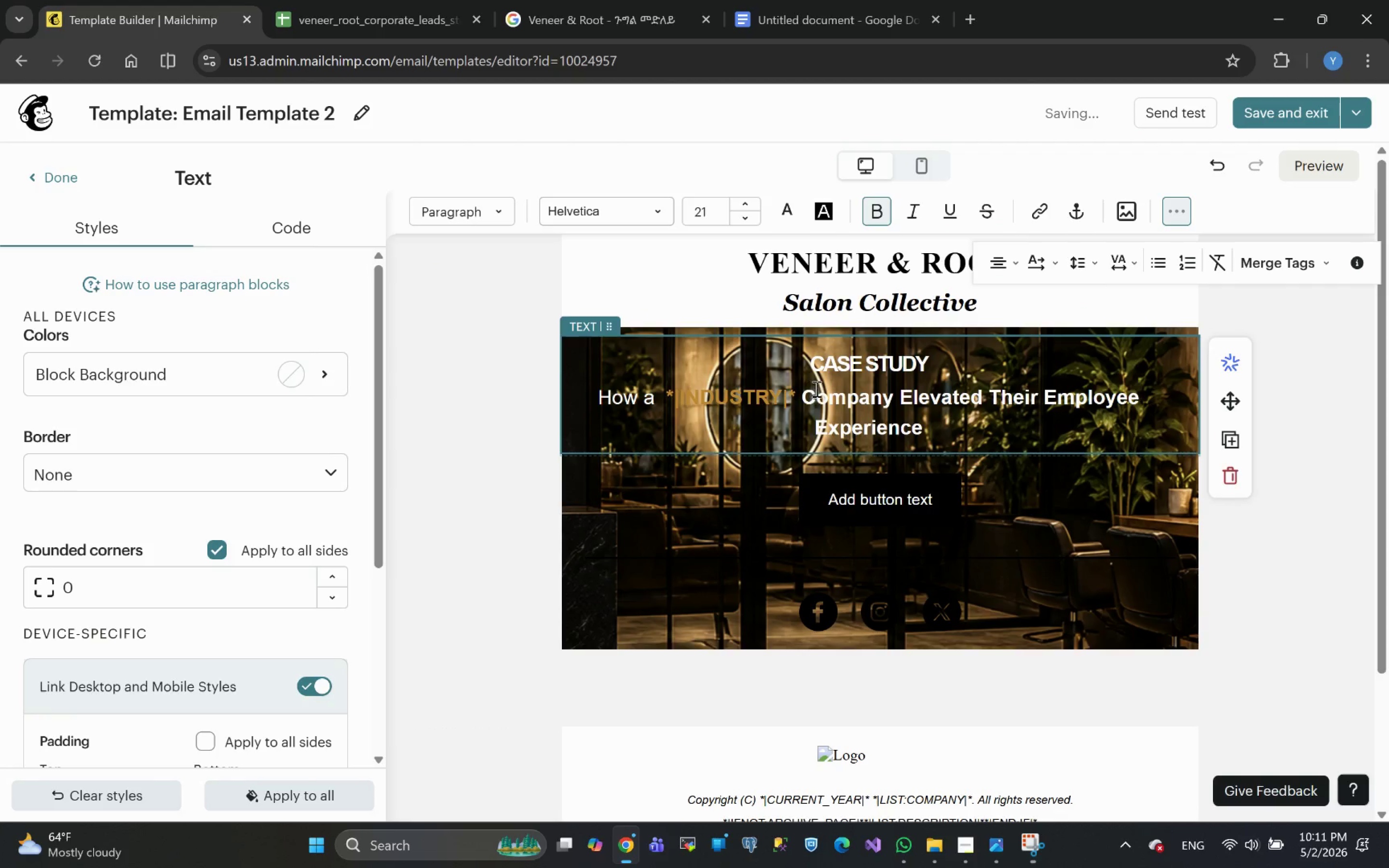 
left_click_drag(start_coordinate=[797, 397], to_coordinate=[668, 391])
 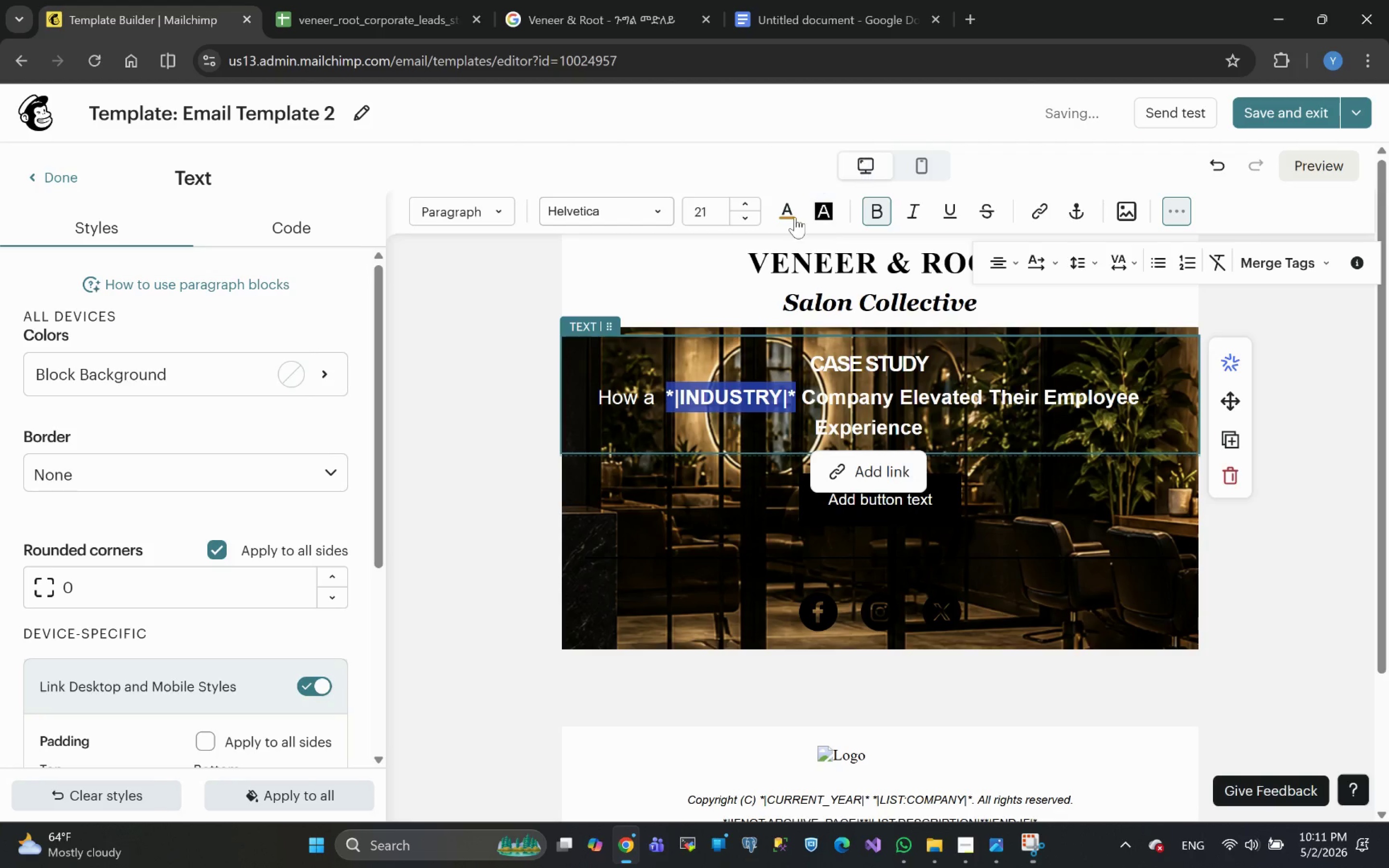 
left_click([781, 212])
 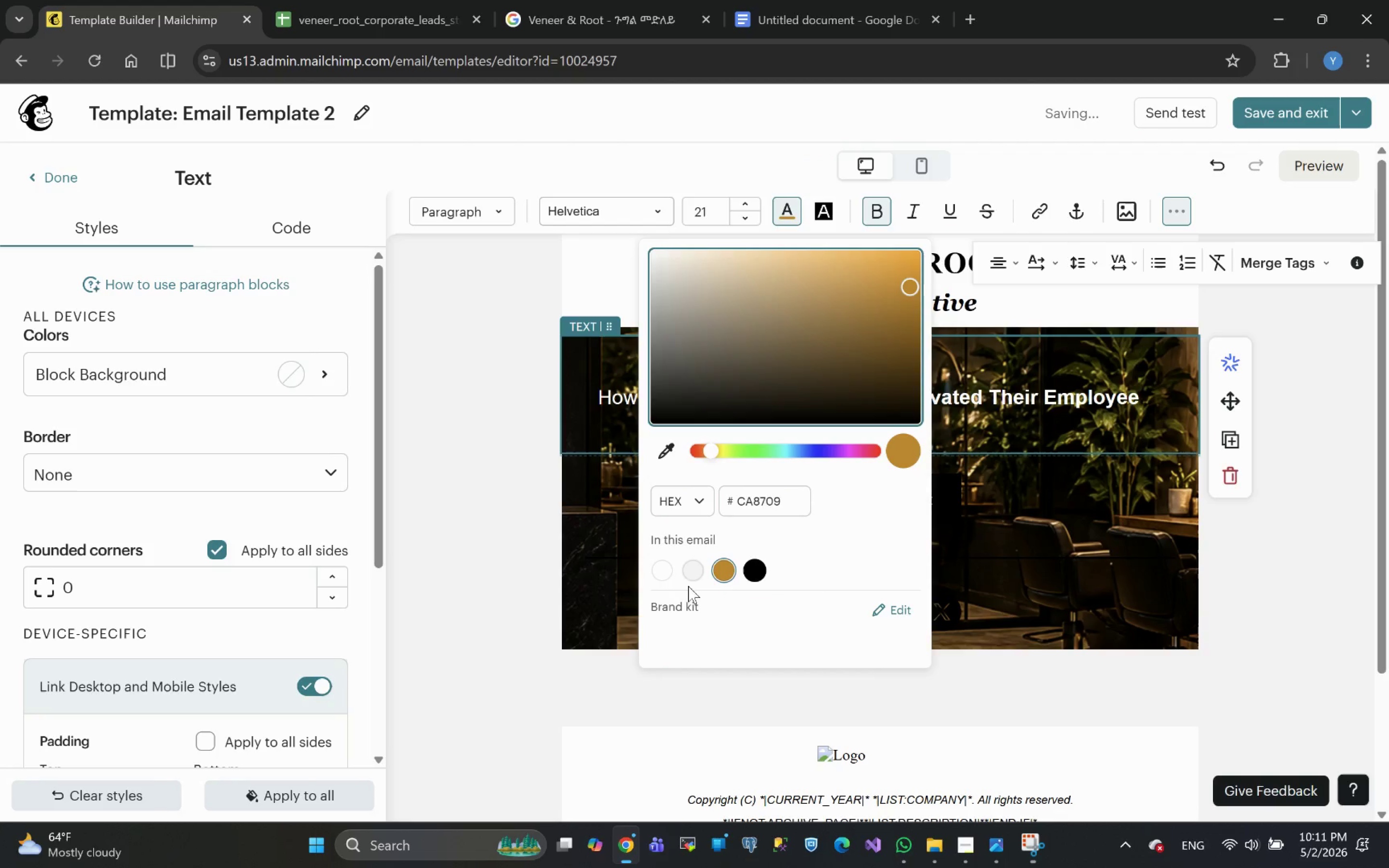 
left_click([664, 570])
 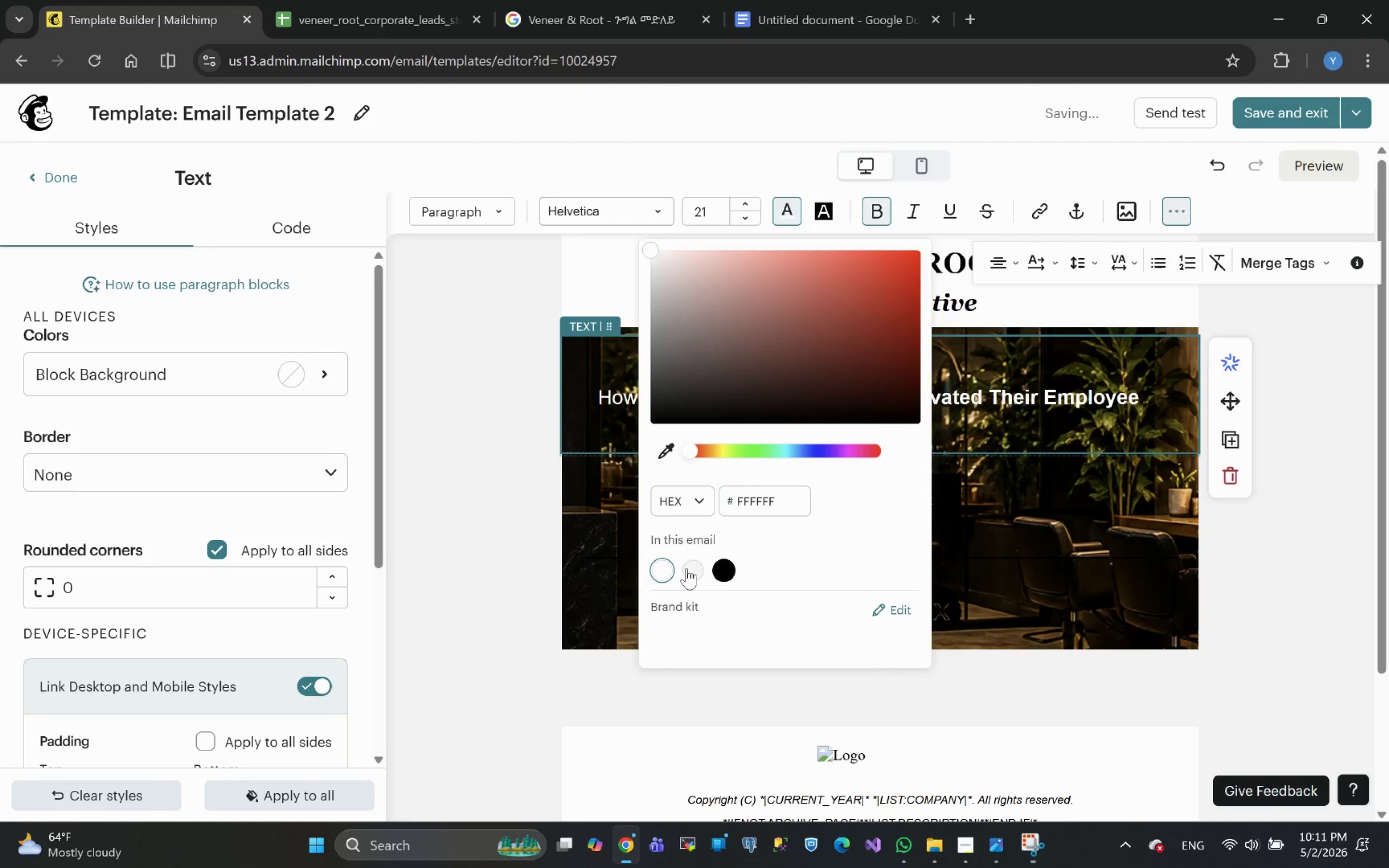 
left_click([688, 569])
 